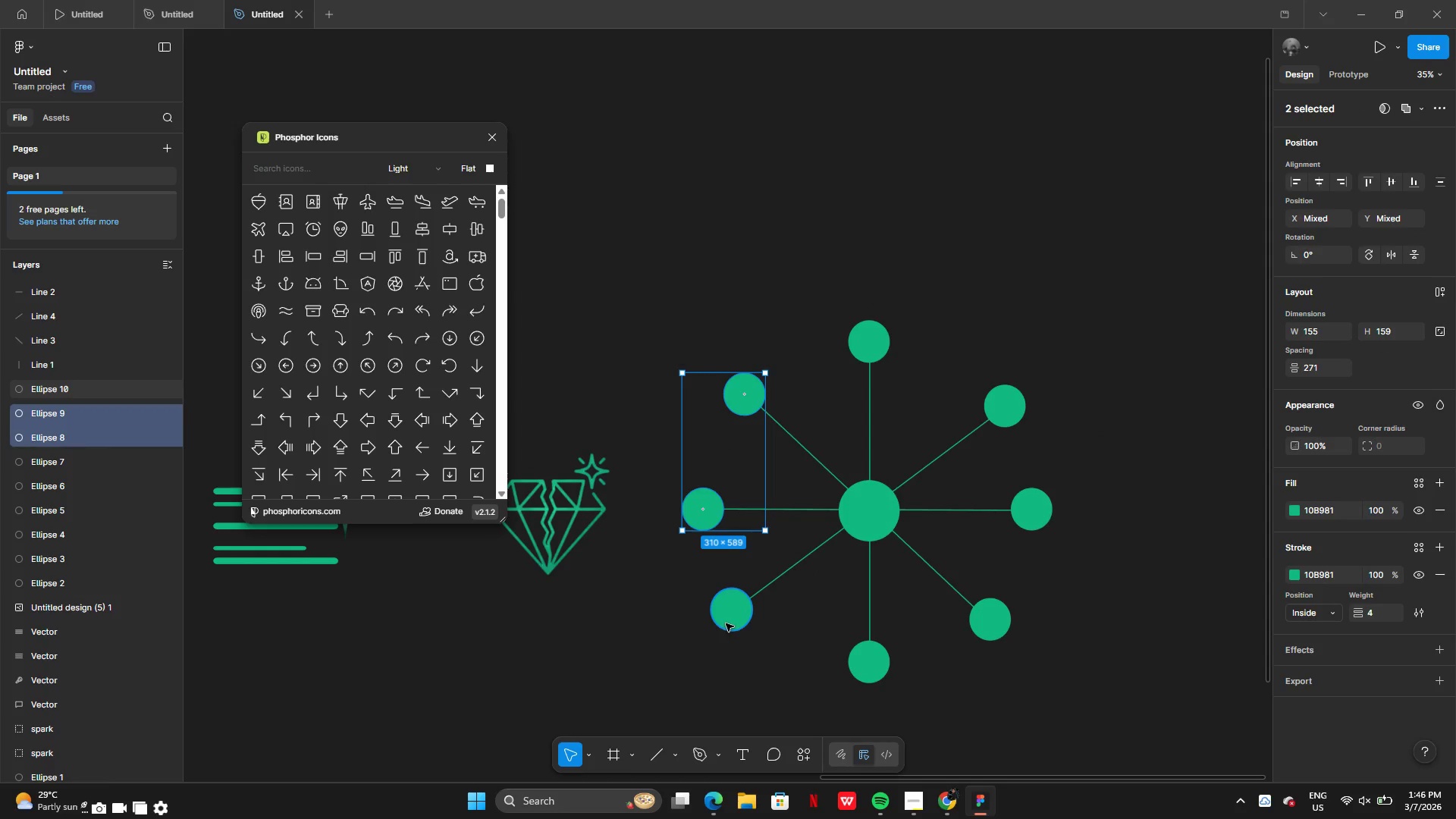 
hold_key(key=ShiftLeft, duration=1.5)
left_click([864, 662])
 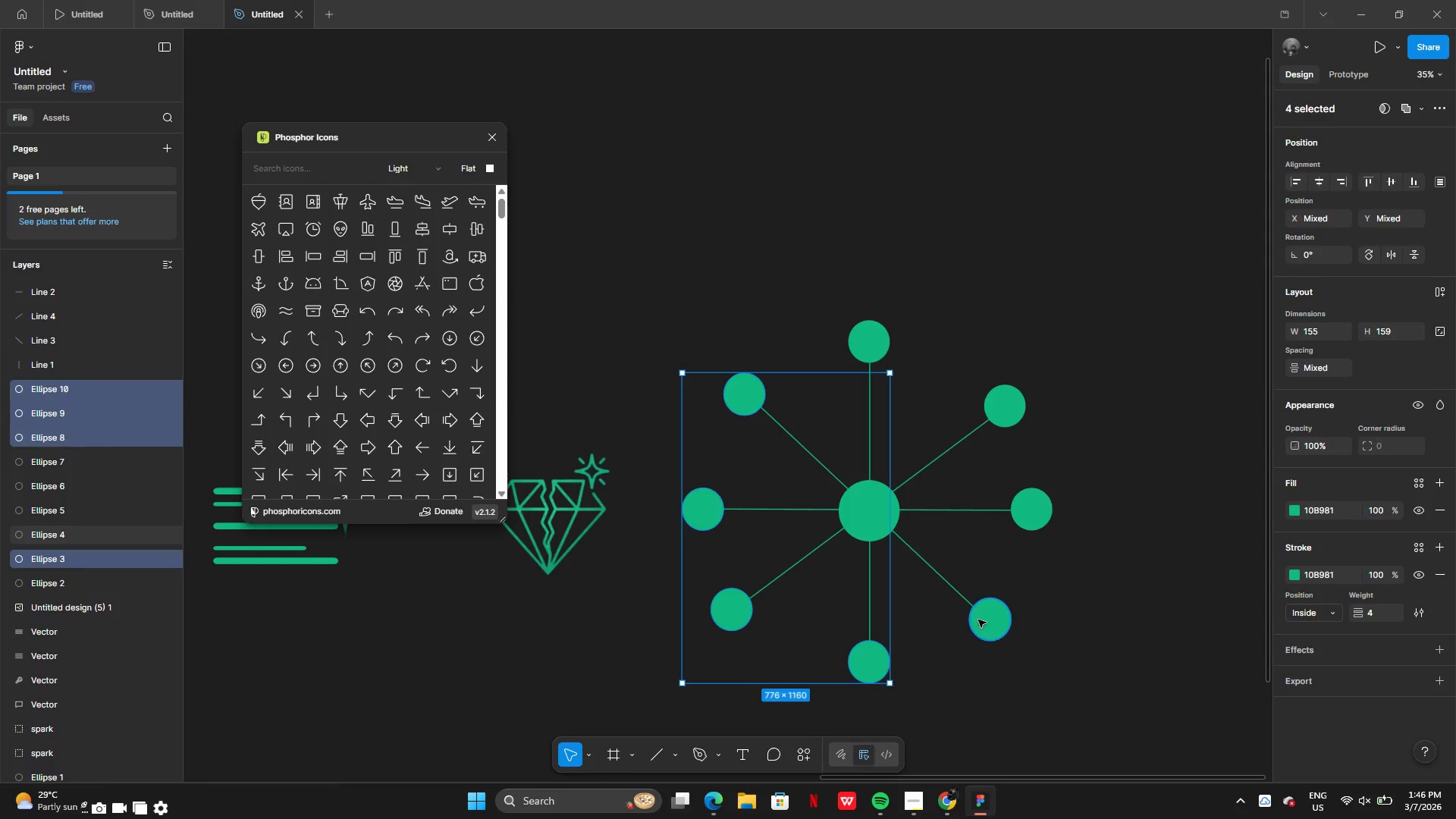 
hold_key(key=ShiftLeft, duration=1.5)
left_click([1029, 523])
 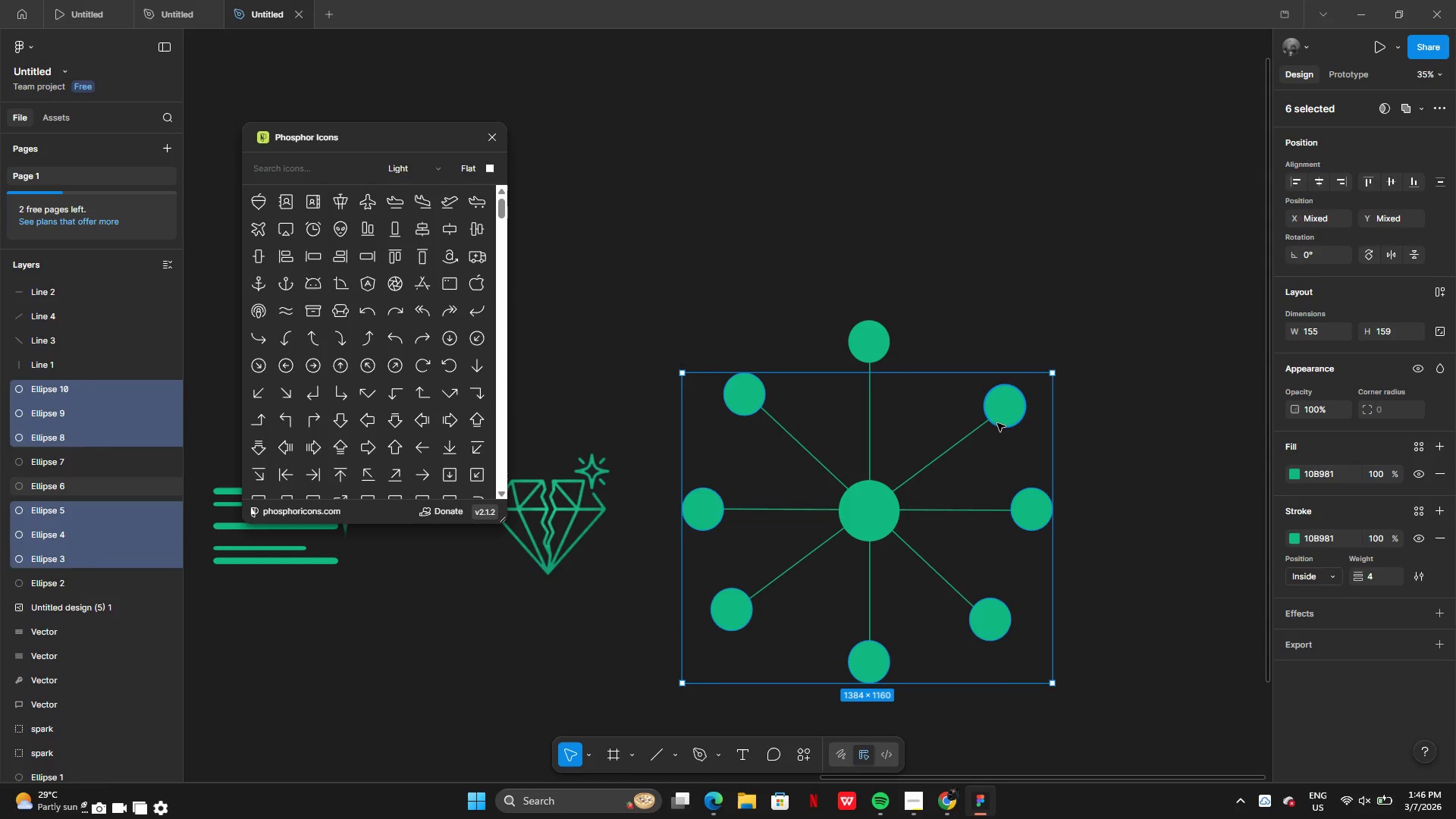 
left_click([997, 419])
 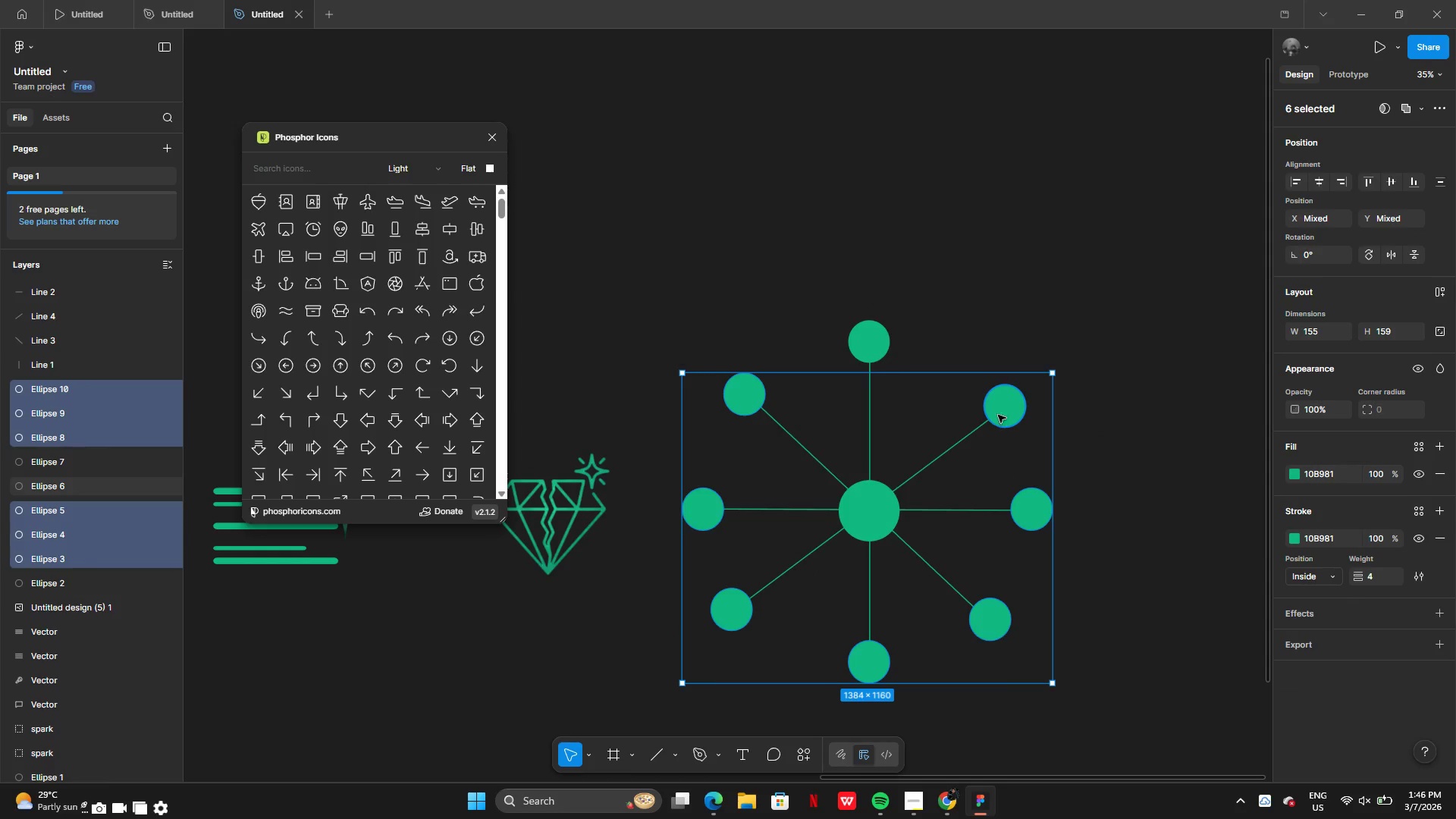 
hold_key(key=ShiftLeft, duration=0.91)
left_click([865, 339])
 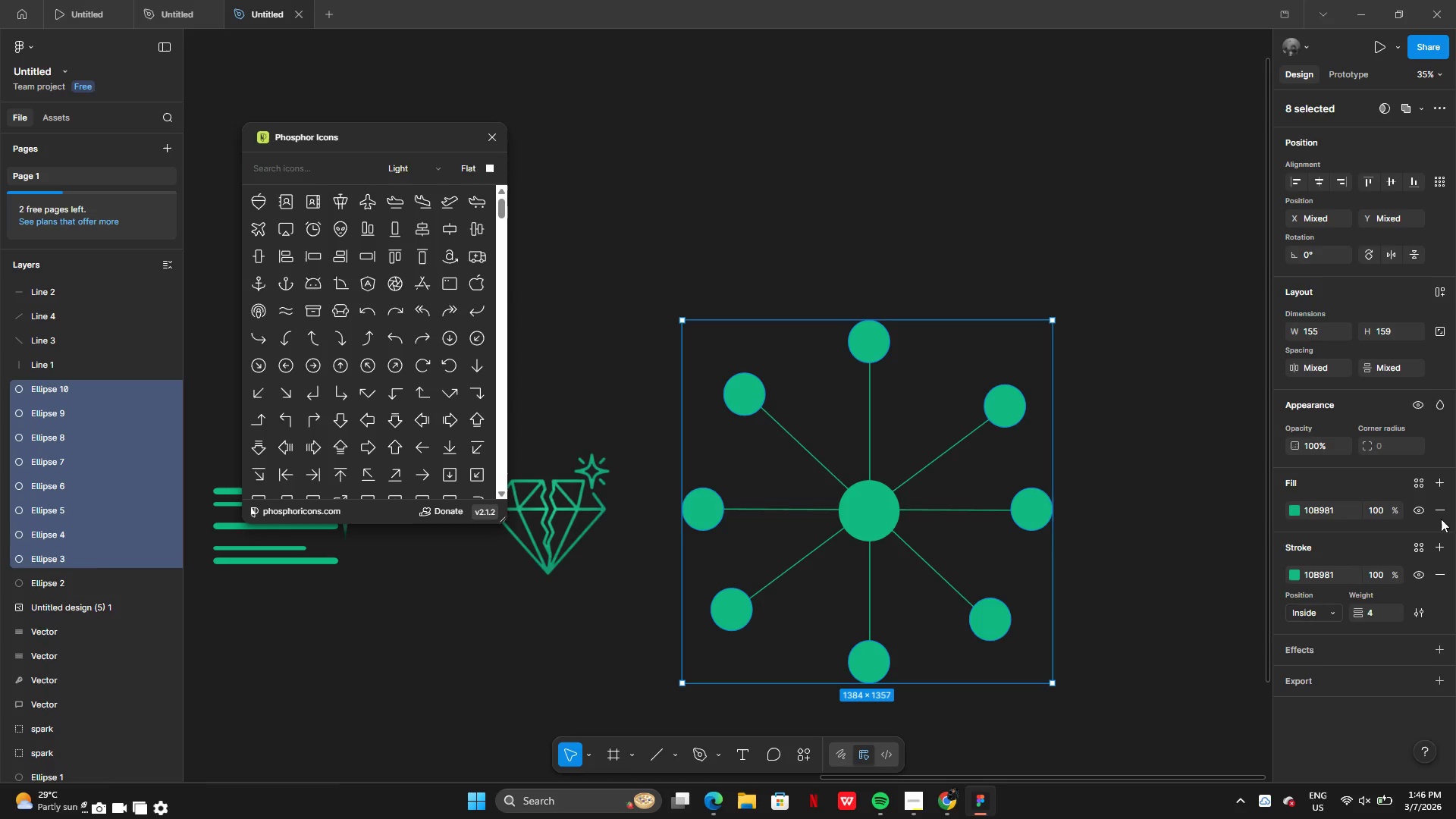 
left_click([1419, 514])
 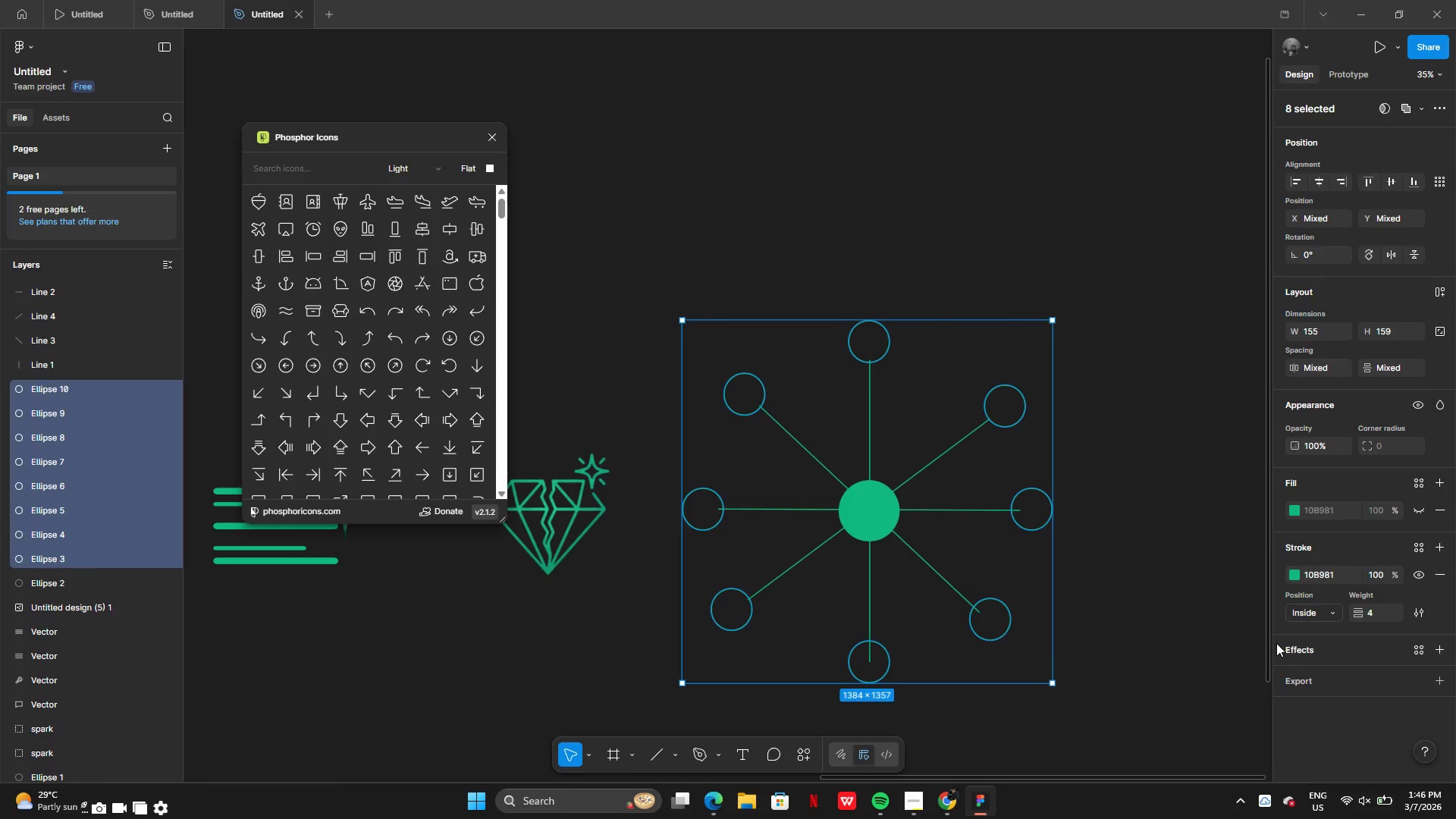 
wait(8.66)
 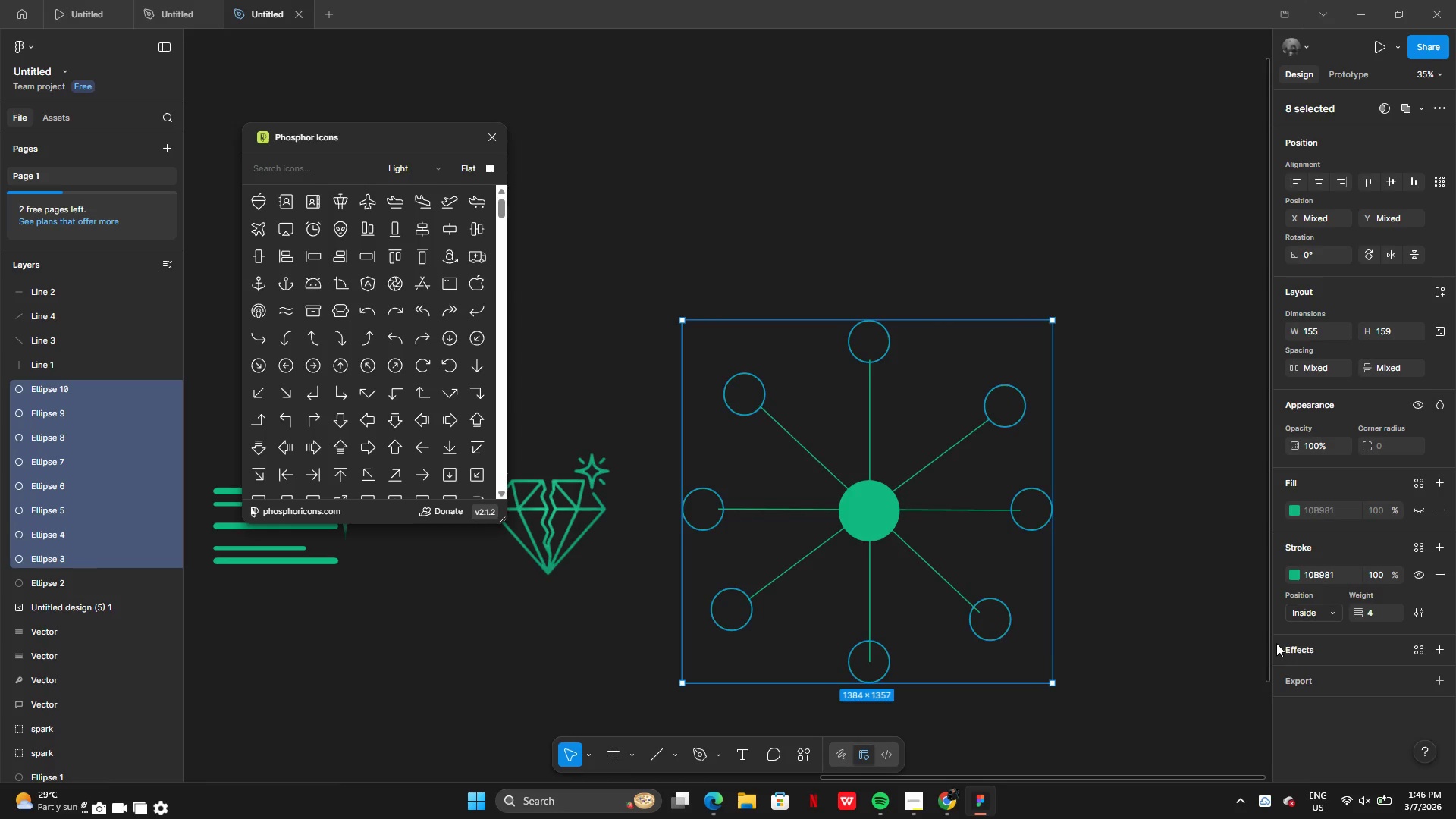 
left_click([1373, 615])
 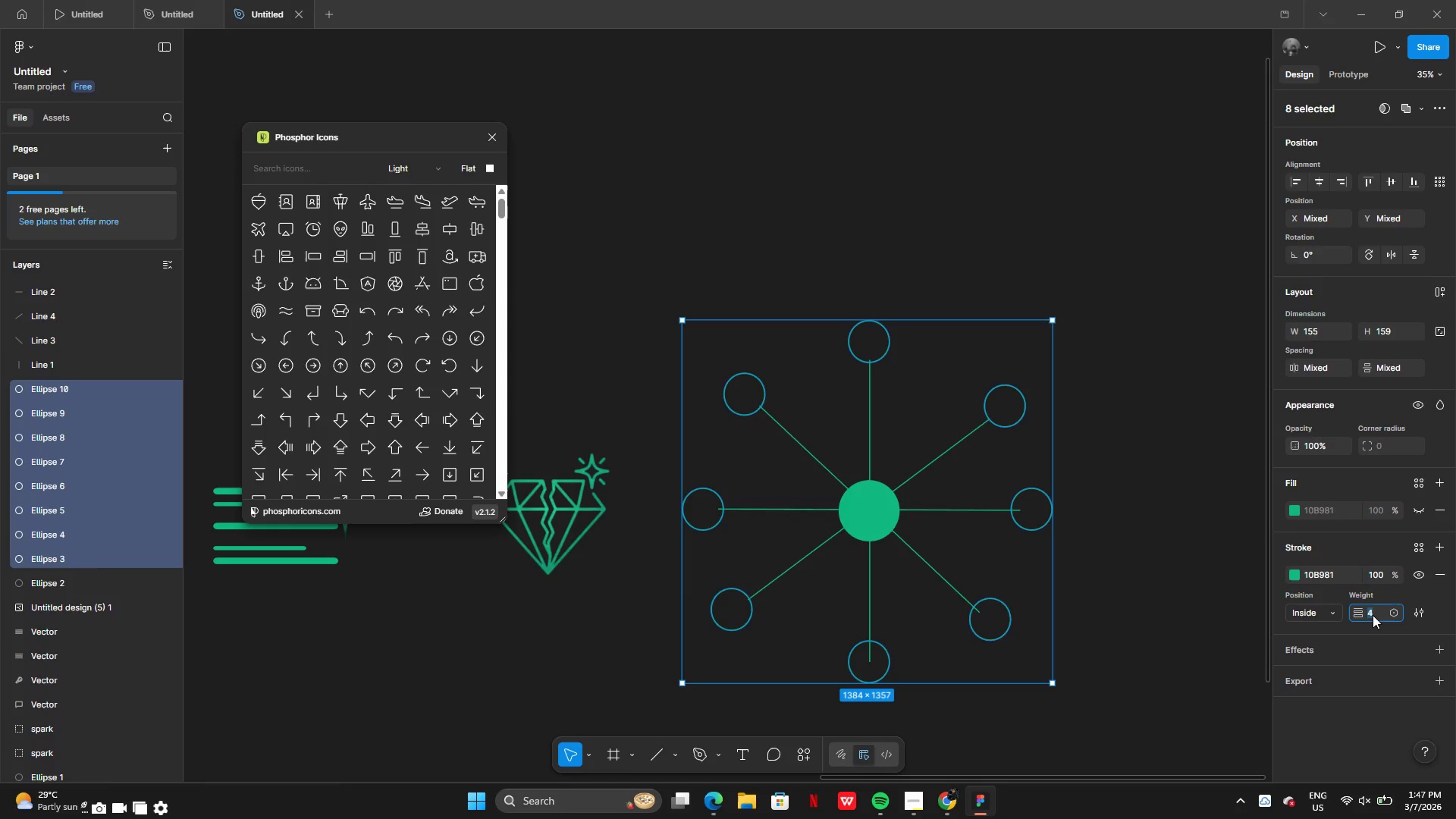 
key(5)
 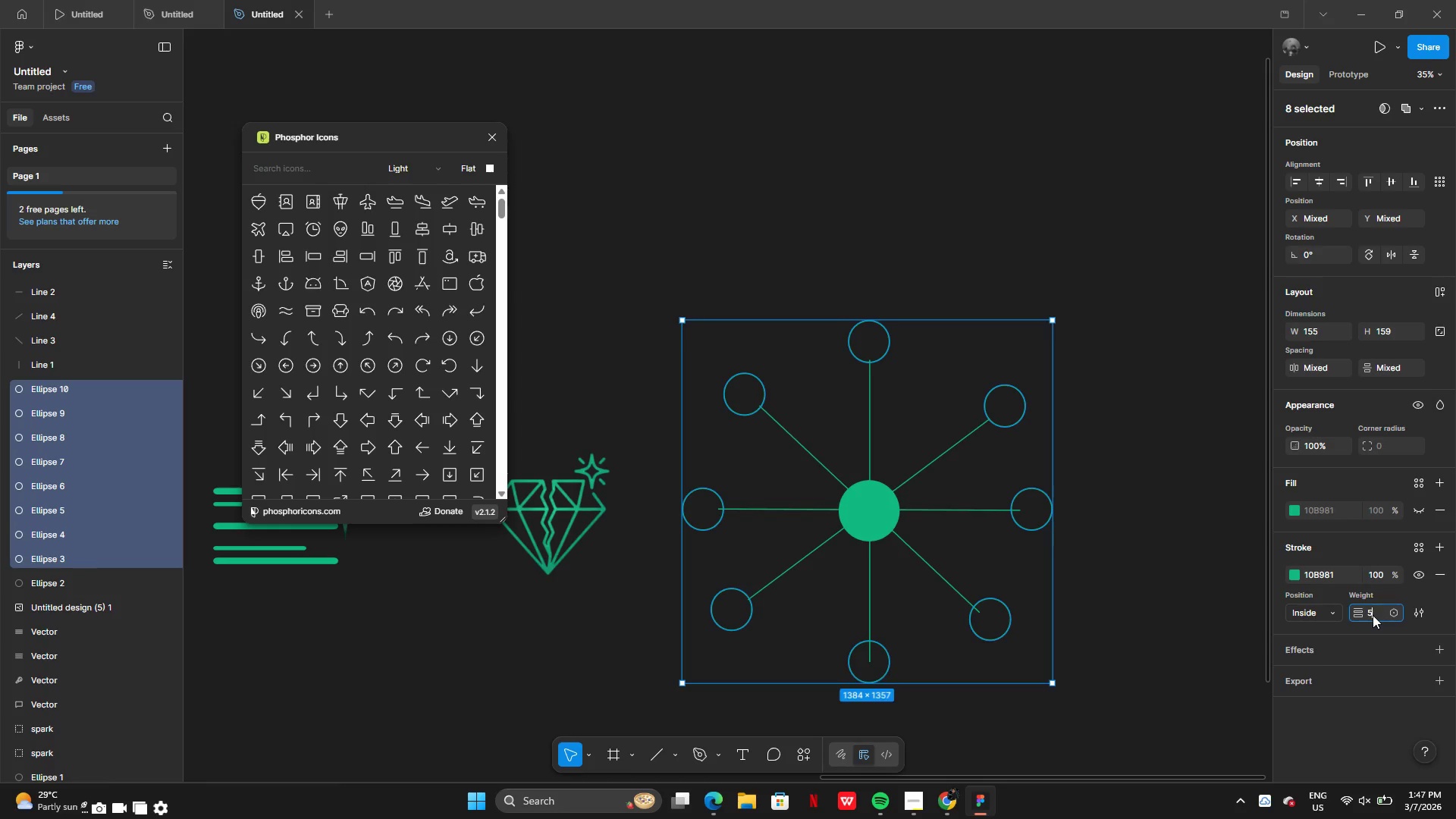 
key(Enter)
 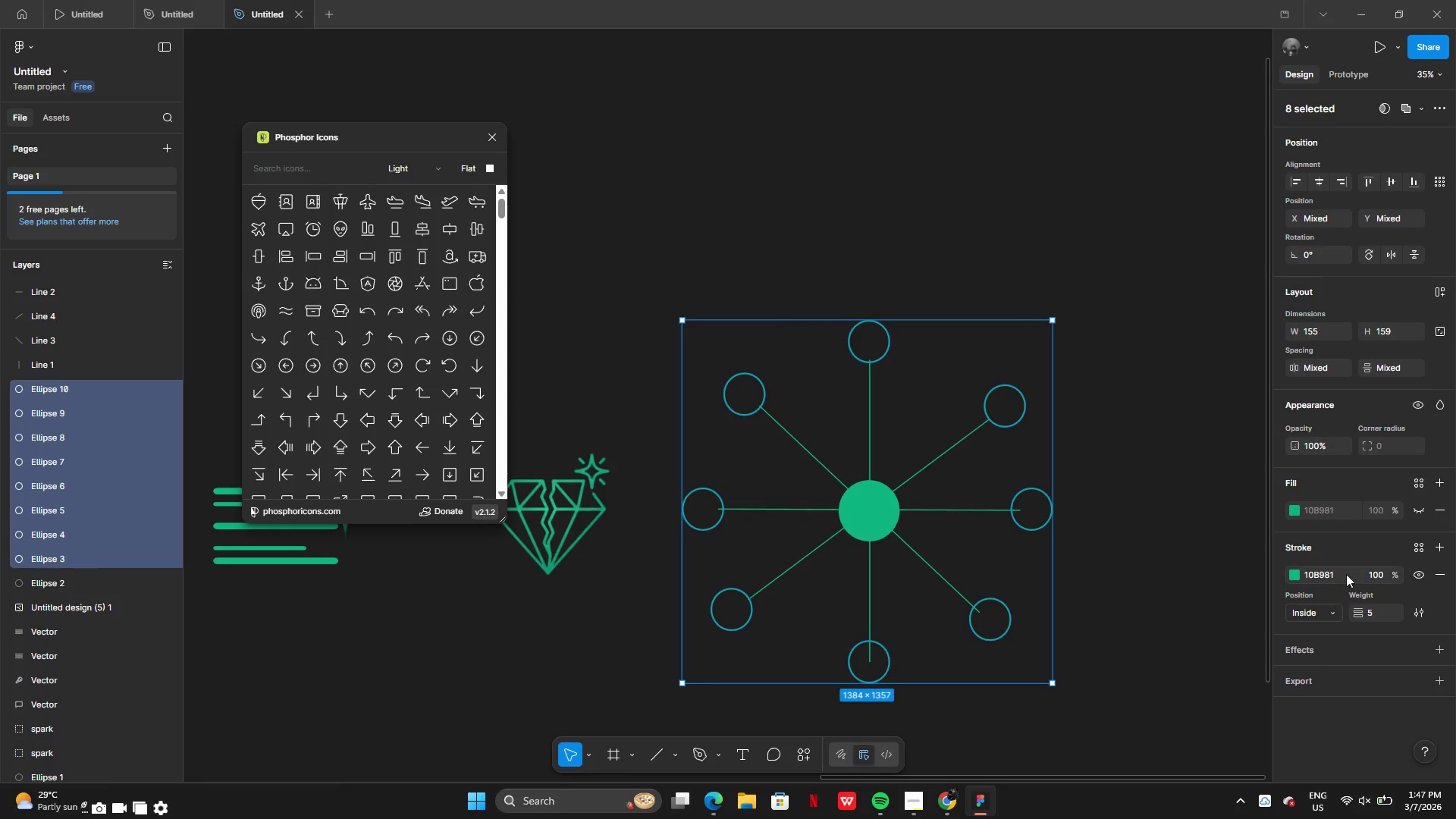 
left_click([1440, 511])
 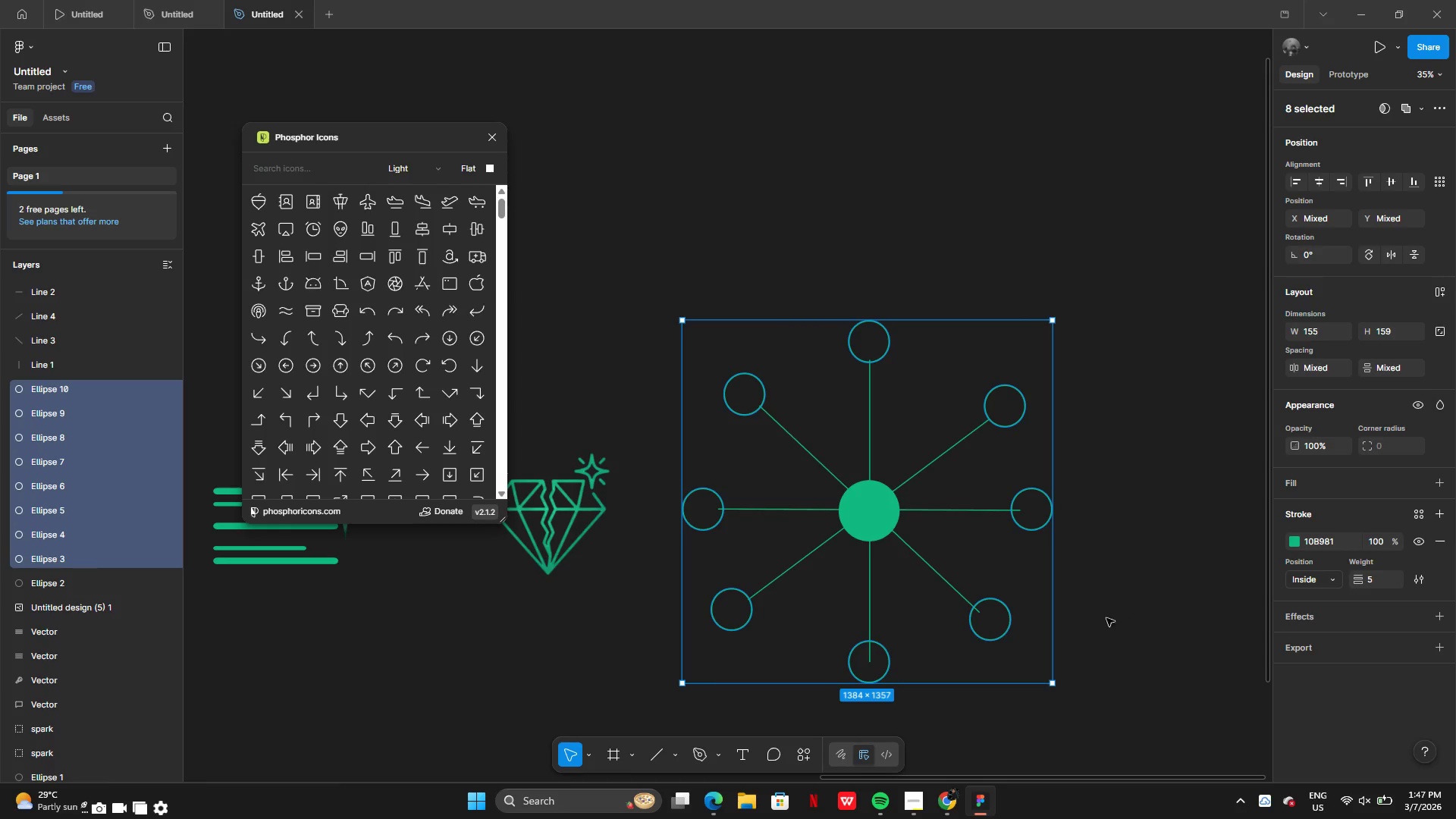 
left_click([1094, 625])
 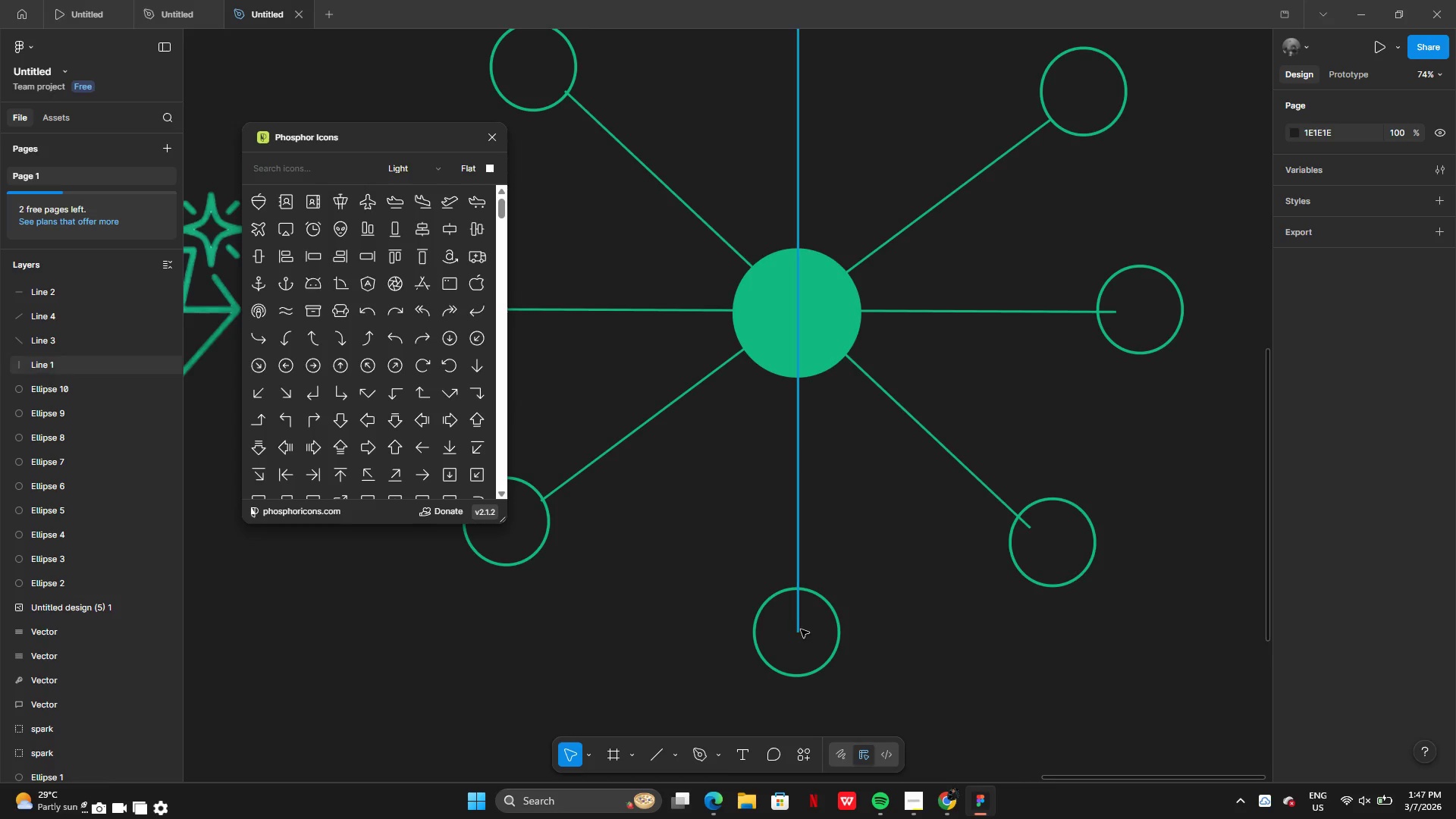 
left_click_drag(start_coordinate=[826, 670], to_coordinate=[827, 698])
 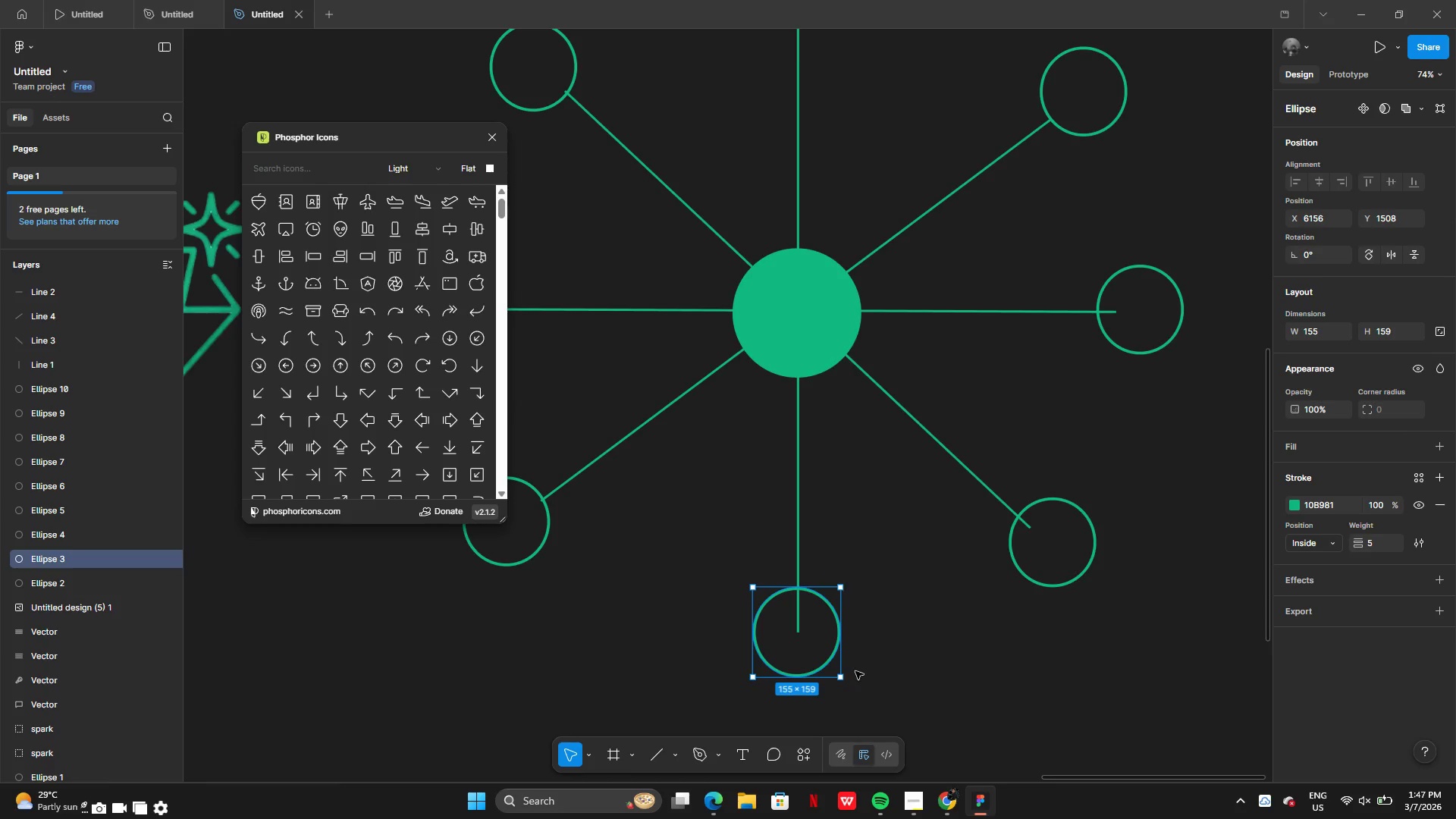 
left_click([864, 650])
 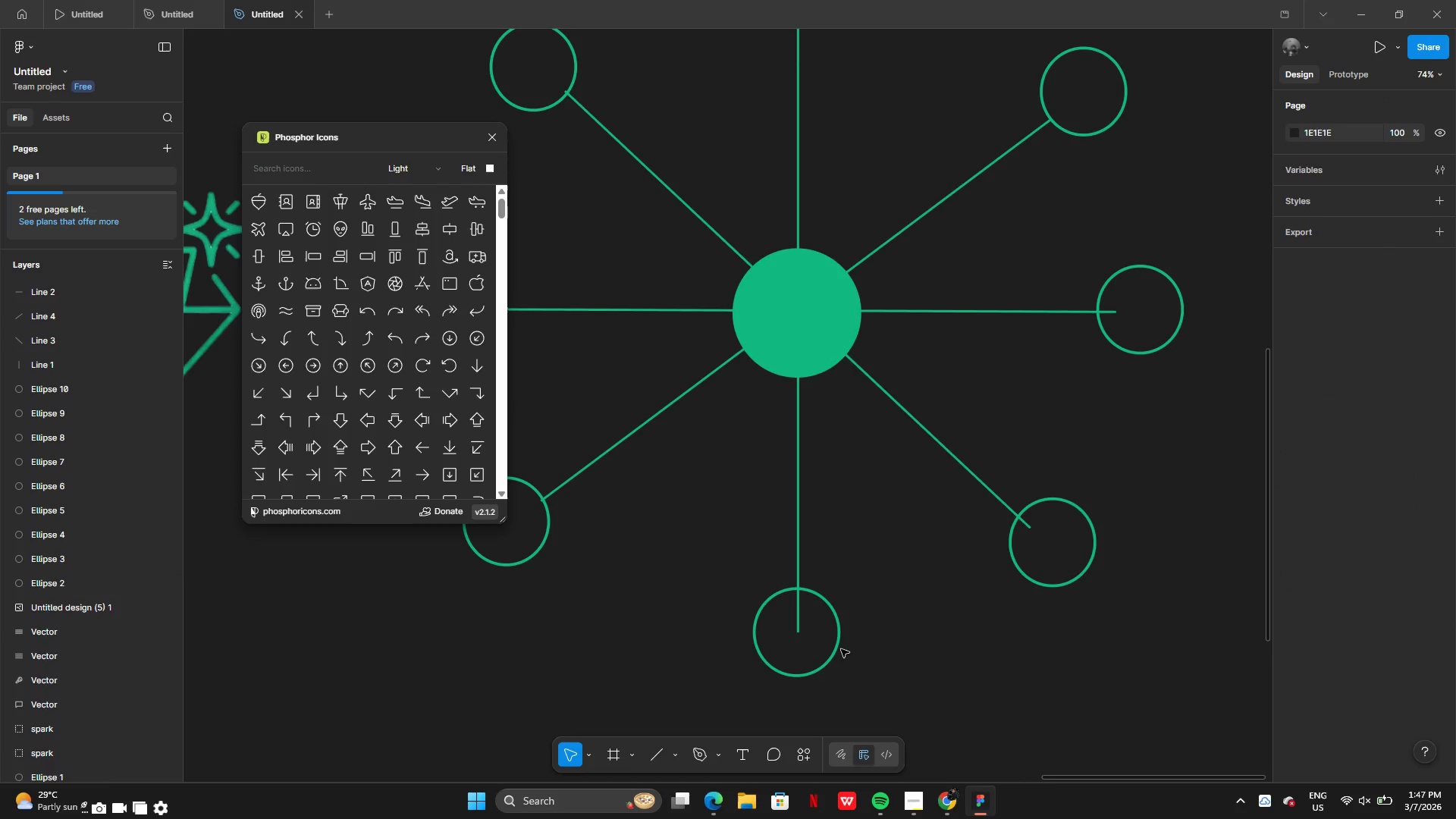 
left_click([839, 648])
 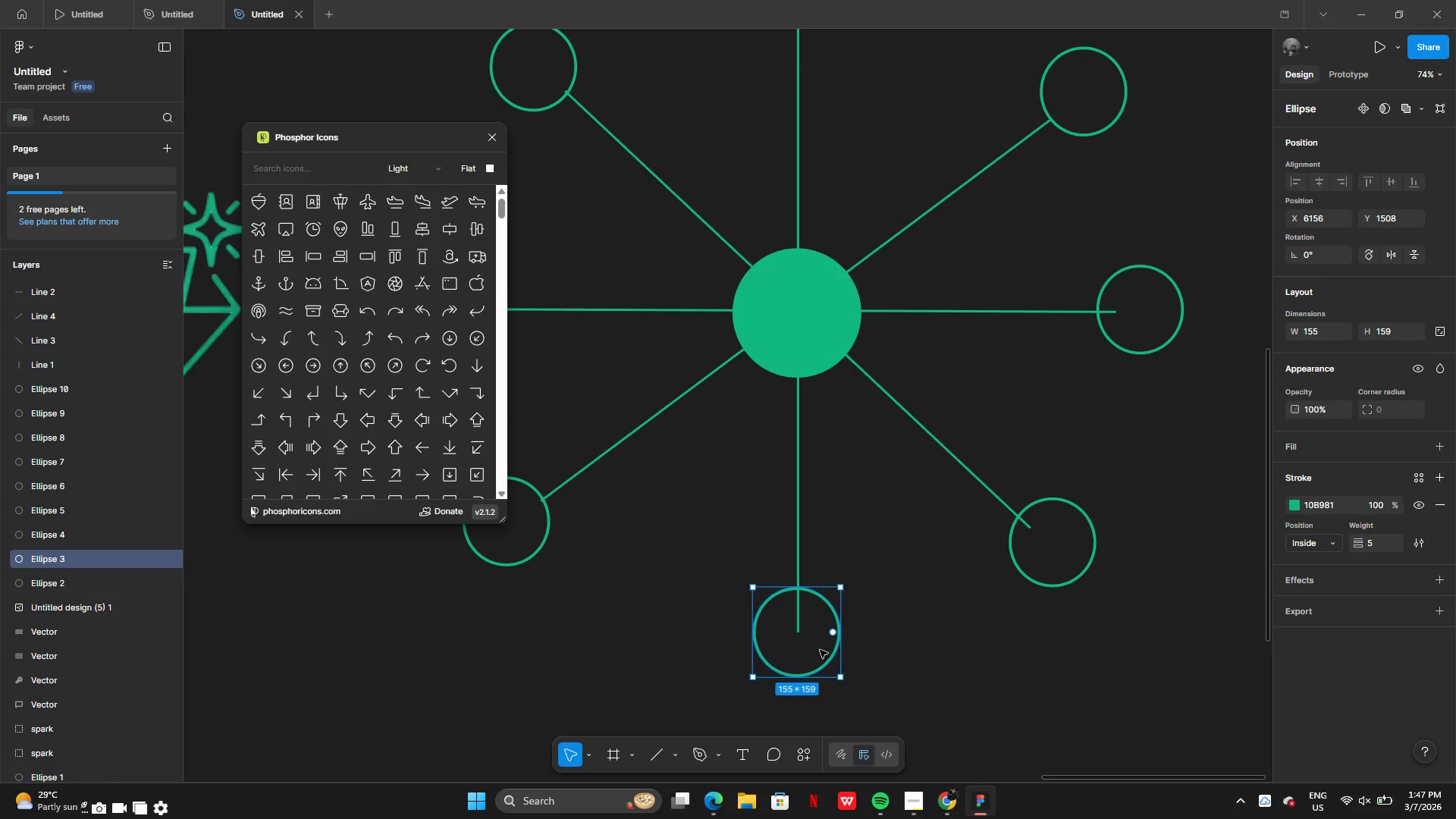 
left_click_drag(start_coordinate=[820, 650], to_coordinate=[824, 693])
 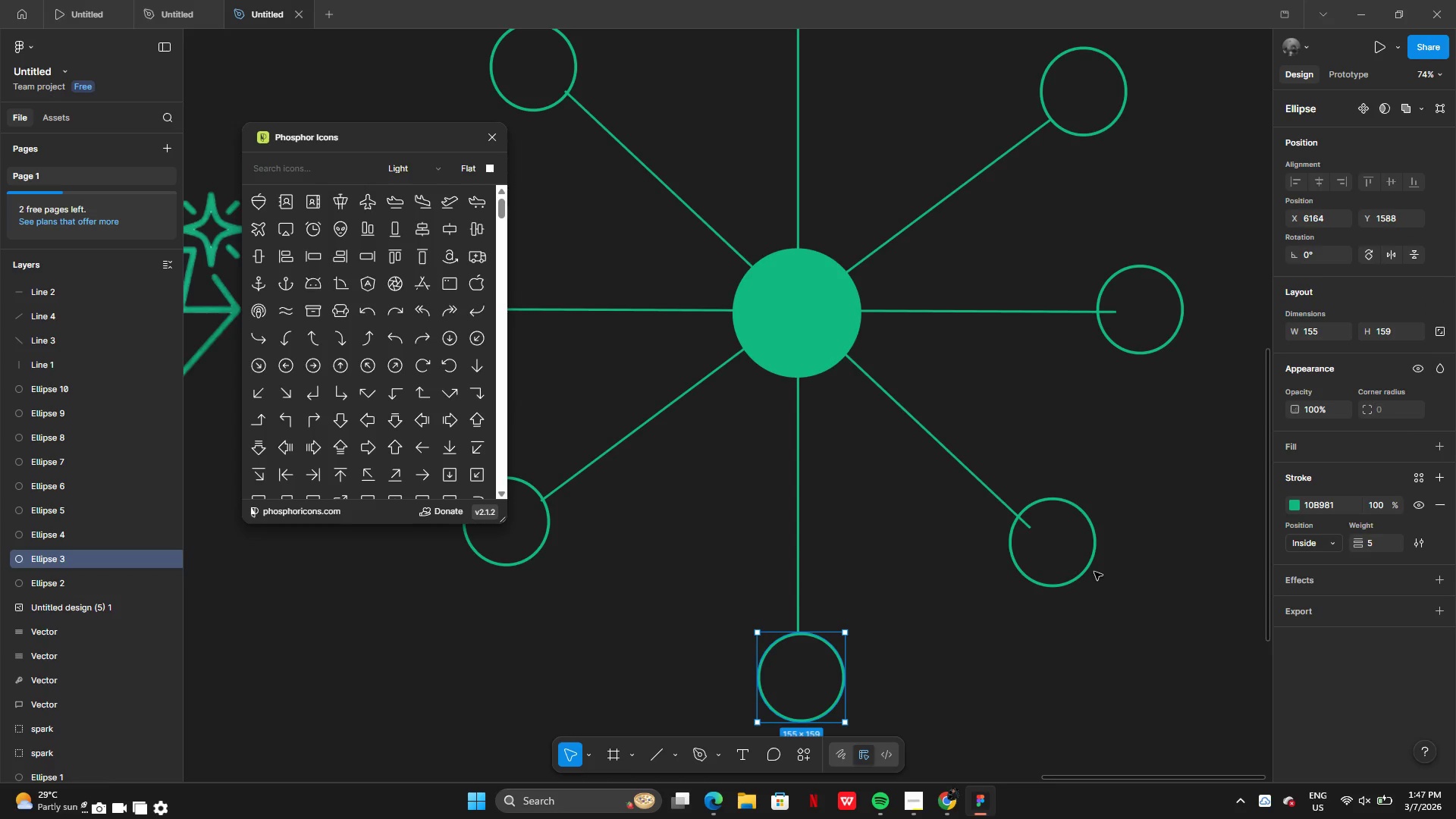 
left_click([1090, 567])
 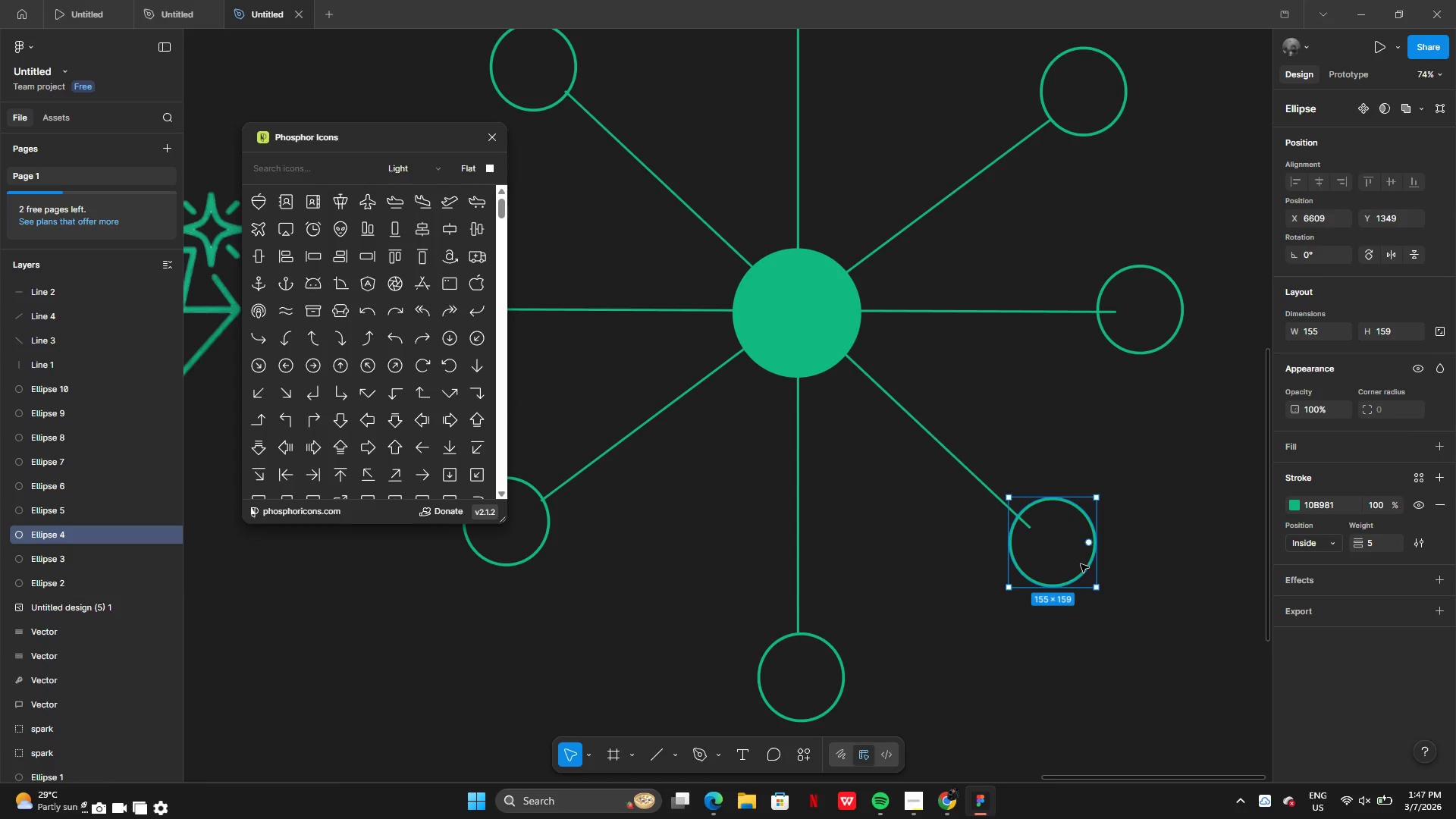 
left_click_drag(start_coordinate=[1081, 564], to_coordinate=[1091, 576])
 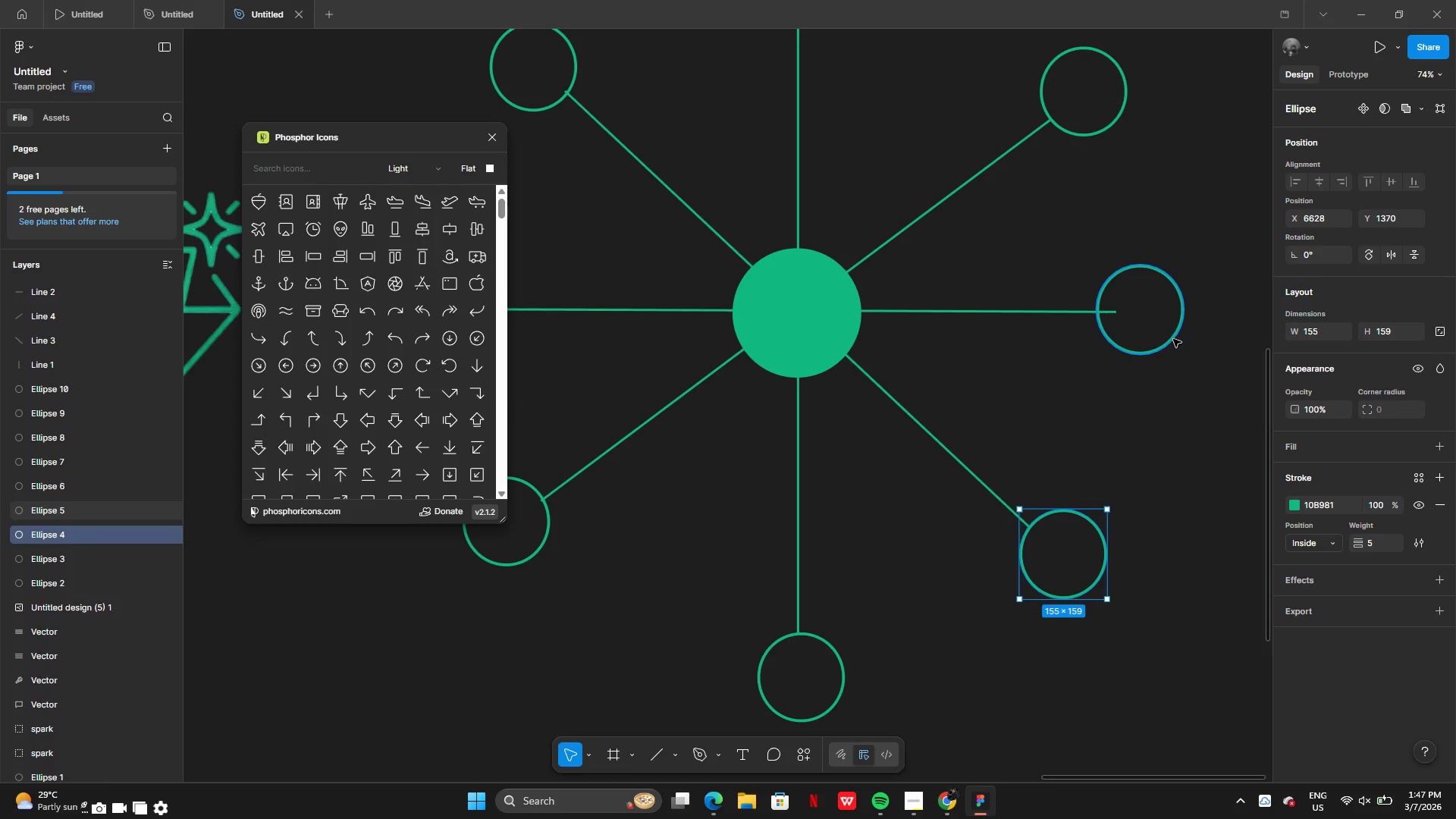 
left_click([1175, 338])
 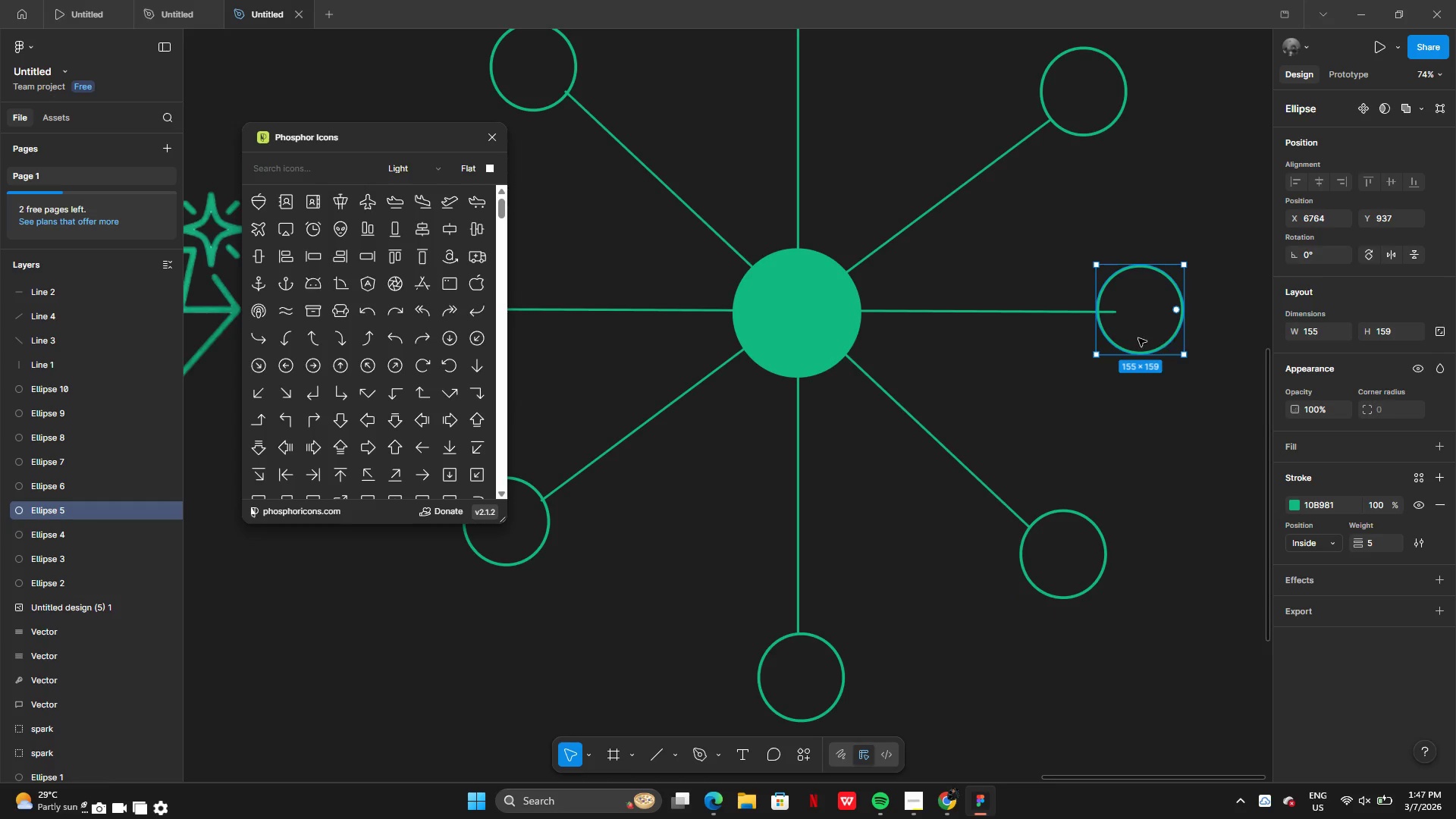 
left_click_drag(start_coordinate=[1138, 343], to_coordinate=[1156, 344])
 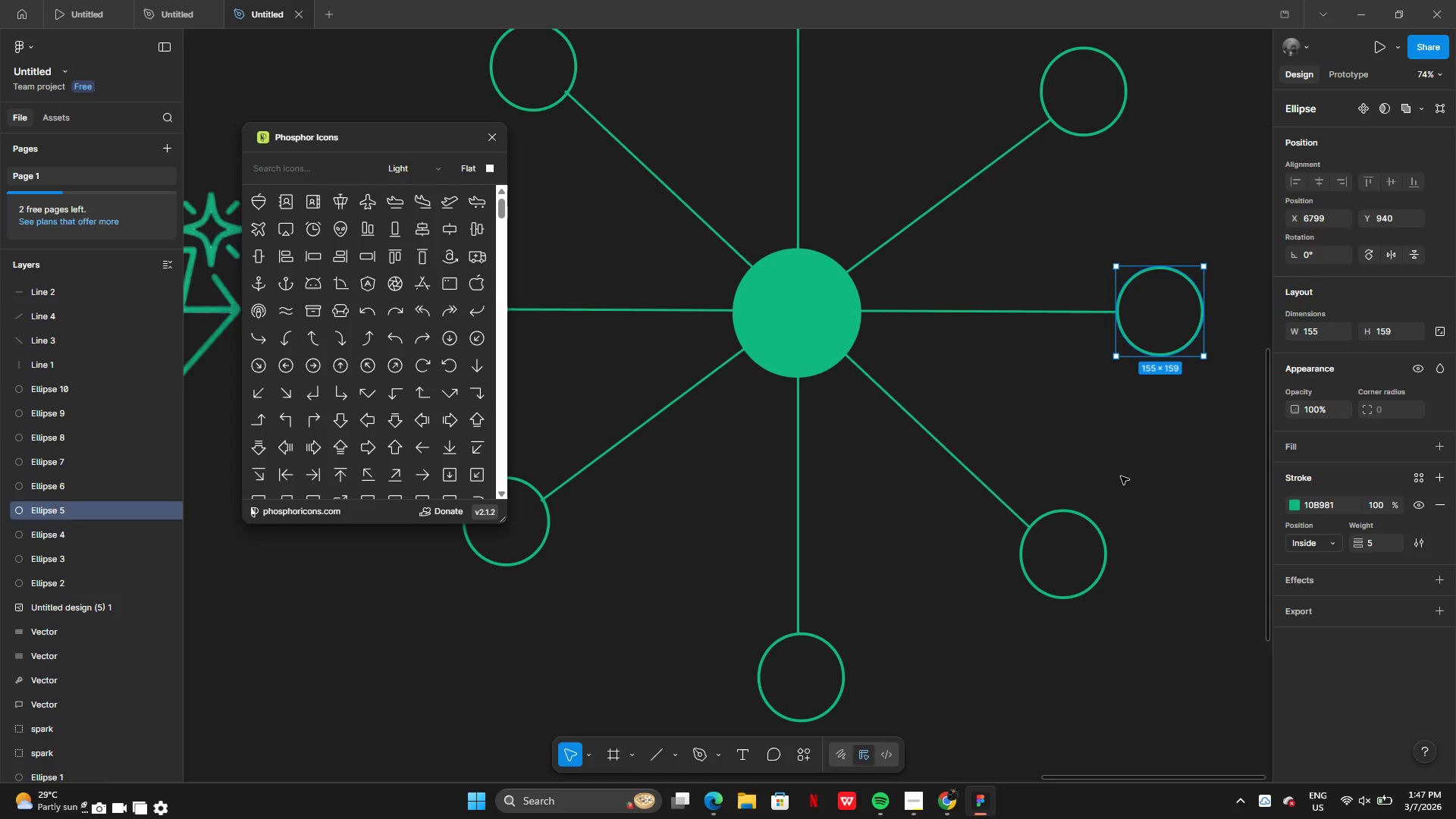 
left_click([1121, 476])
 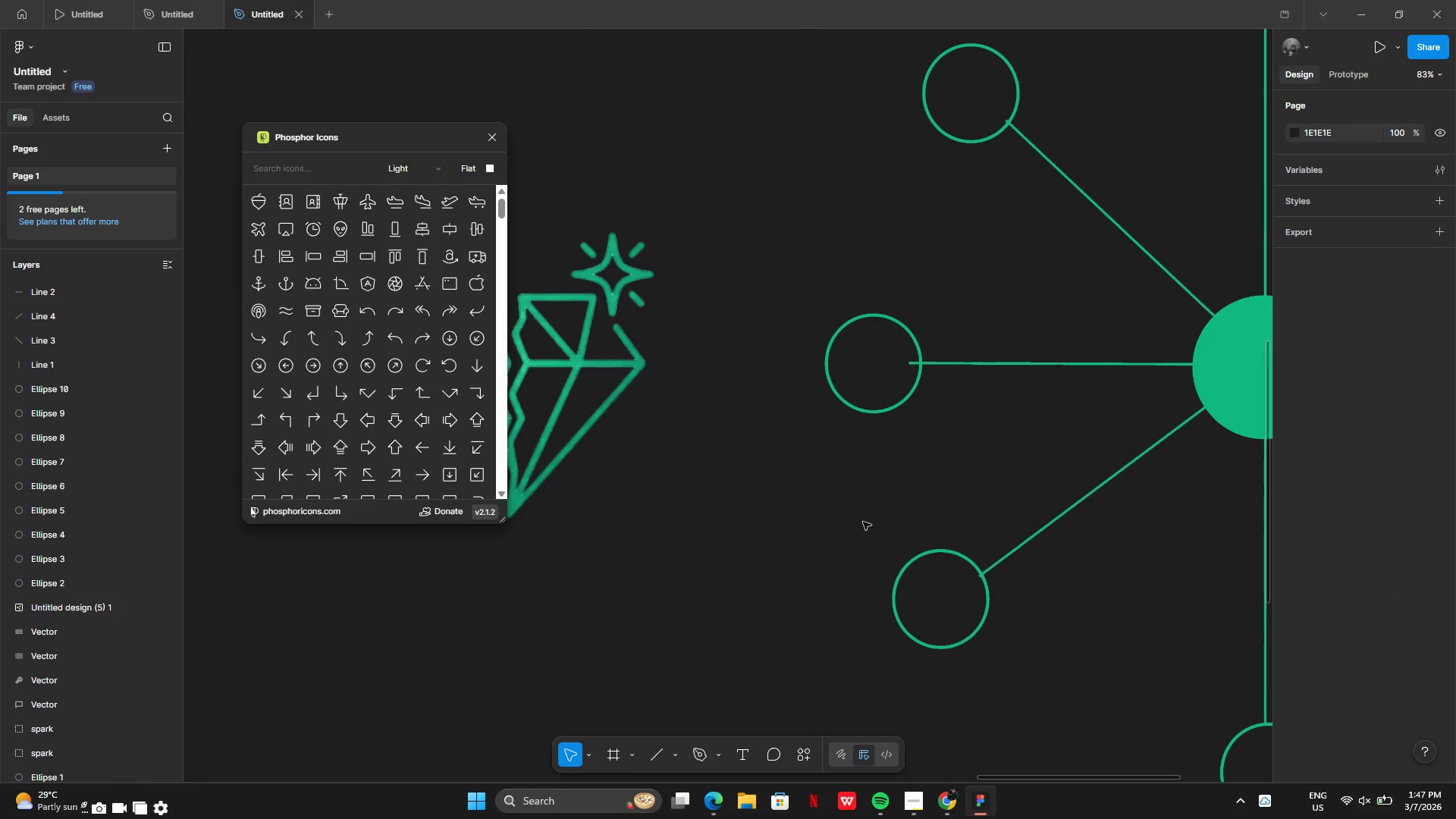 
left_click([893, 628])
 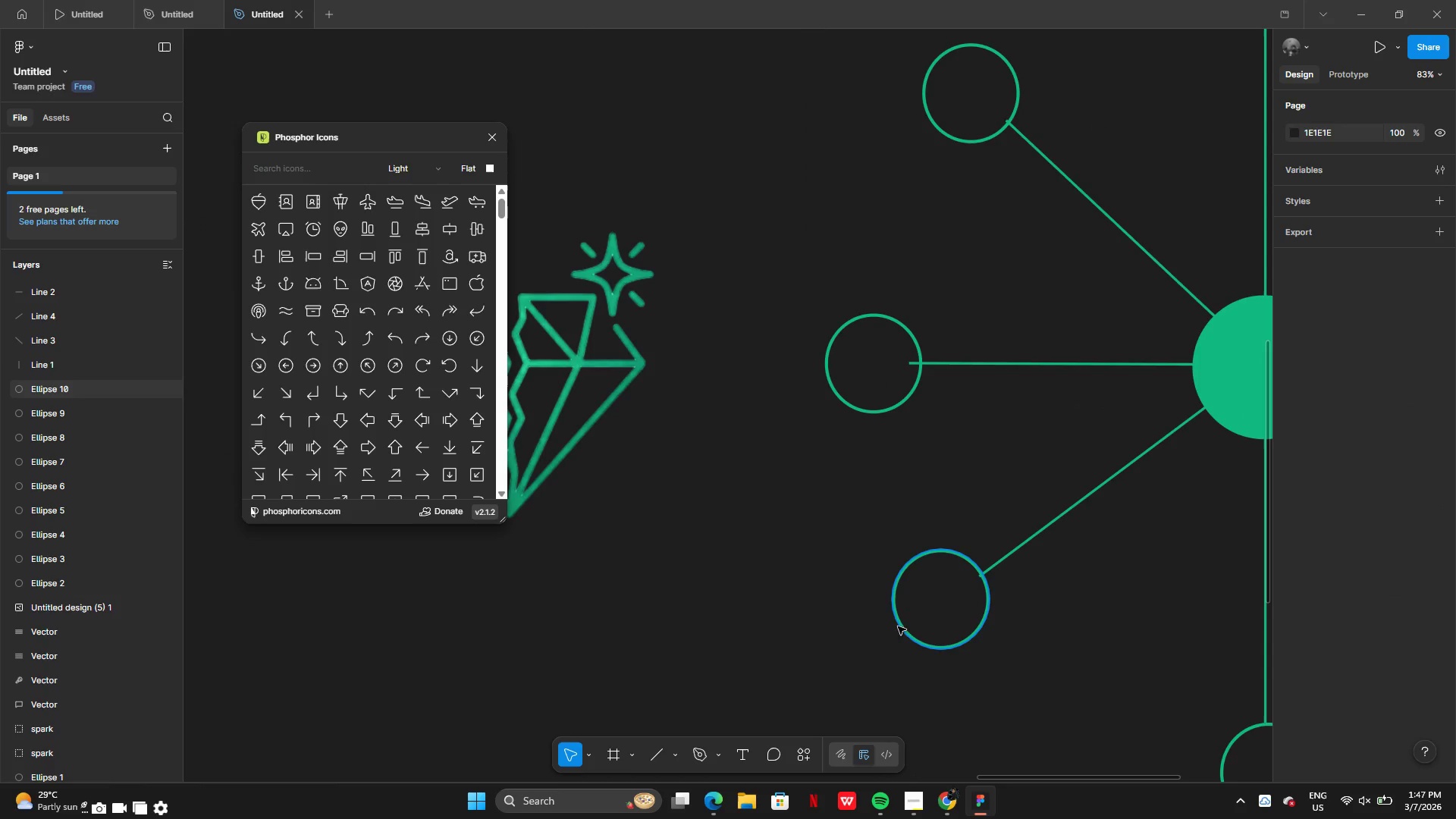 
left_click([899, 626])
 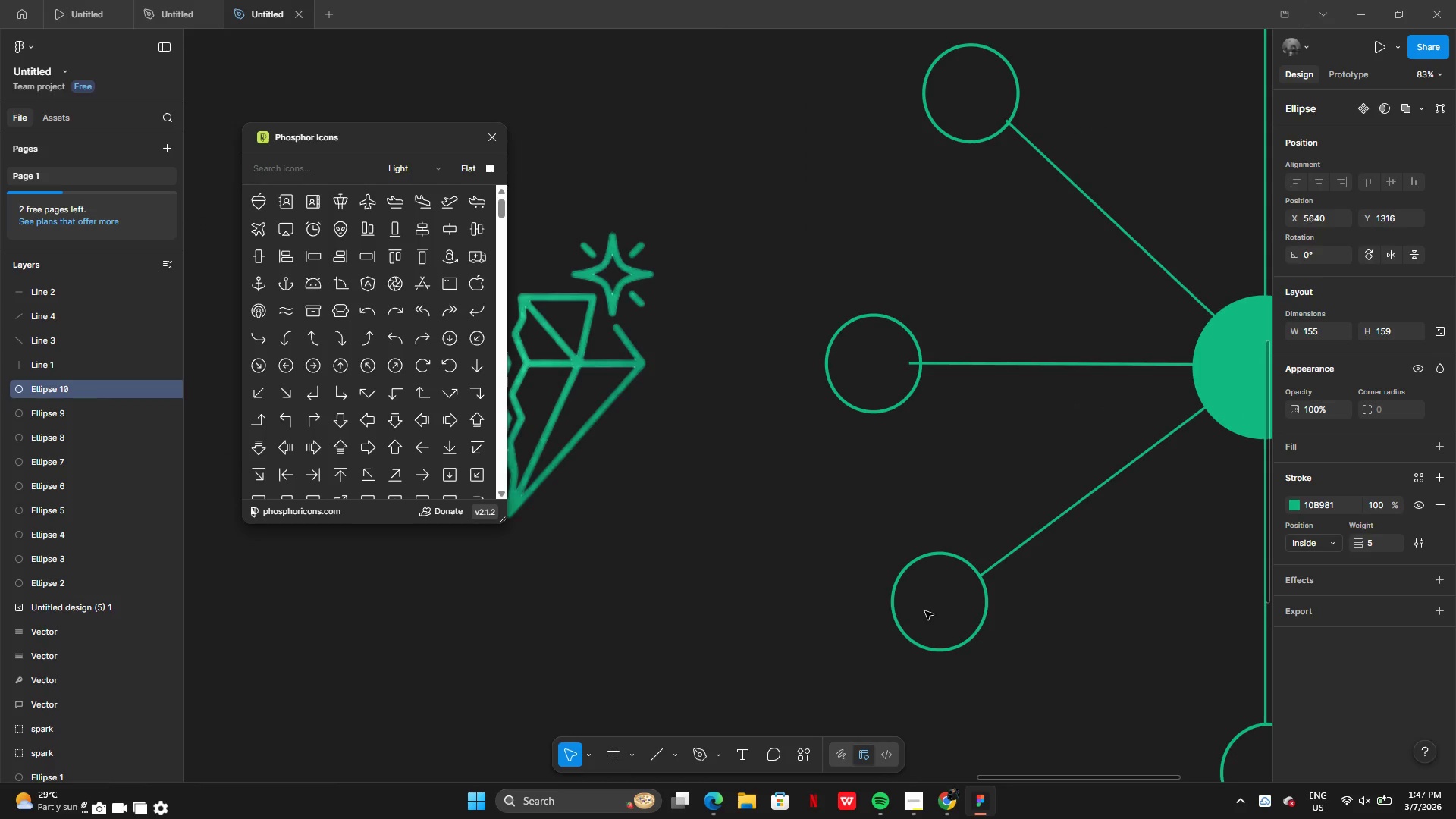 
left_click([832, 390])
 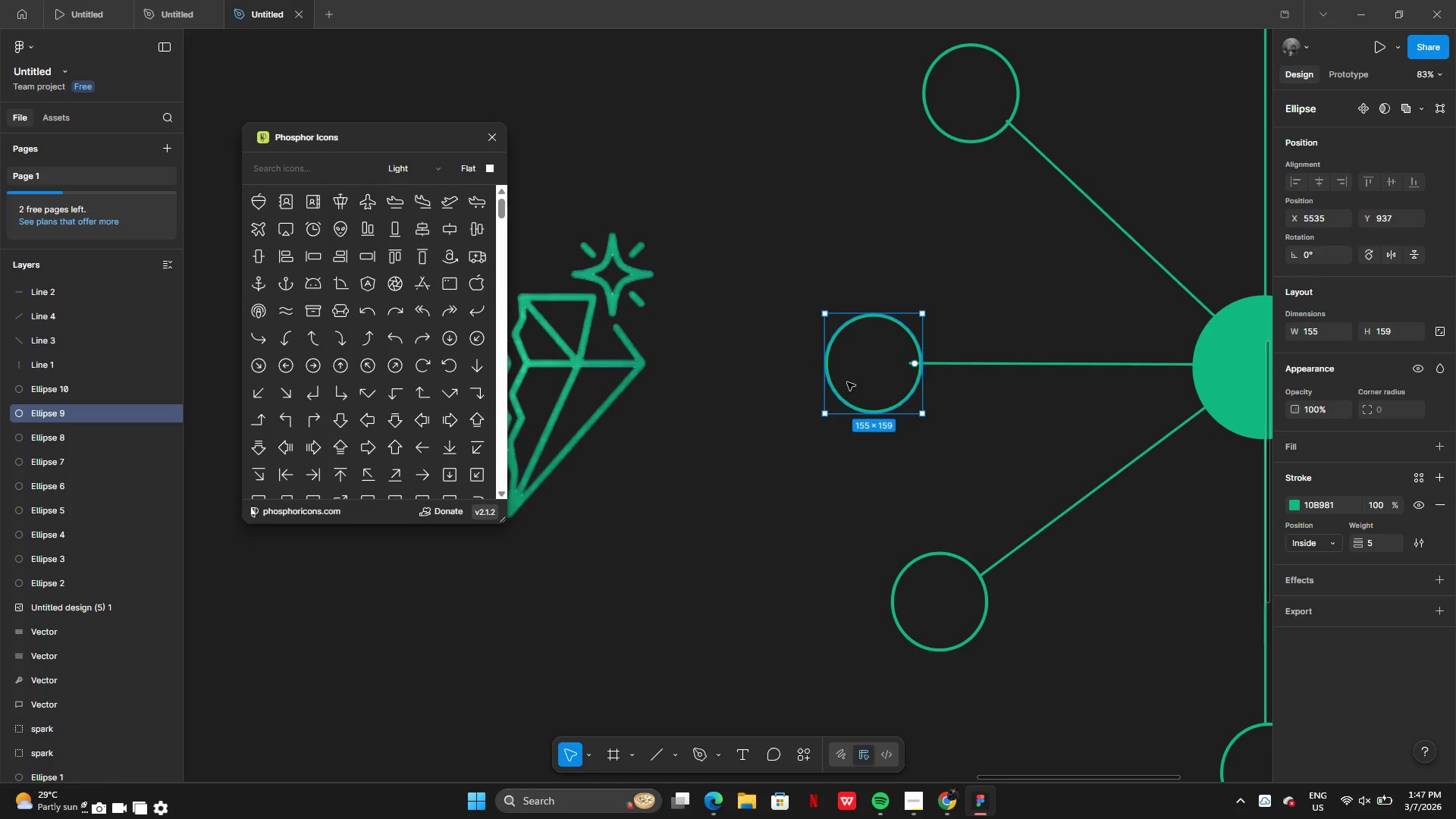 
left_click_drag(start_coordinate=[849, 381], to_coordinate=[838, 381])
 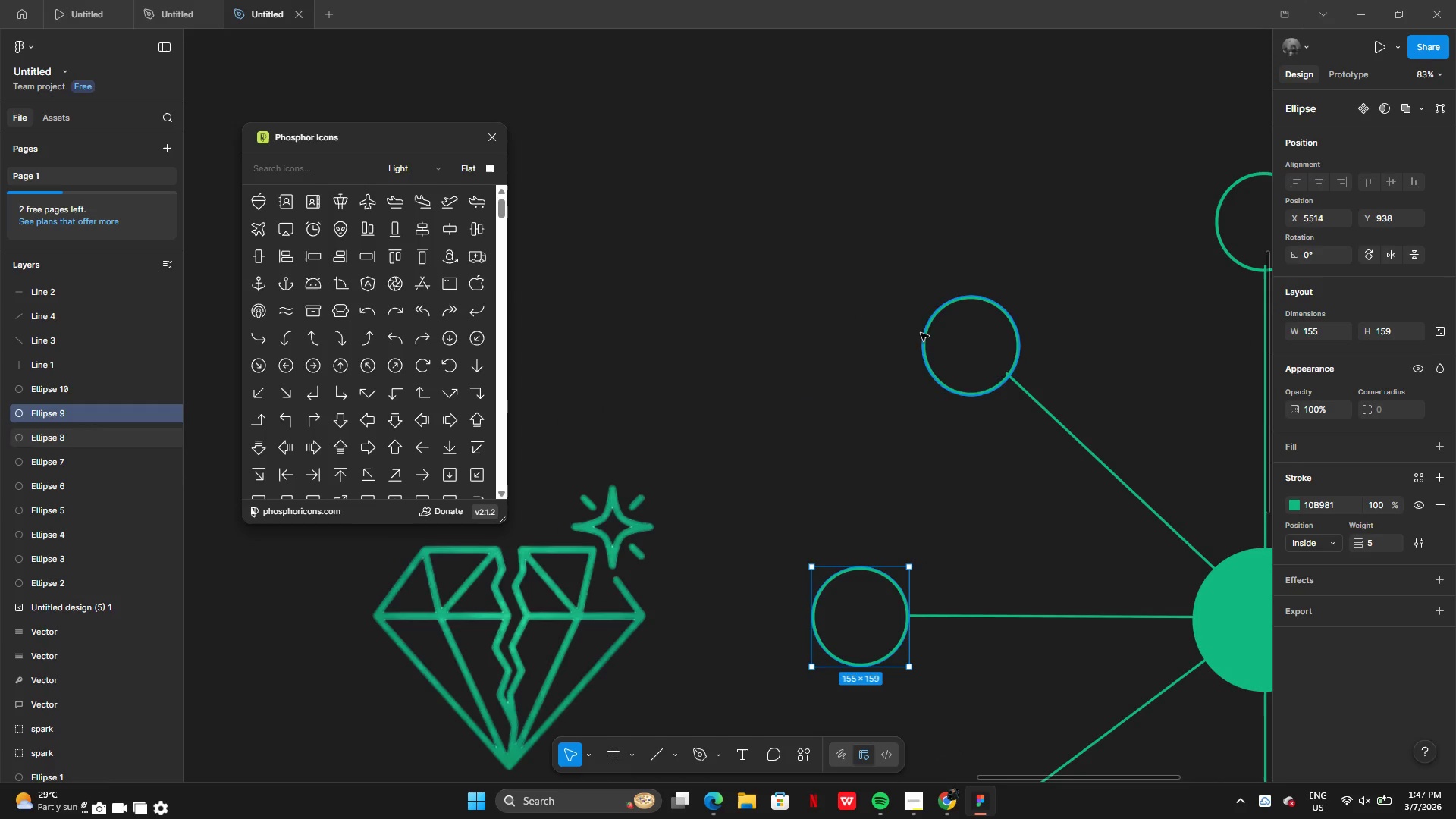 
left_click([924, 333])
 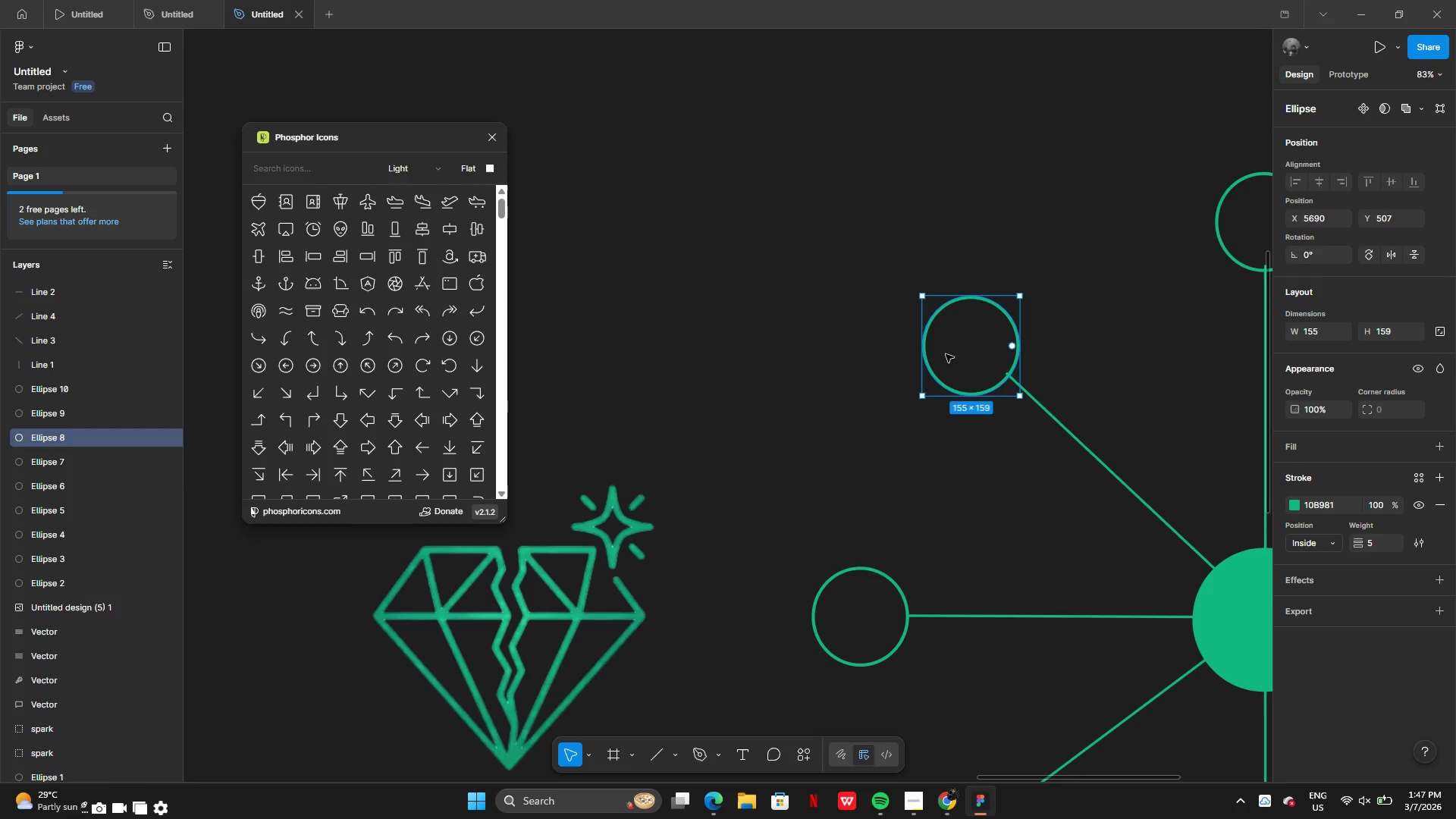 
left_click_drag(start_coordinate=[949, 349], to_coordinate=[947, 344])
 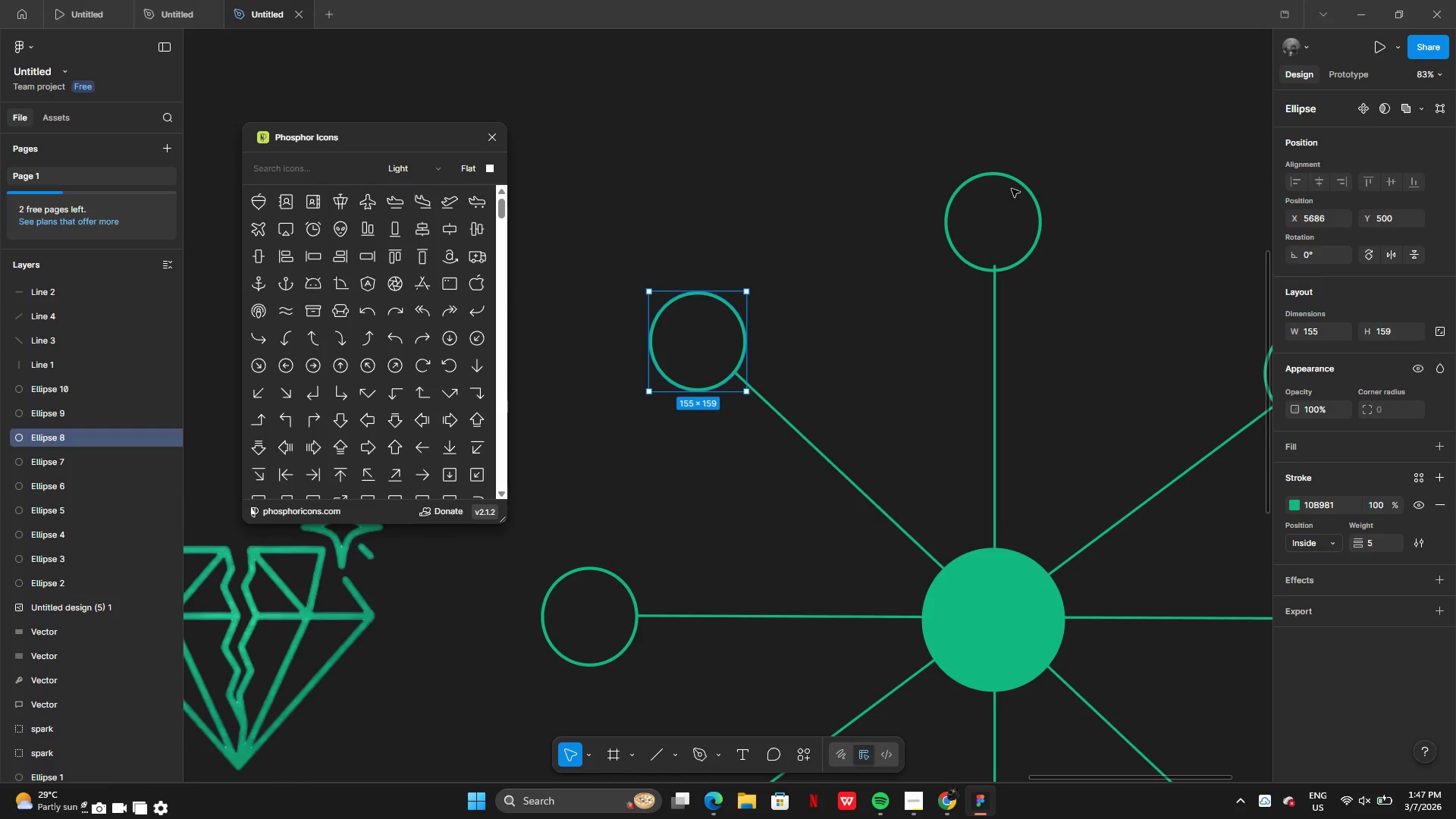 
left_click([1025, 188])
 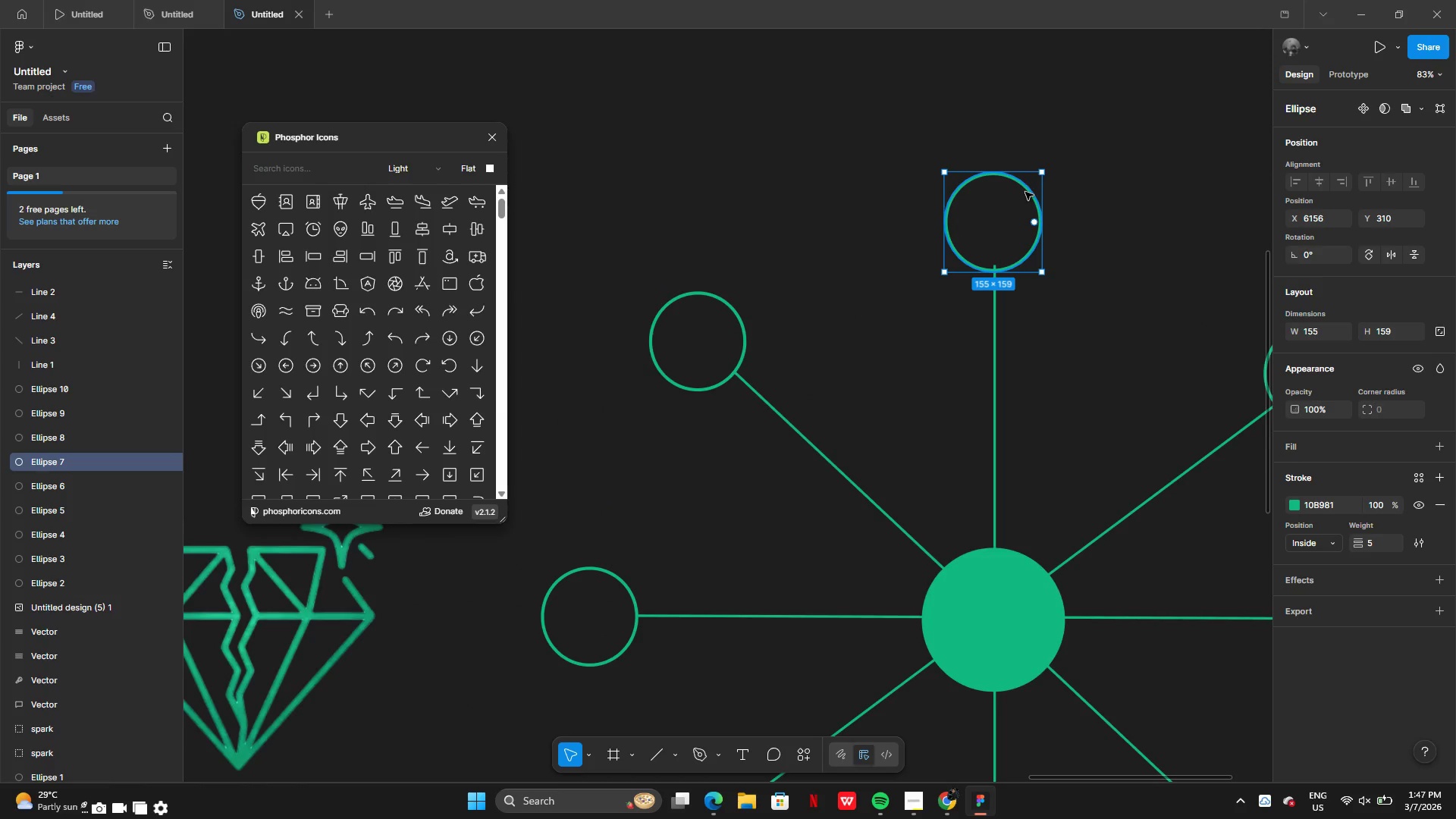 
left_click_drag(start_coordinate=[1025, 192], to_coordinate=[1025, 187])
 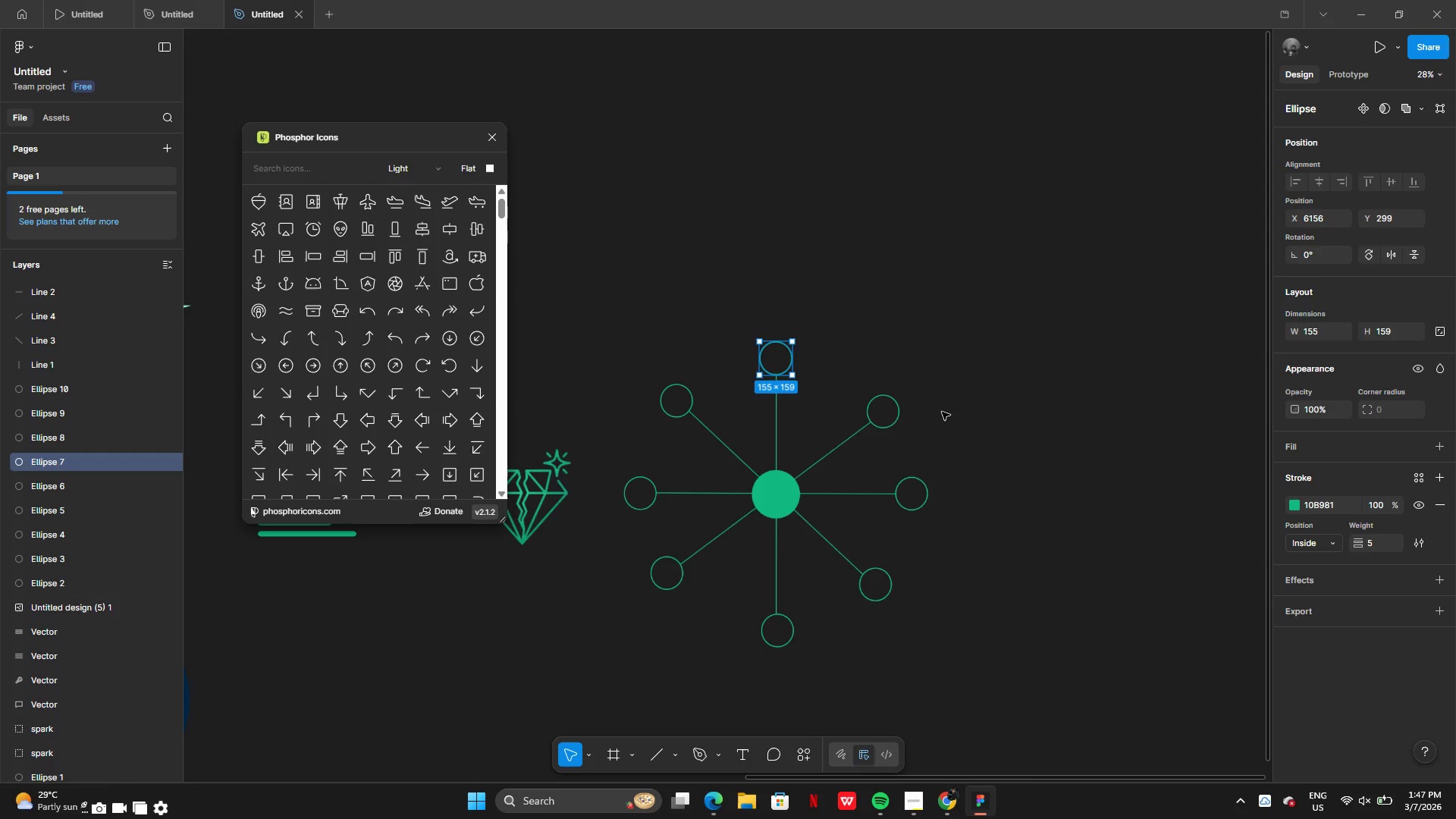 
left_click([1000, 447])
 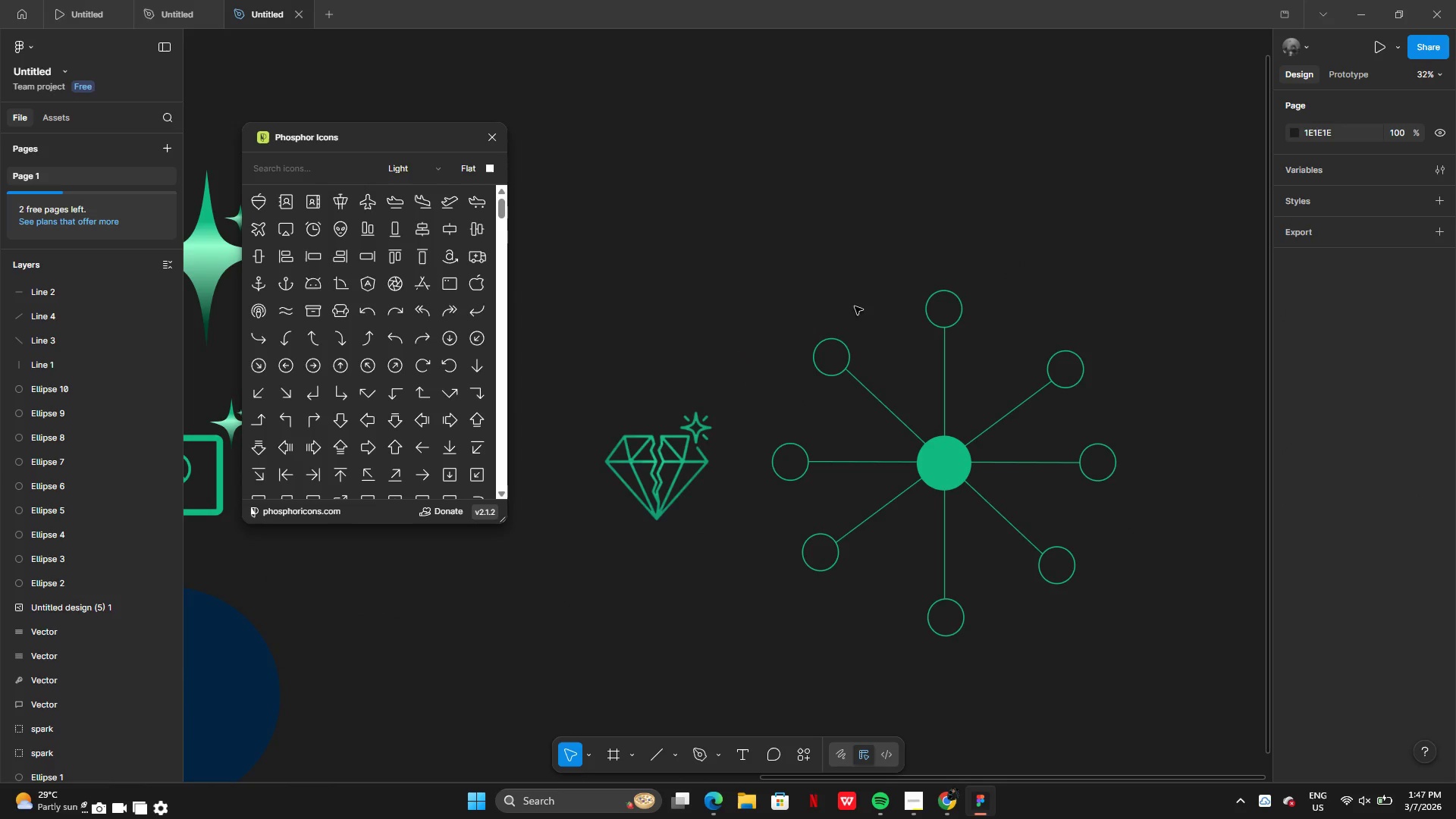 
hold_key(key=ShiftLeft, duration=1.5)
left_click([849, 355])
 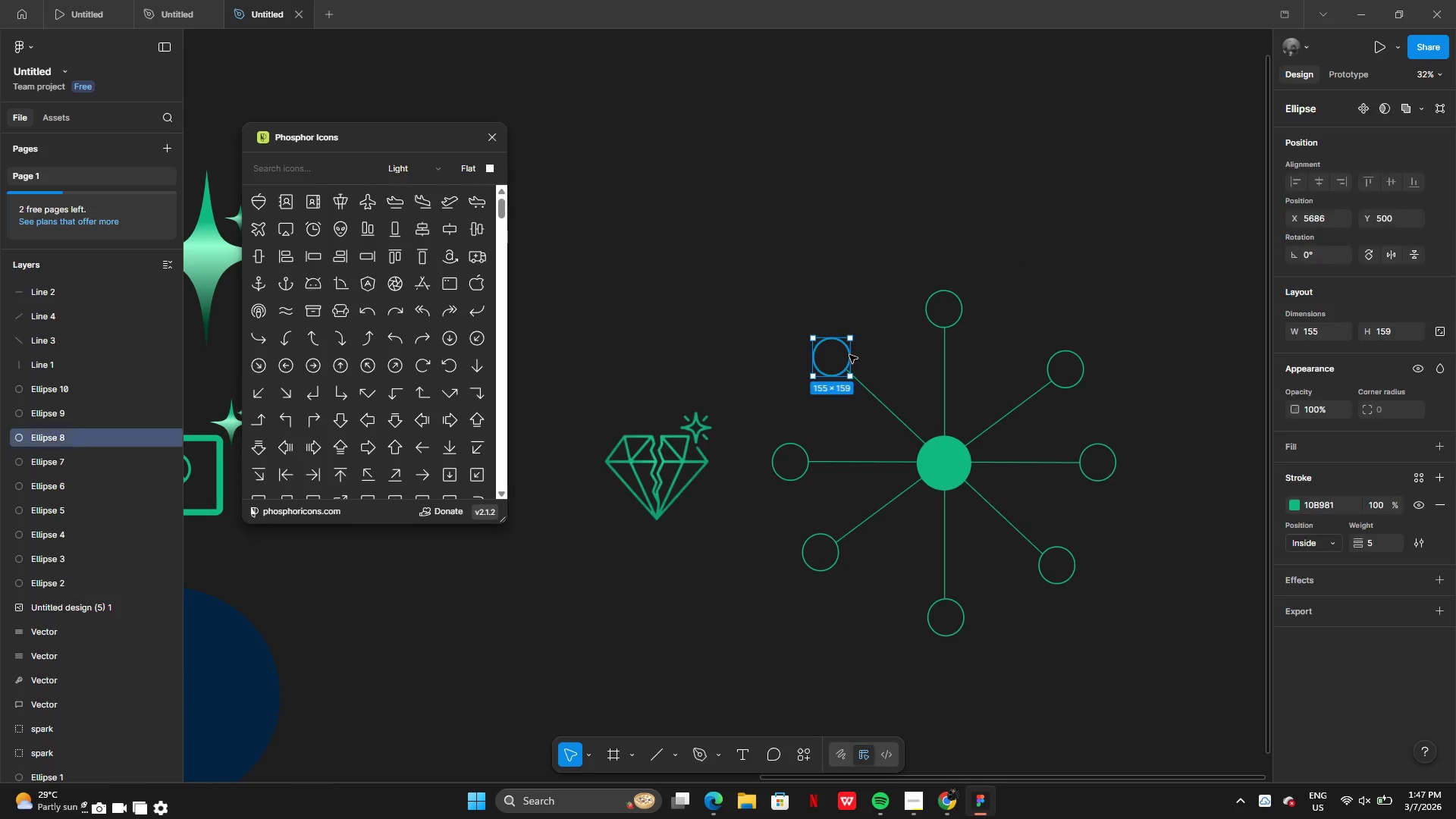 
hold_key(key=ShiftLeft, duration=1.52)
left_click([925, 310])
 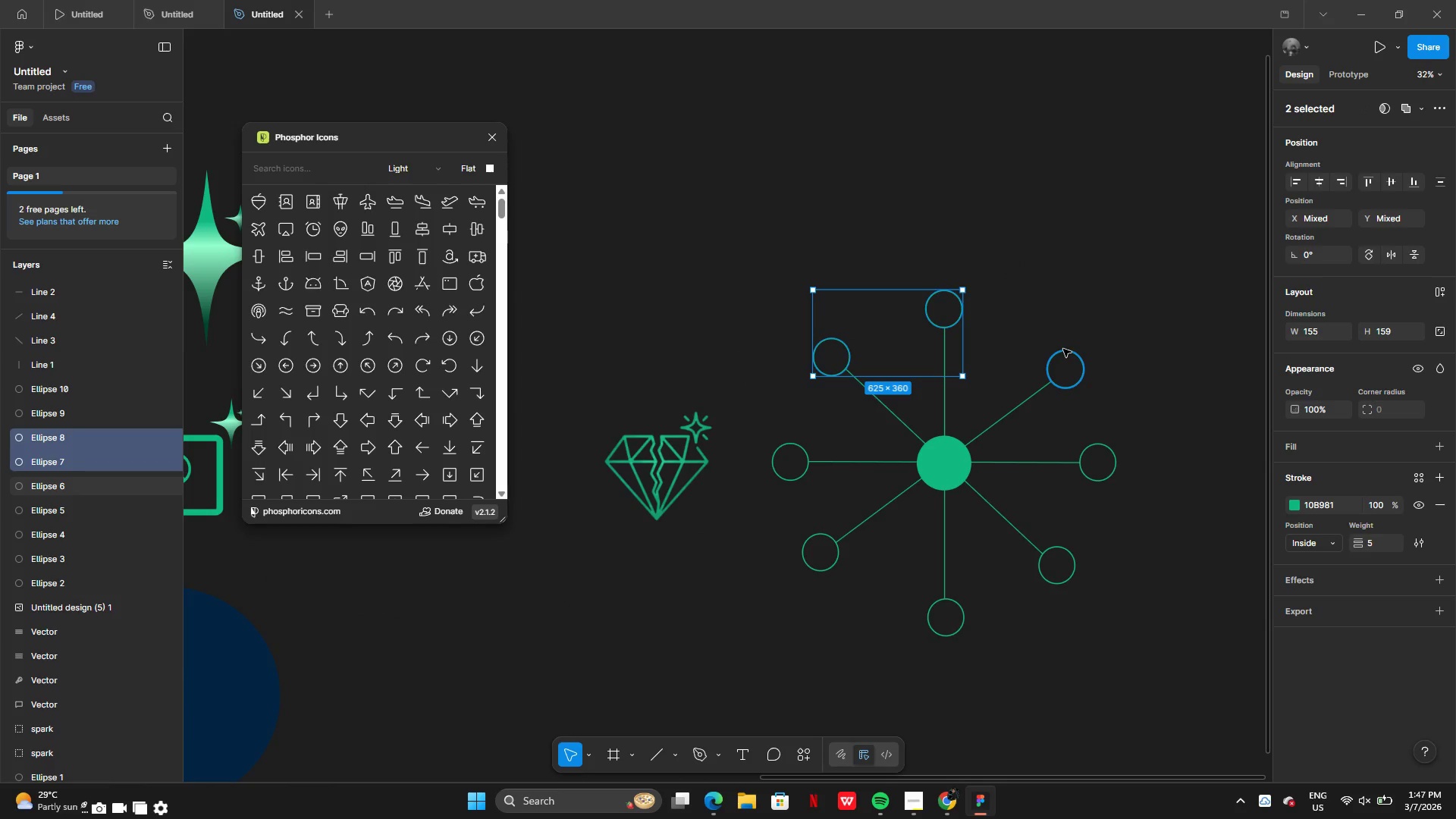 
hold_key(key=ShiftLeft, duration=1.51)
left_click([1063, 353])
 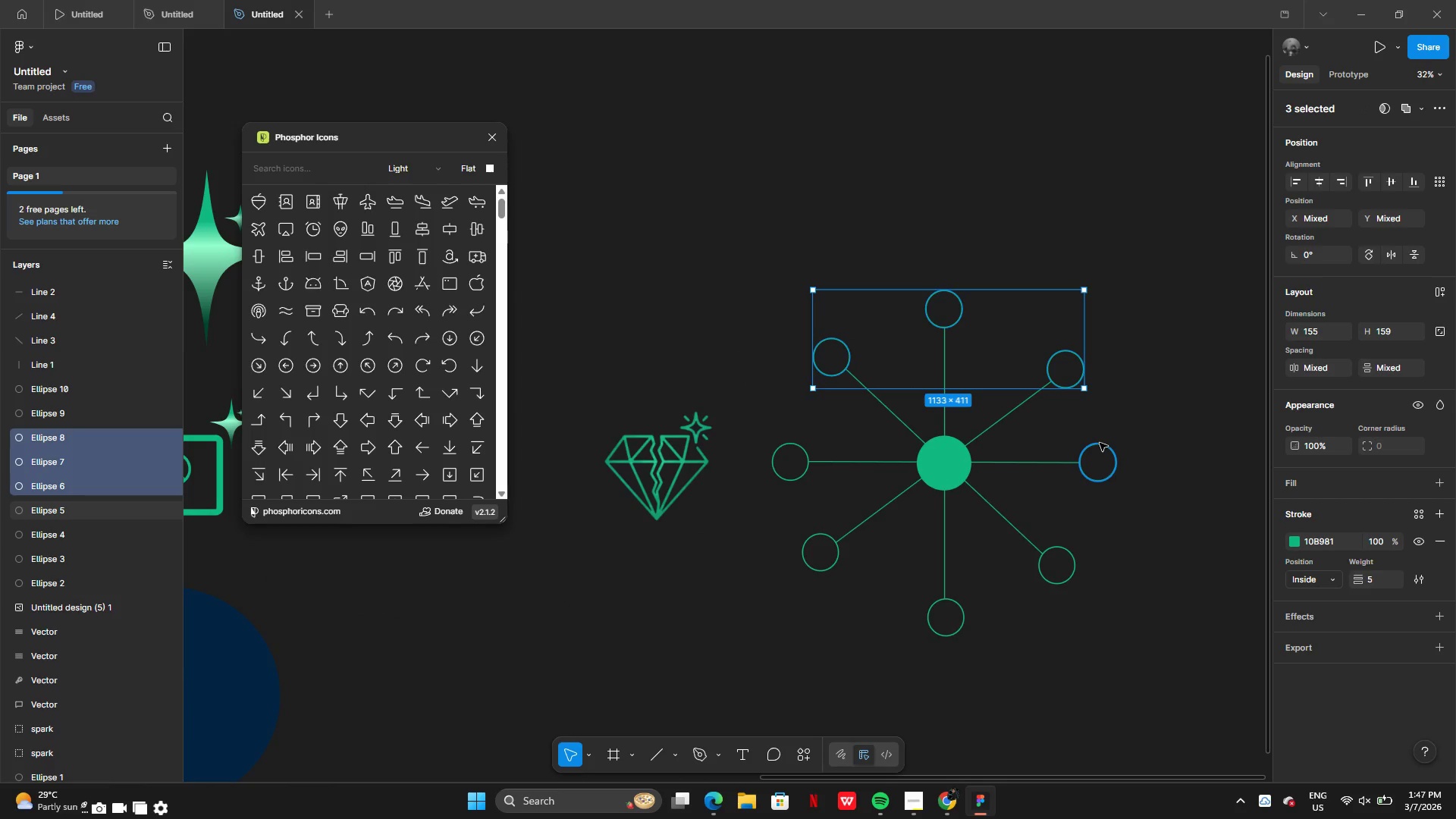 
left_click([1100, 443])
 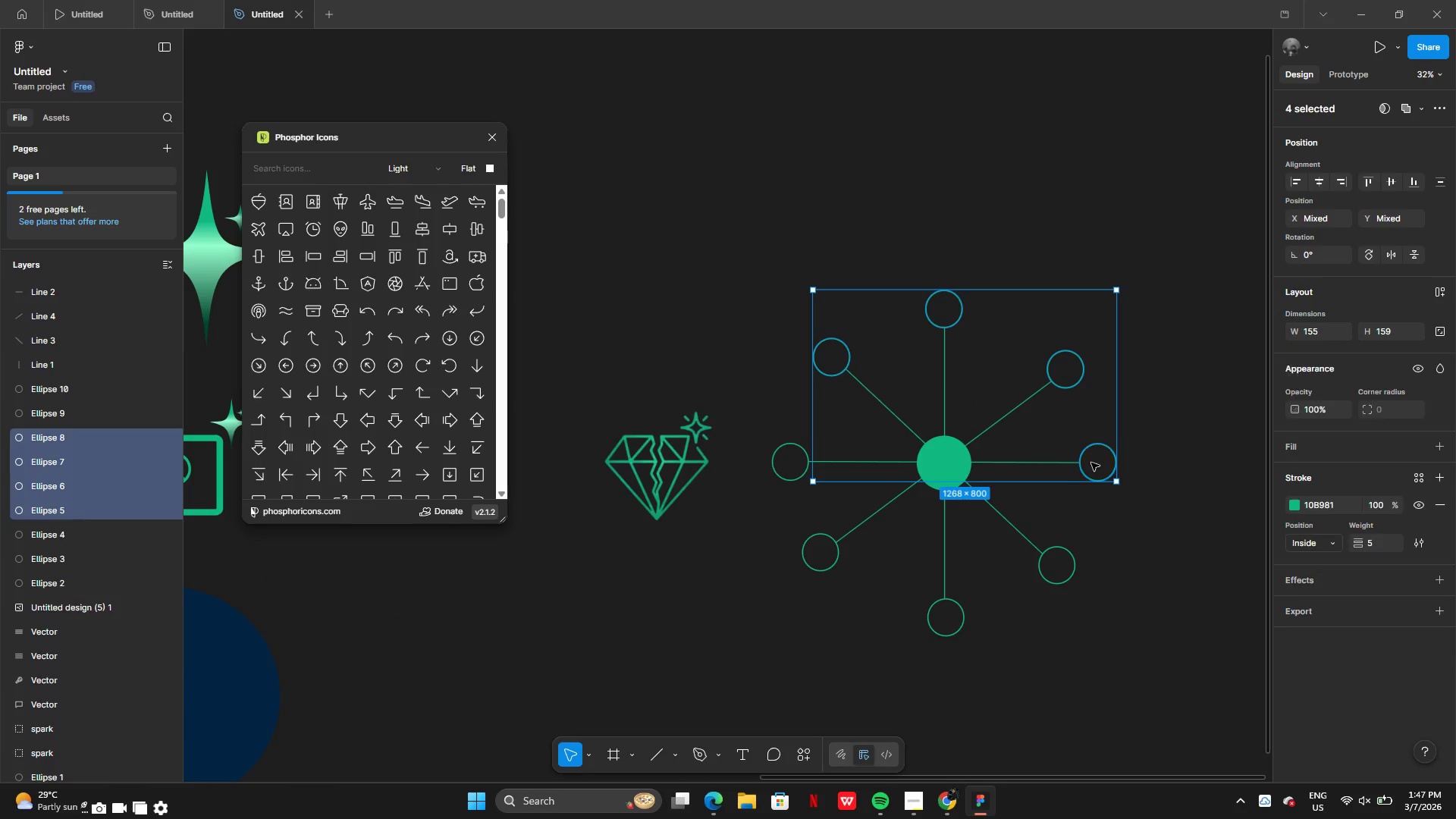 
hold_key(key=ShiftLeft, duration=1.52)
left_click([1071, 548])
 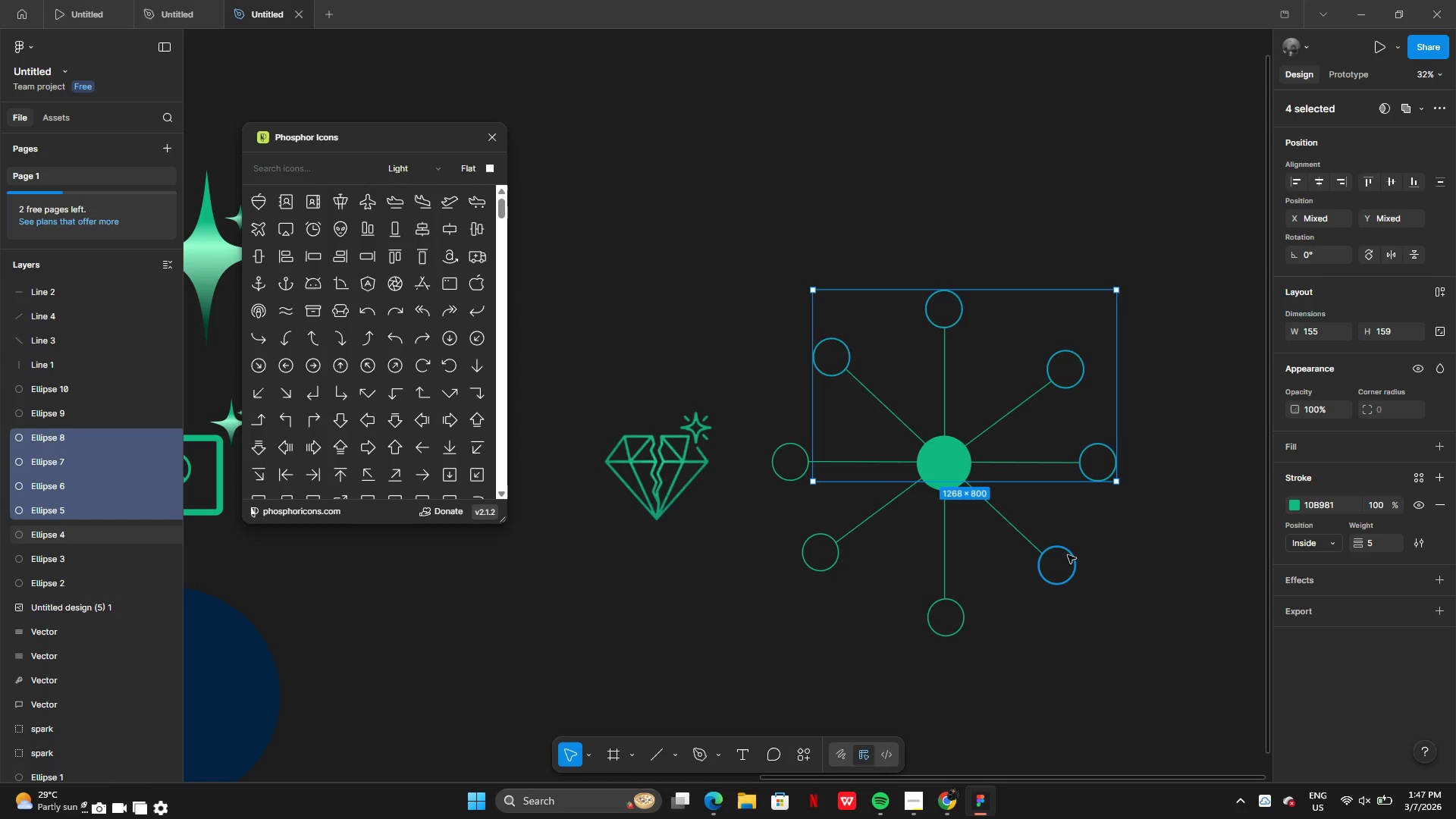 
left_click([1068, 555])
 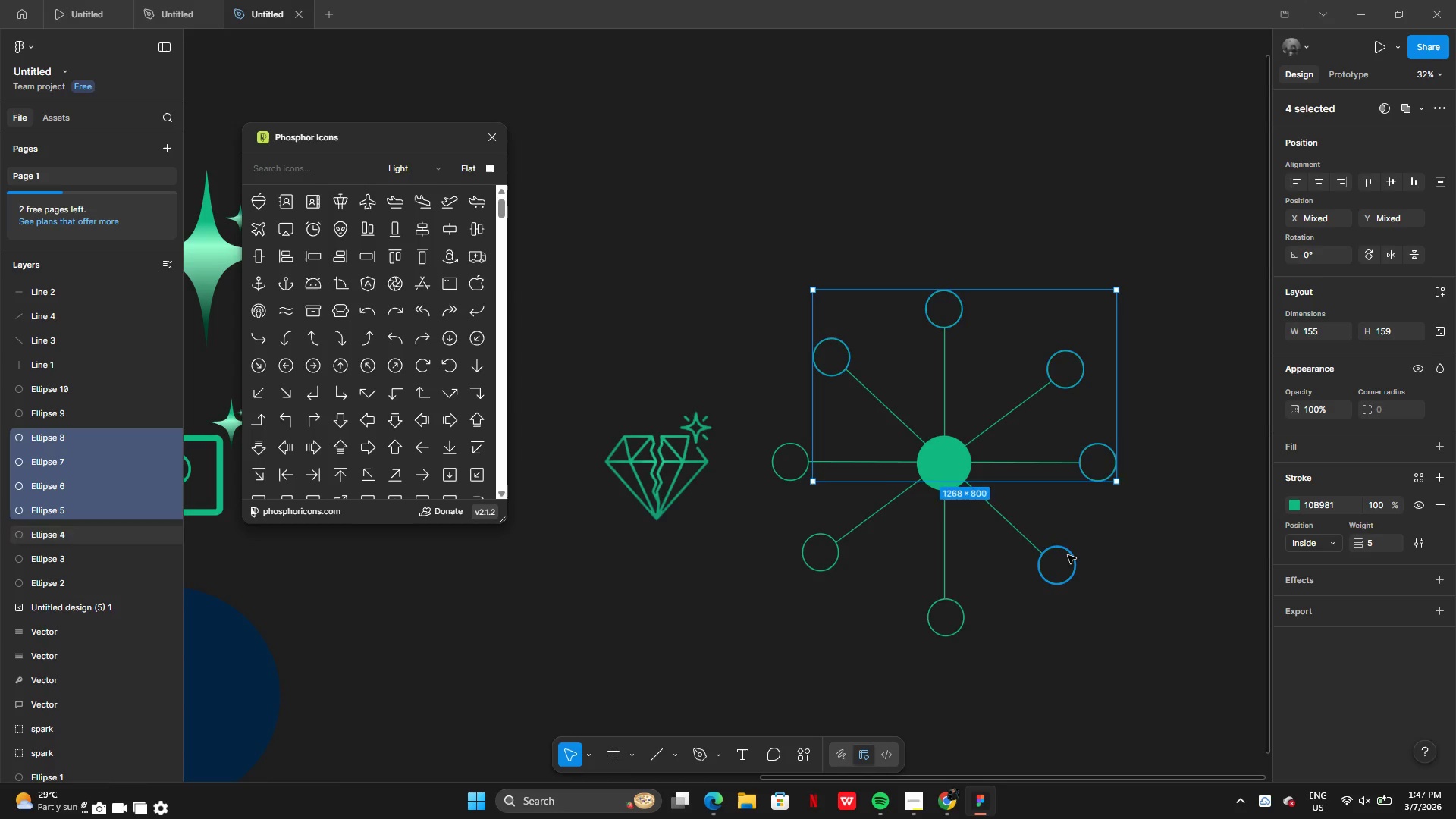 
hold_key(key=ShiftLeft, duration=1.5)
left_click([963, 620])
 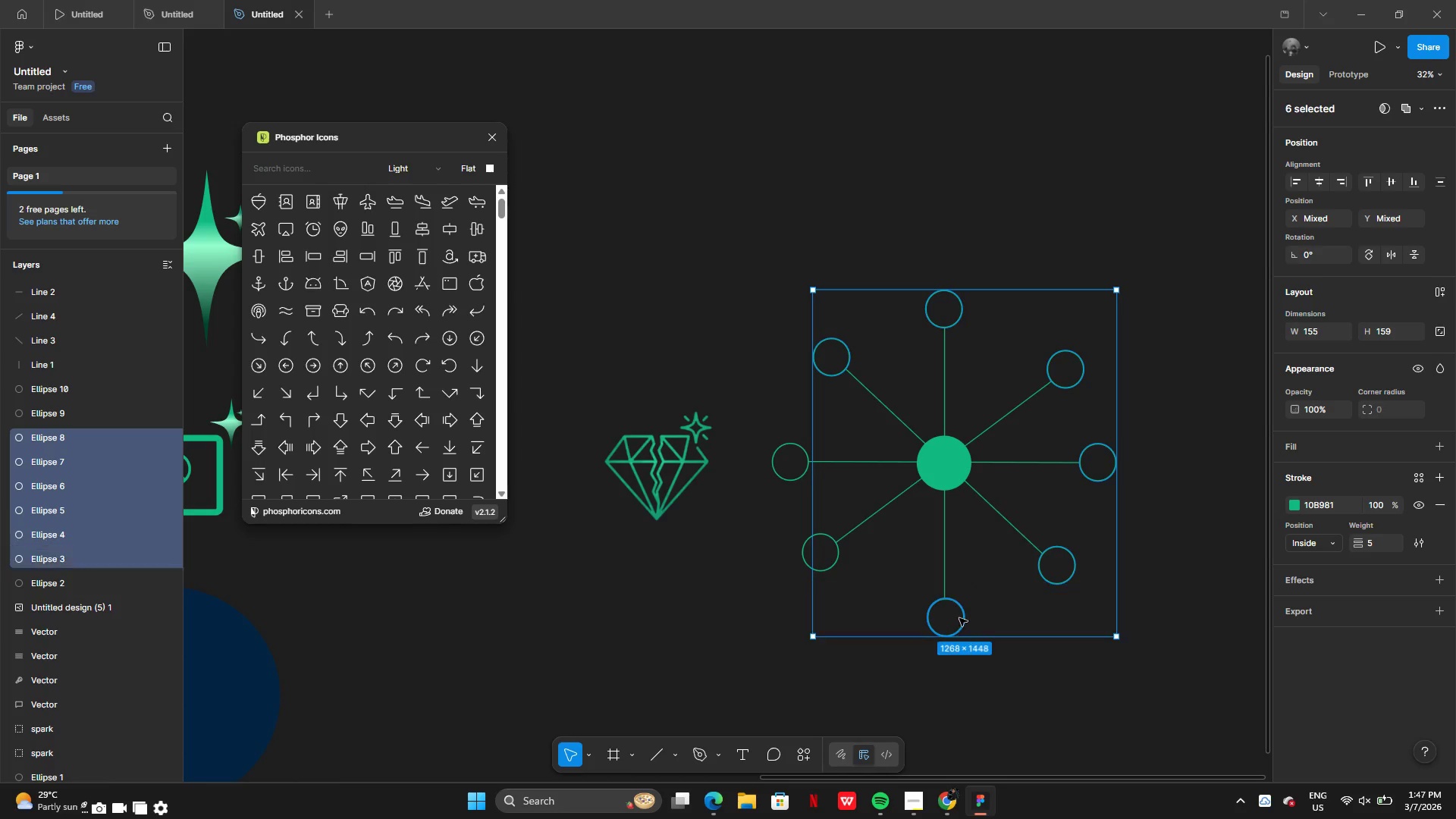 
hold_key(key=ShiftLeft, duration=1.52)
left_click([828, 570])
 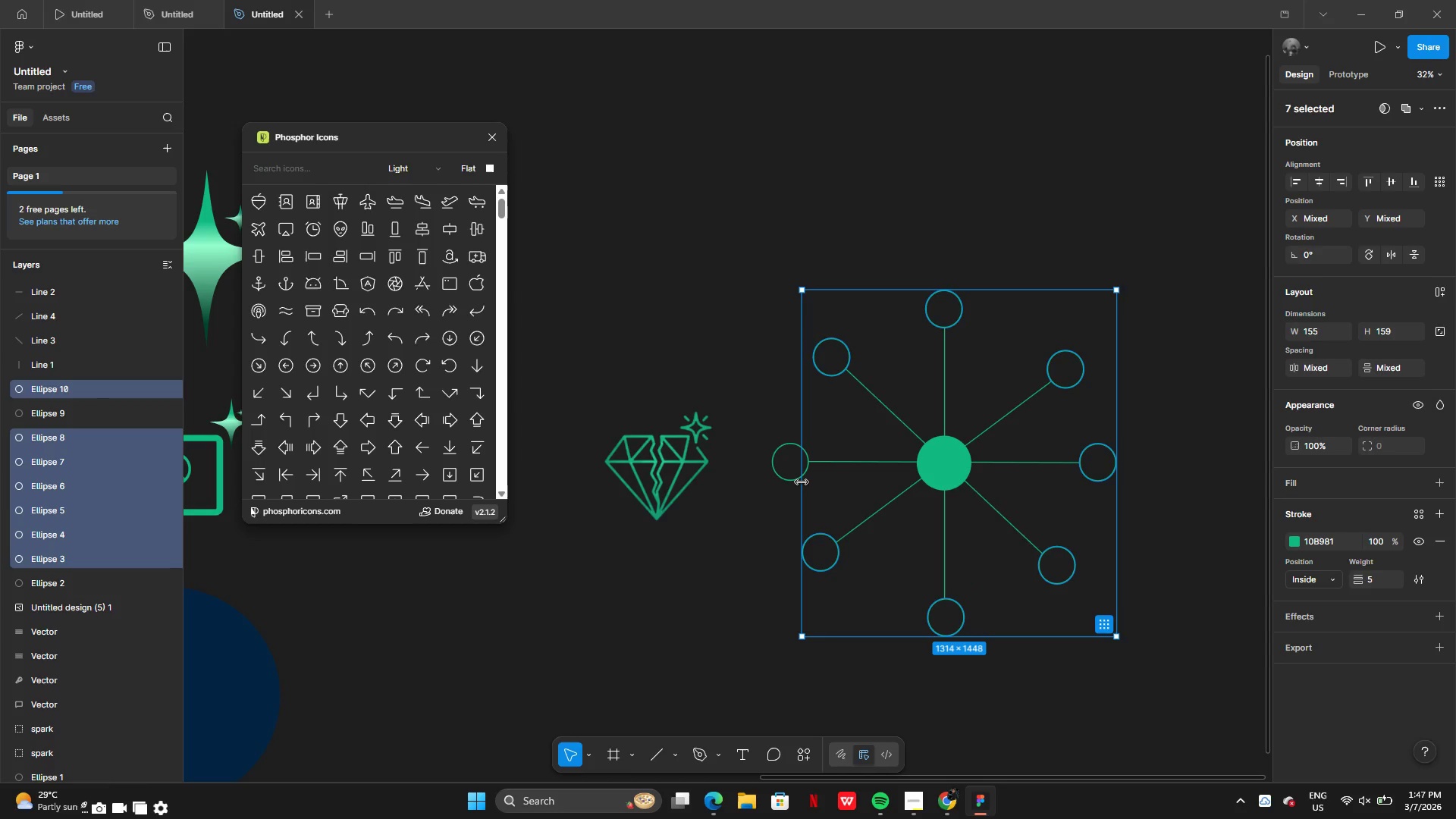 
left_click([802, 481])
 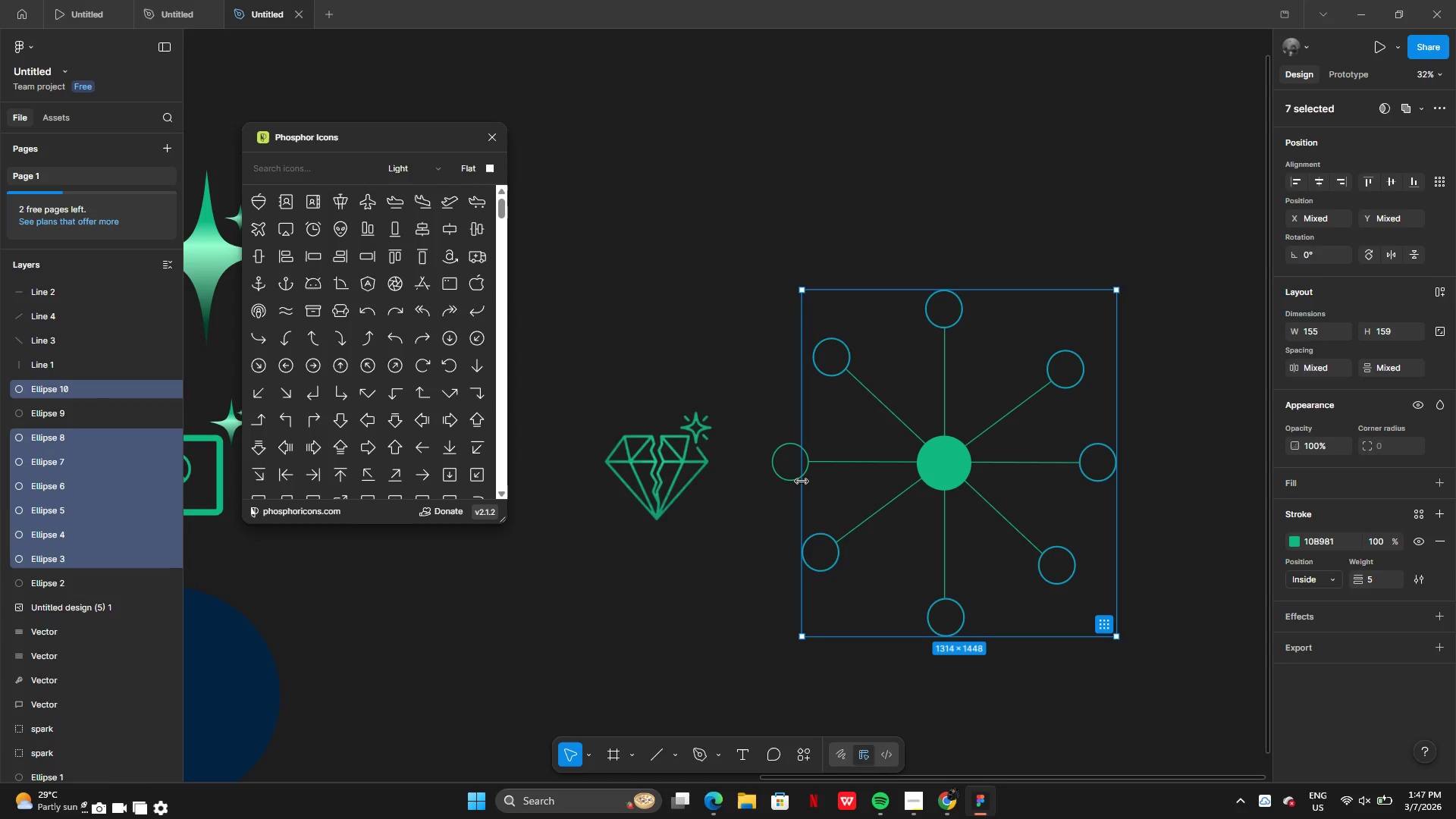 
hold_key(key=ShiftLeft, duration=1.51)
left_click([784, 482])
 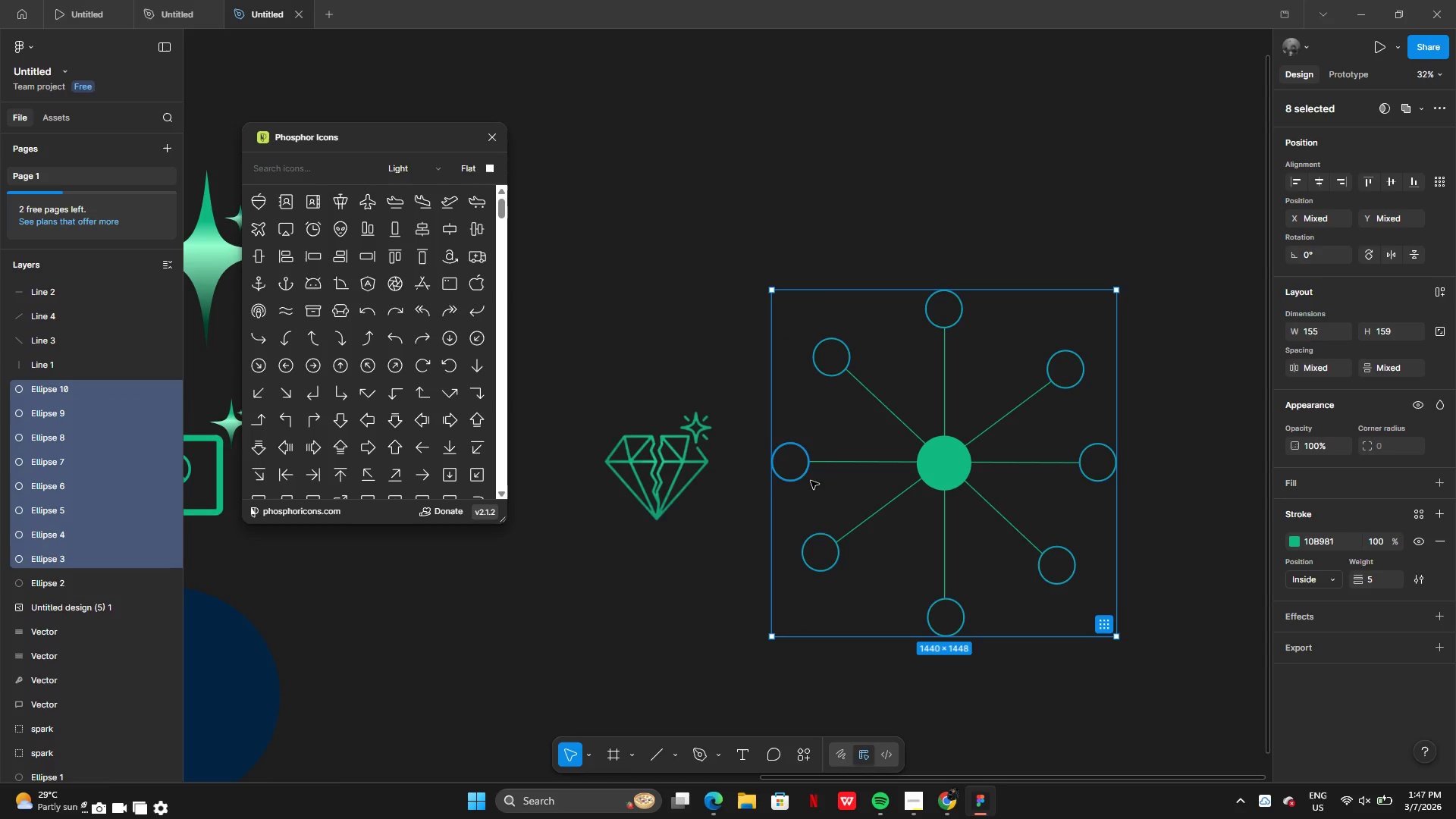 
hold_key(key=ShiftLeft, duration=1.5)
 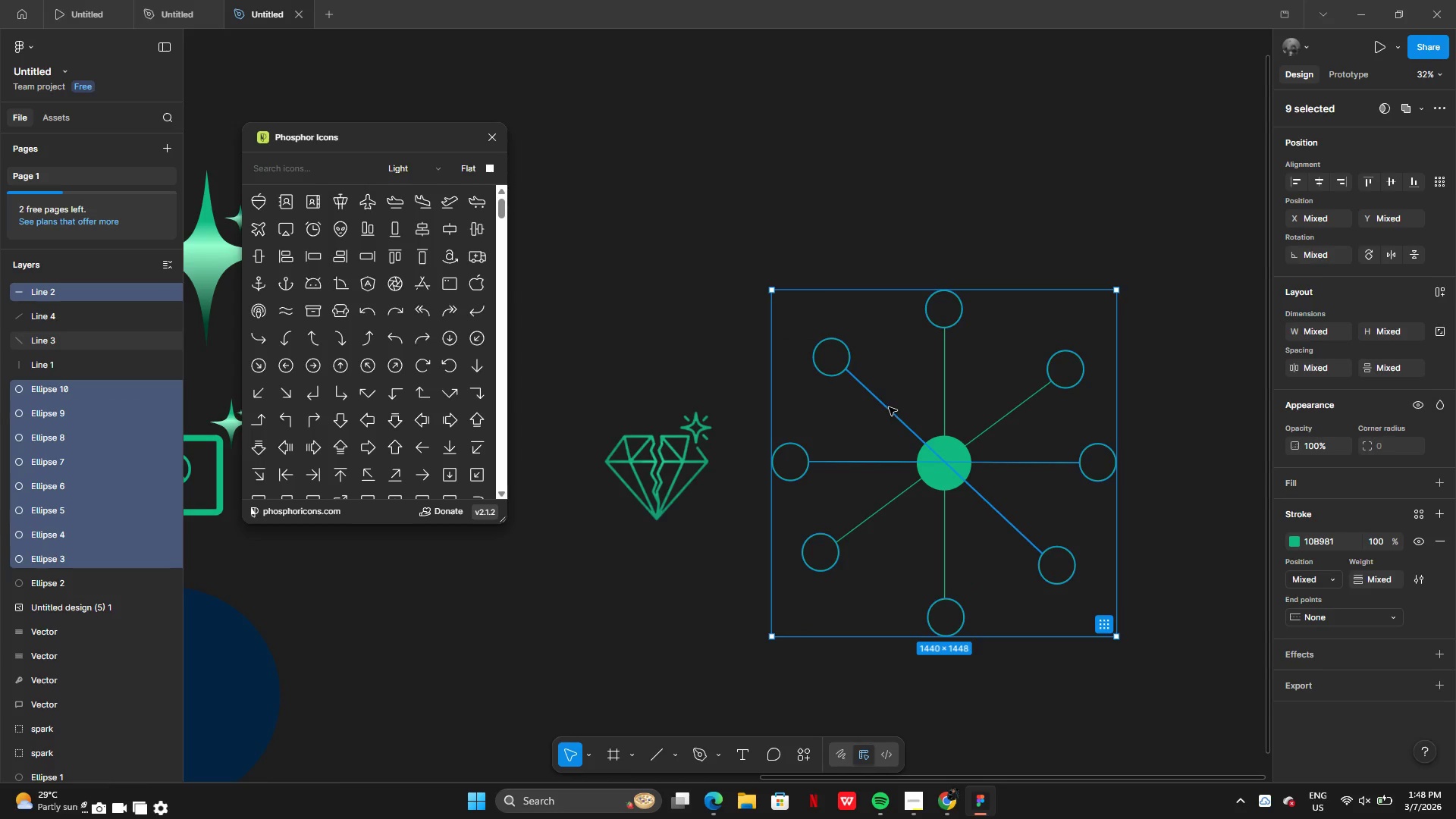 
hold_key(key=ShiftLeft, duration=1.5)
 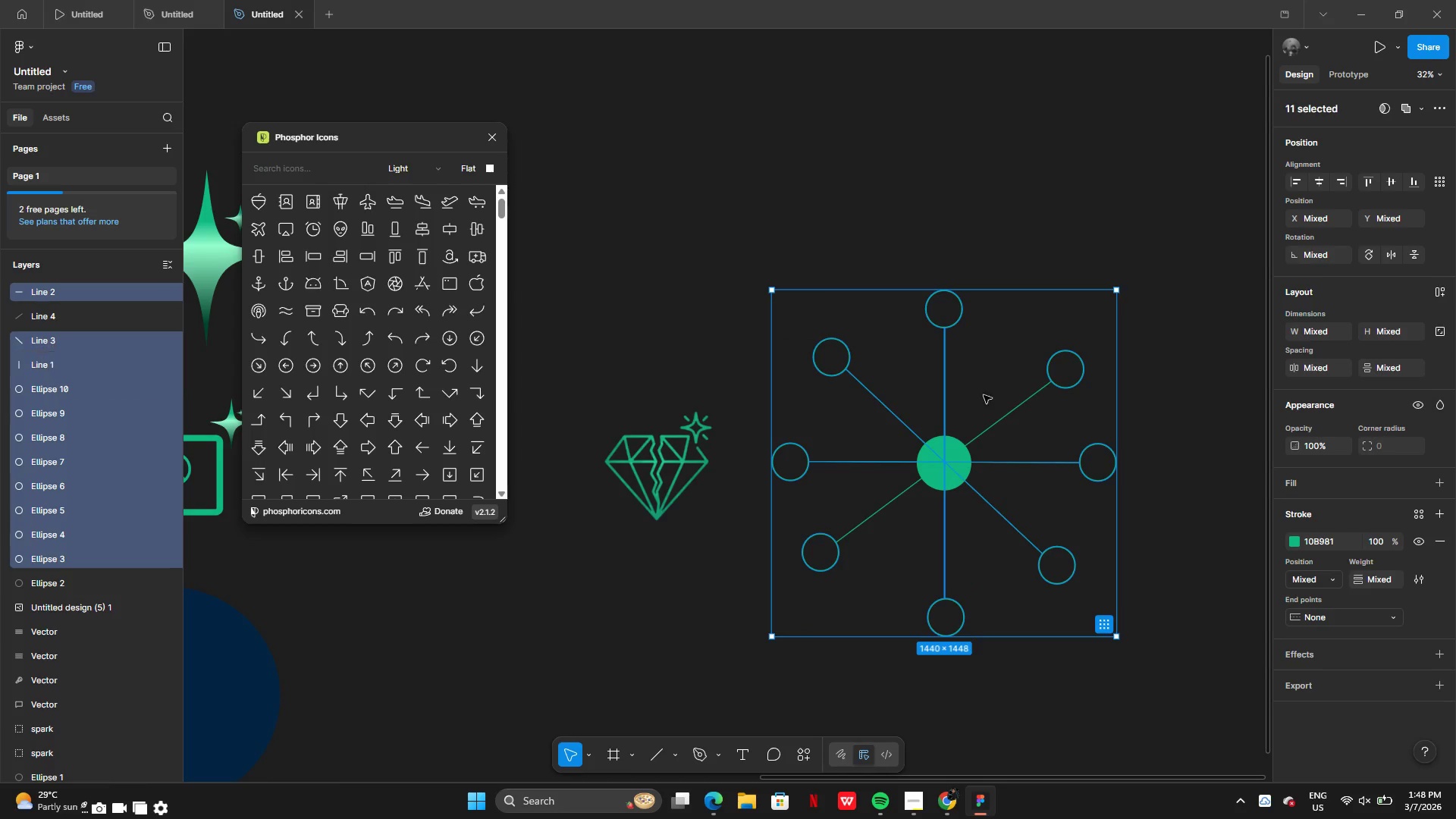 
hold_key(key=ShiftLeft, duration=1.5)
left_click([946, 394])
 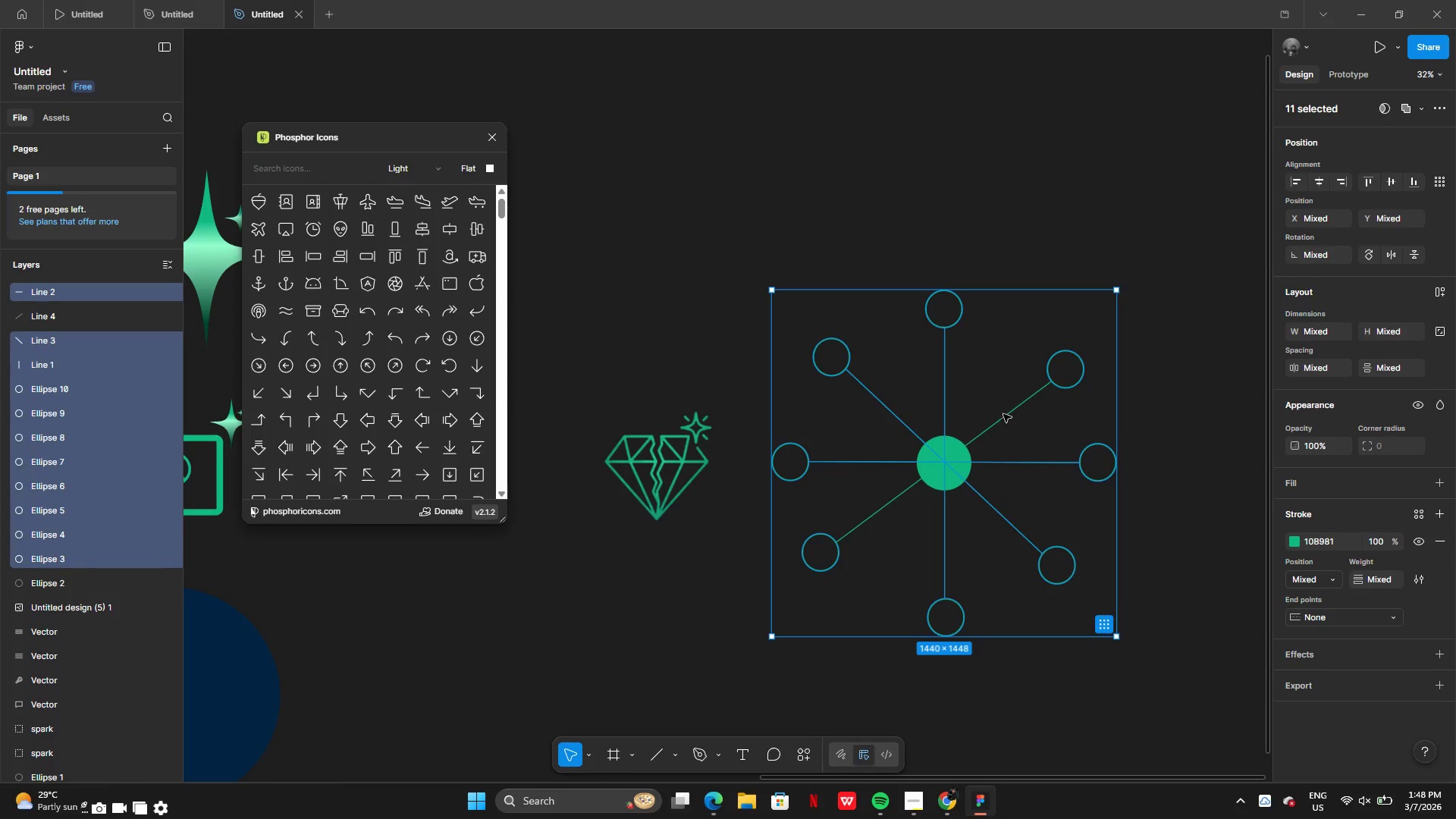 
left_click([1005, 416])
 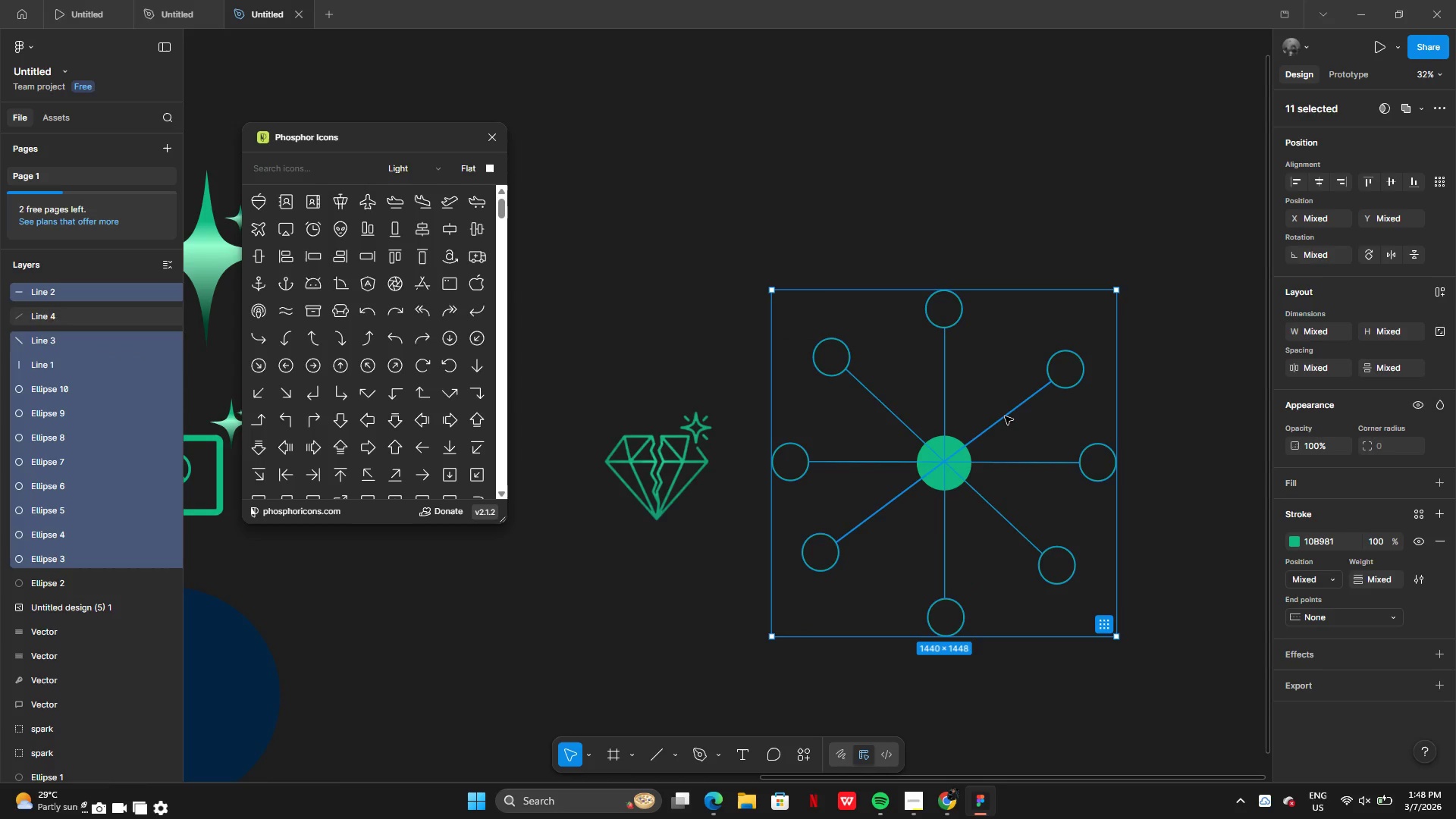 
key(Shift+ShiftLeft)
 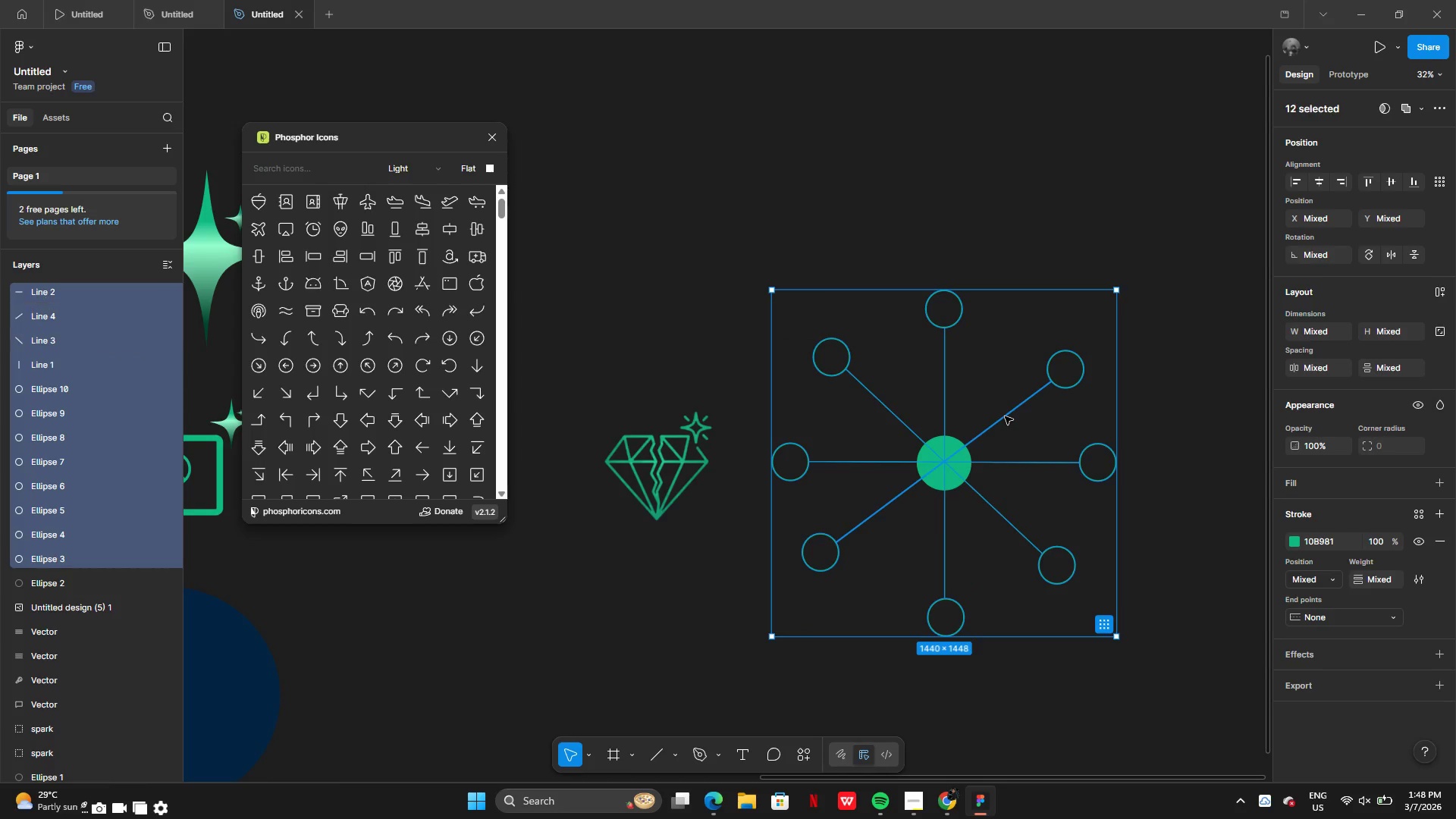 
key(Shift+ShiftLeft)
 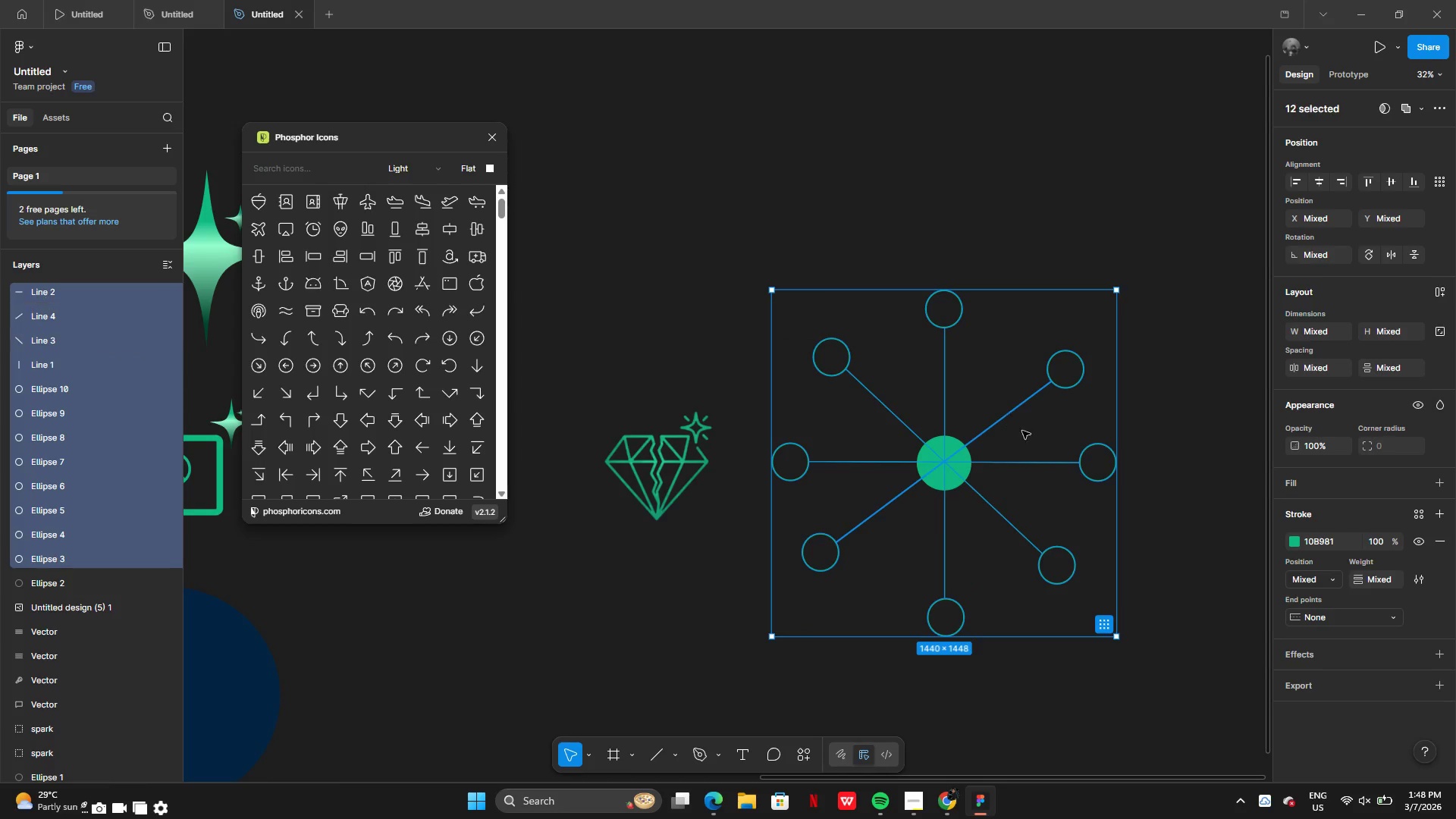 
key(Shift+ShiftLeft)
 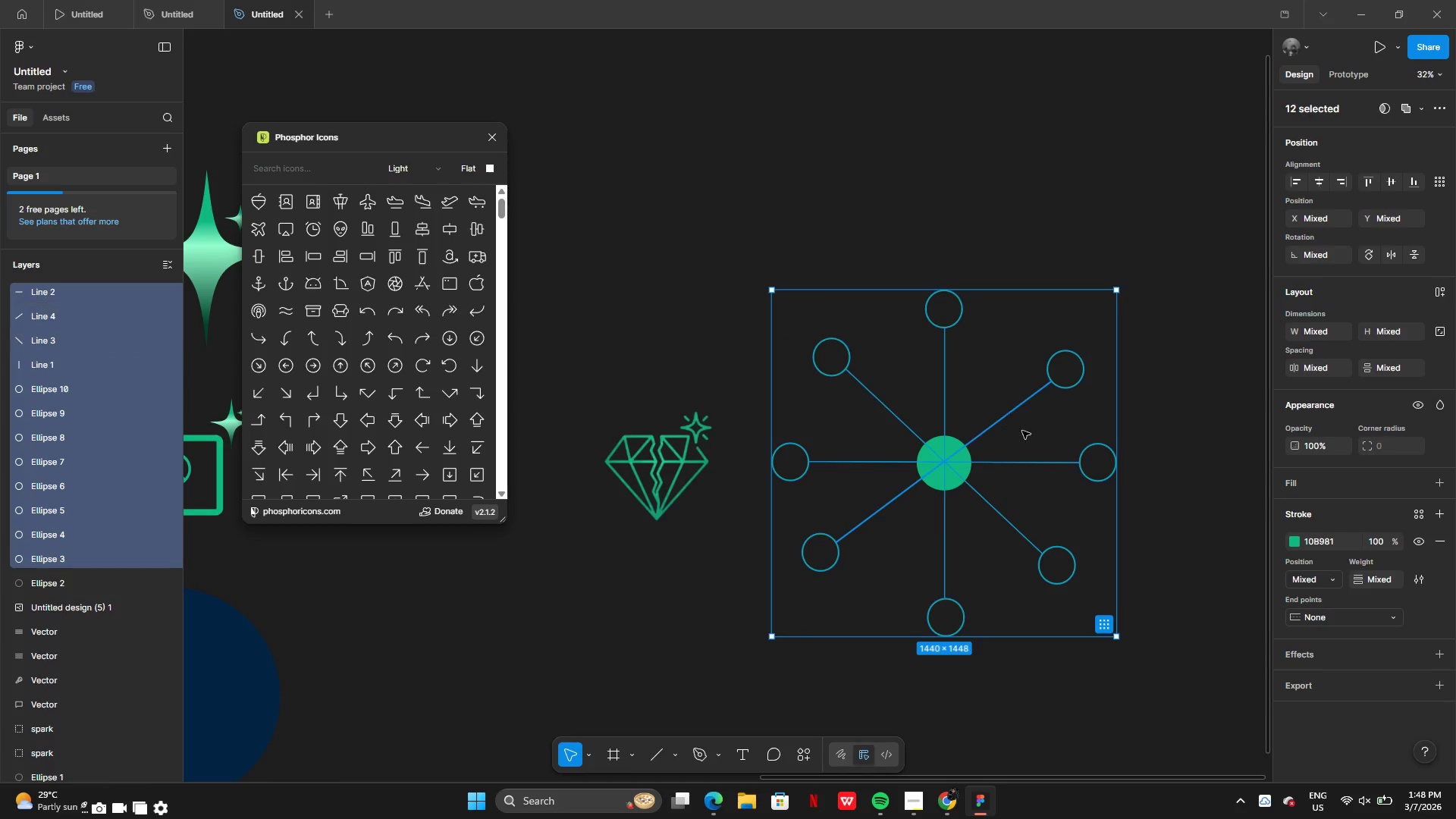 
key(Shift+ShiftLeft)
 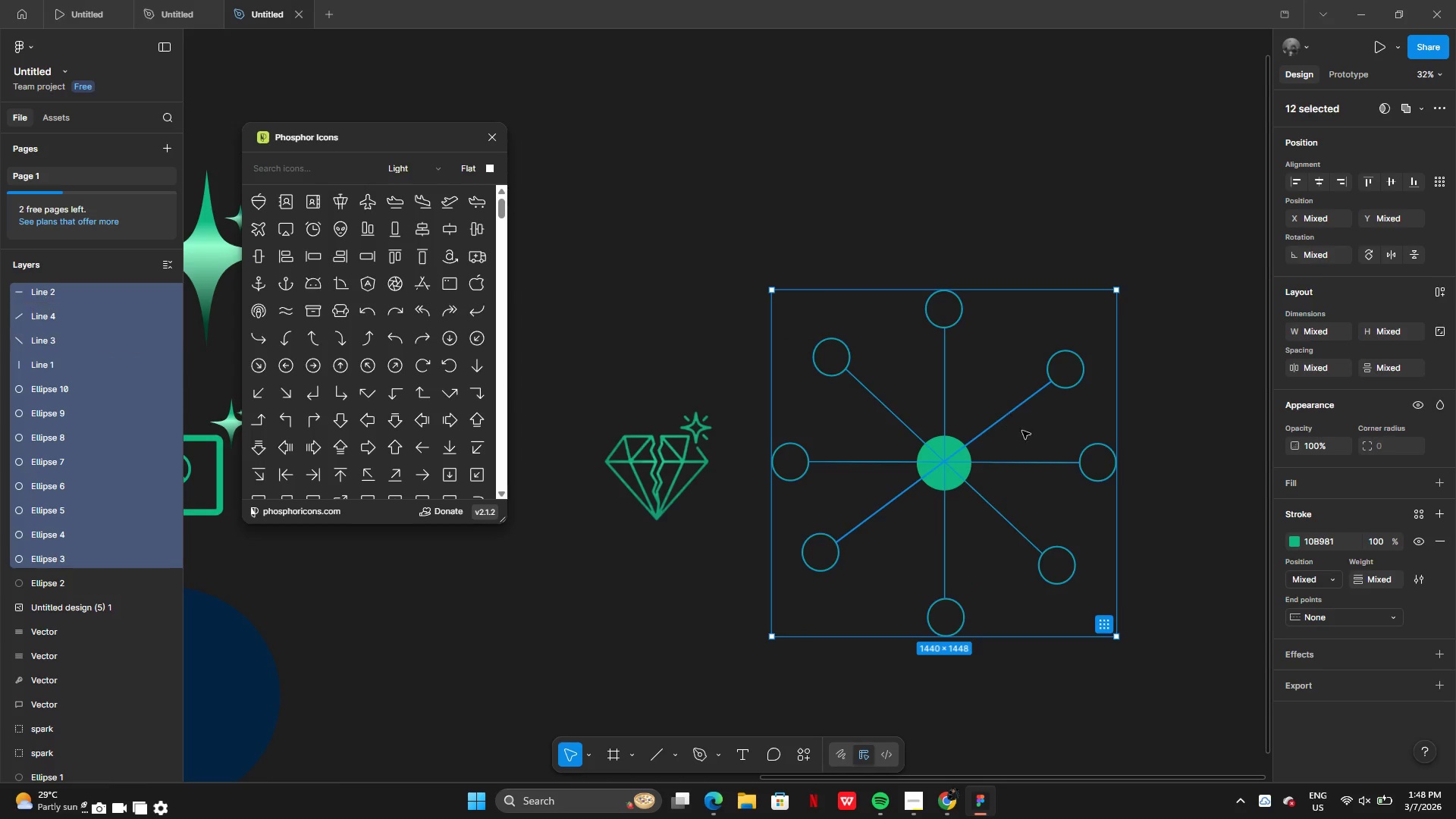 
key(Shift+ShiftLeft)
 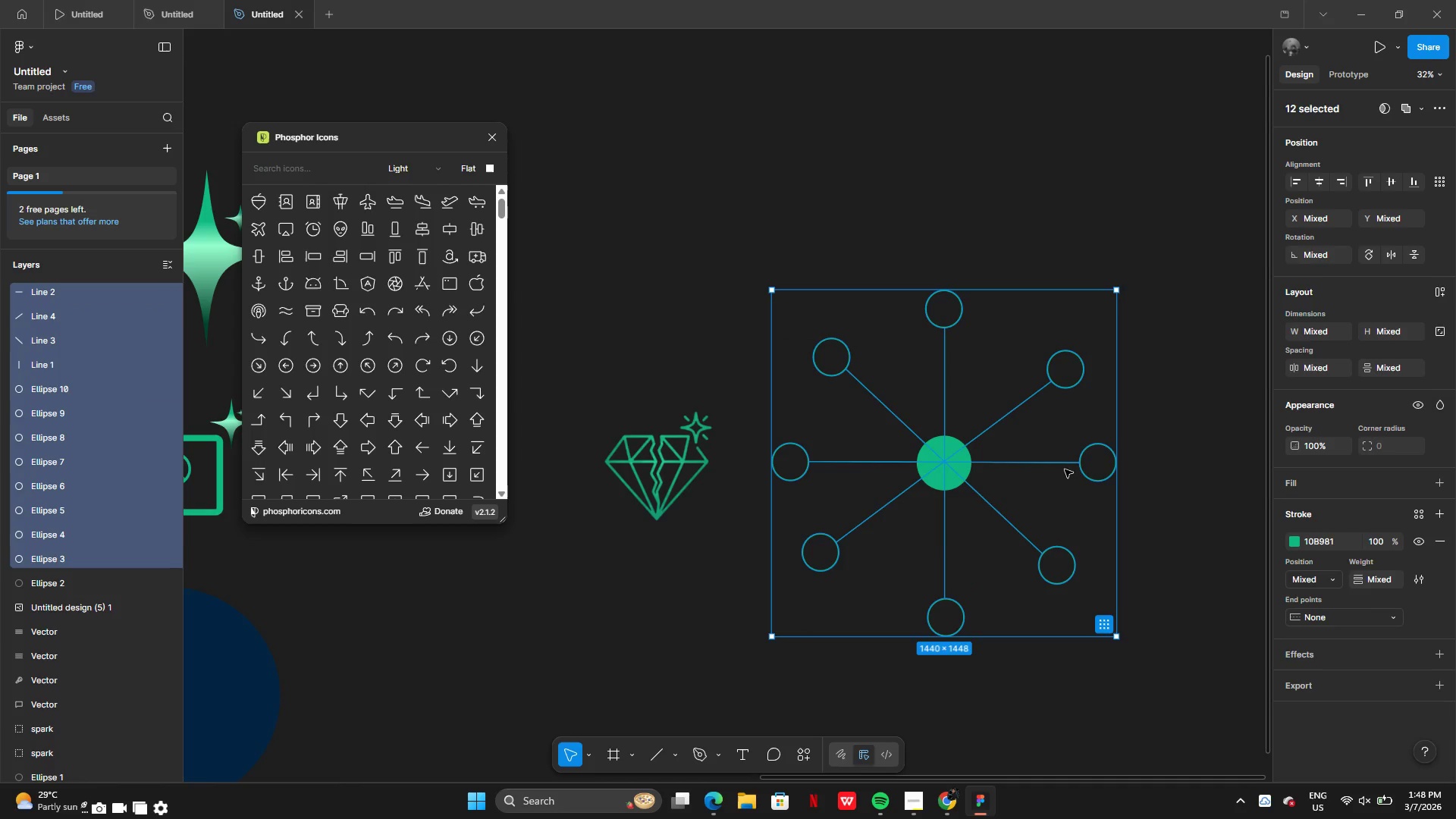 
key(Shift+ShiftLeft)
 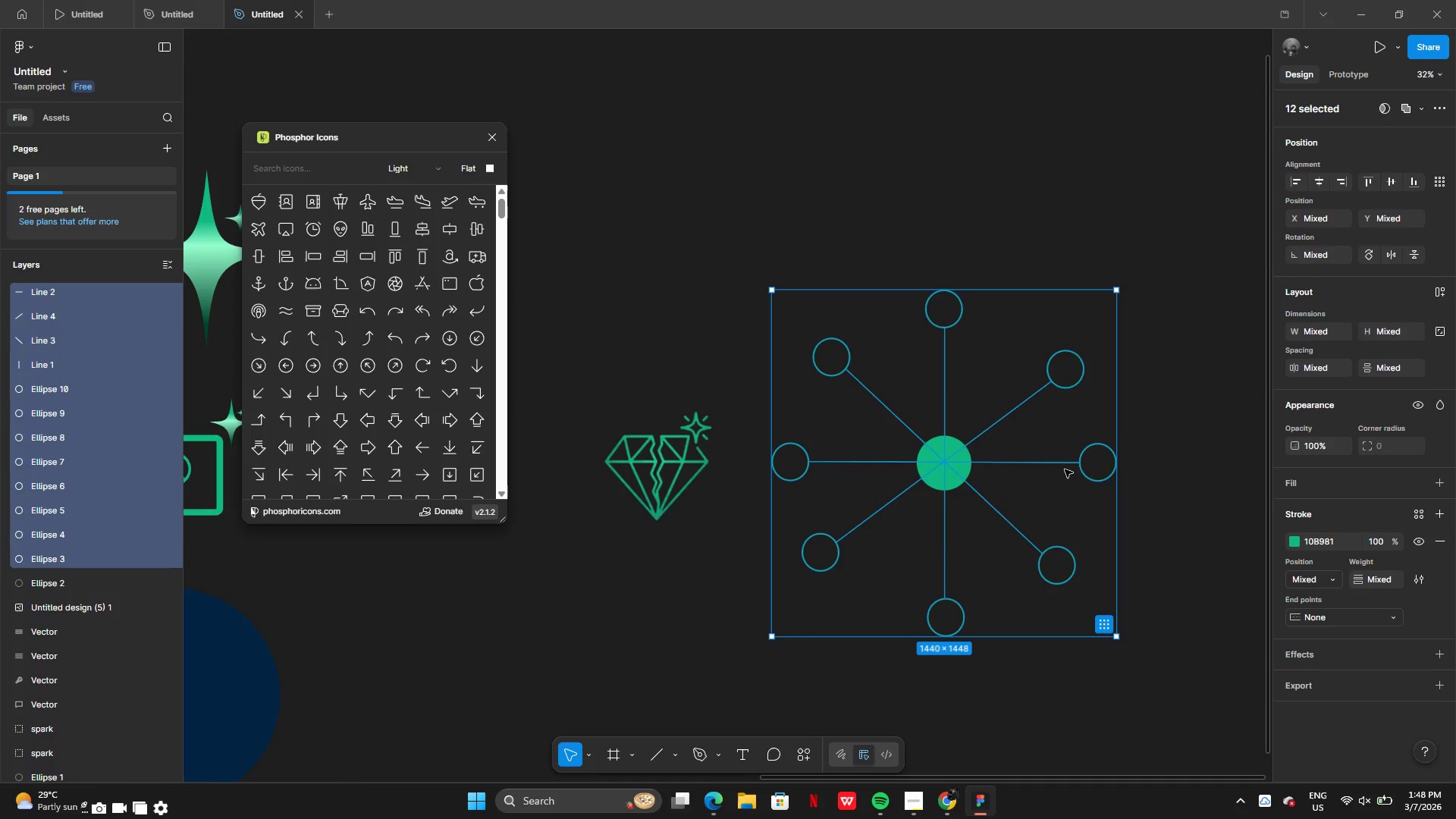 
key(Shift+ShiftLeft)
 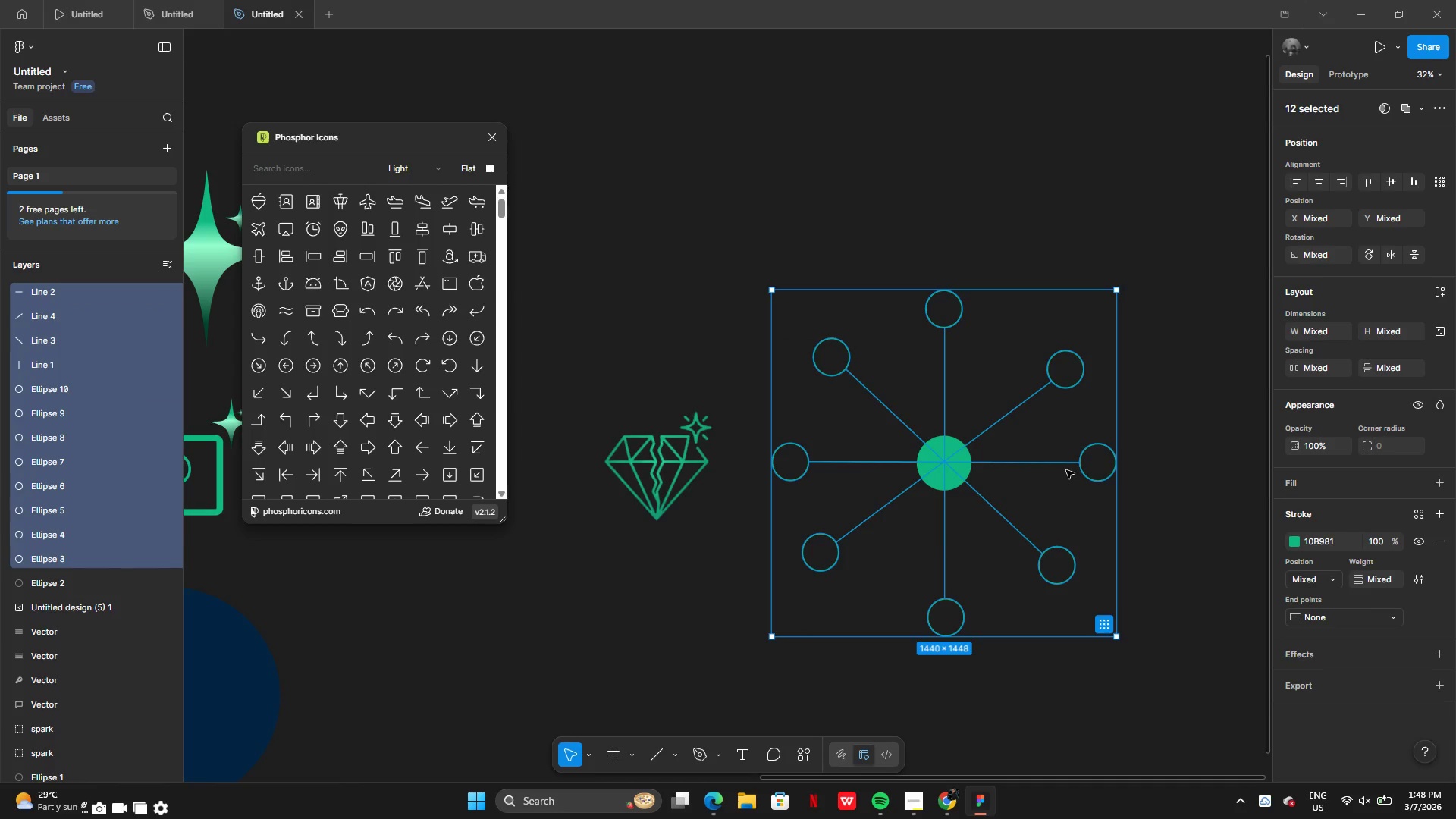 
key(Shift+ShiftLeft)
 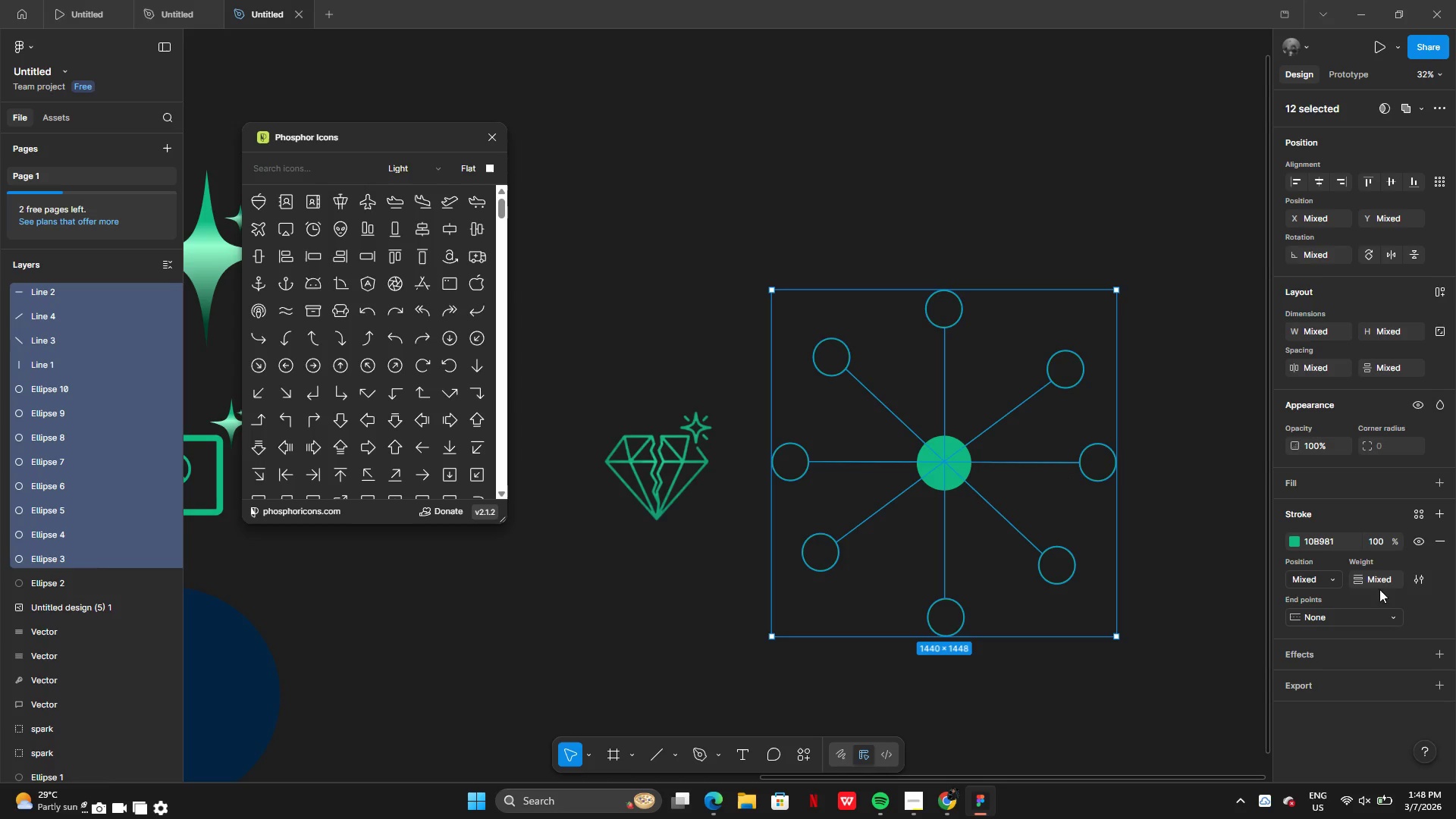 
left_click([1376, 579])
 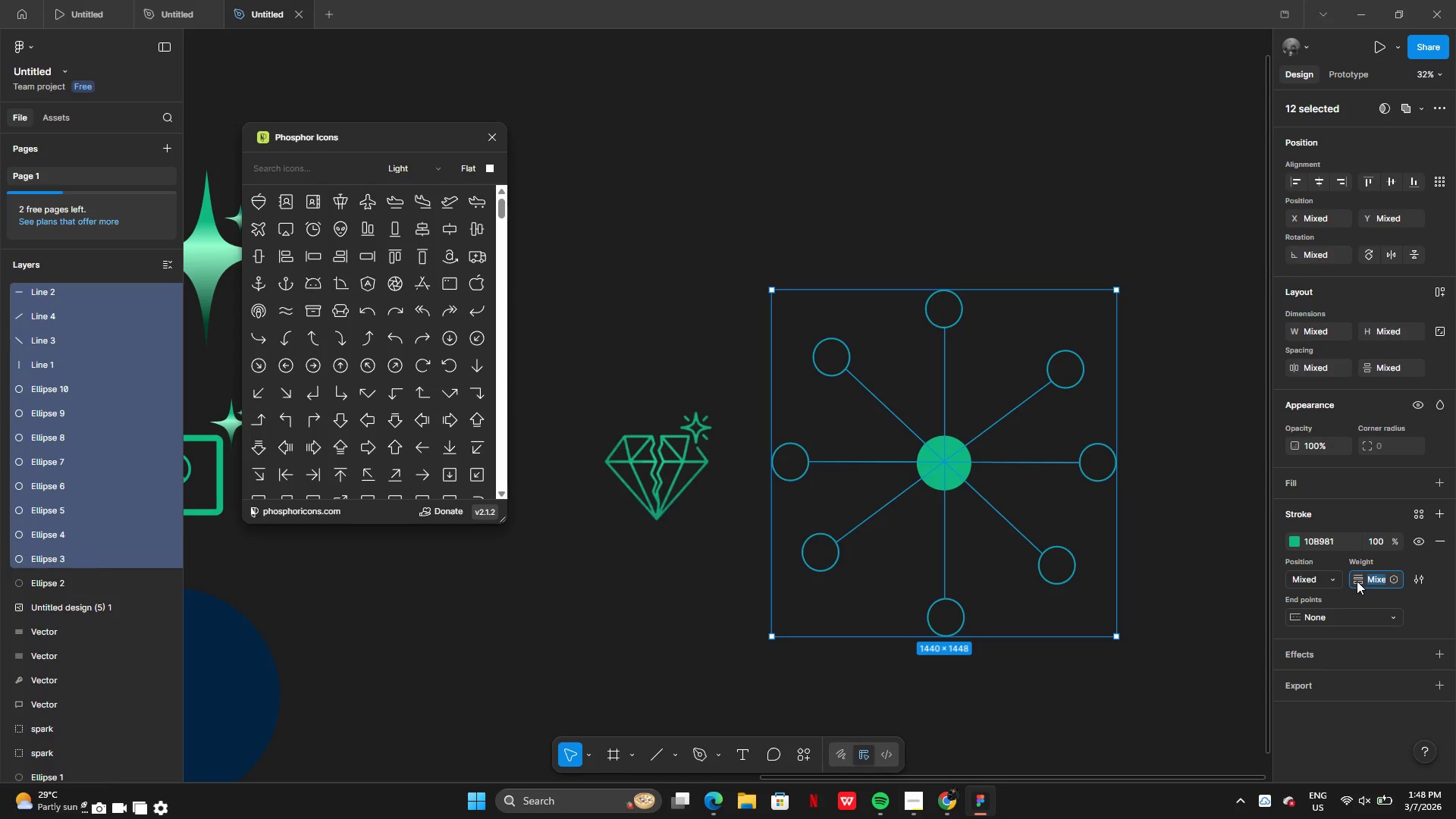 
double_click([1357, 581])
 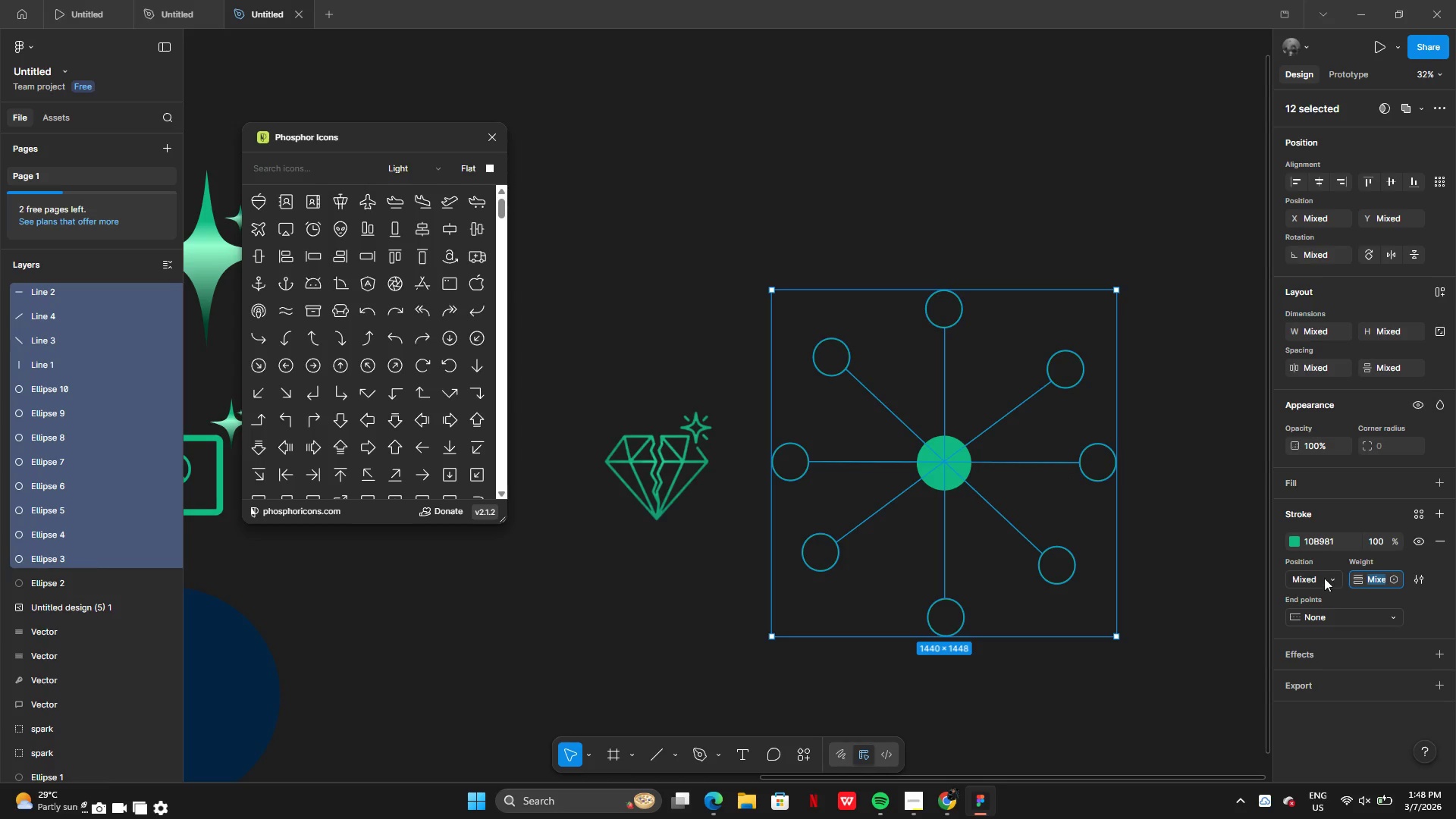 
left_click([1324, 578])
 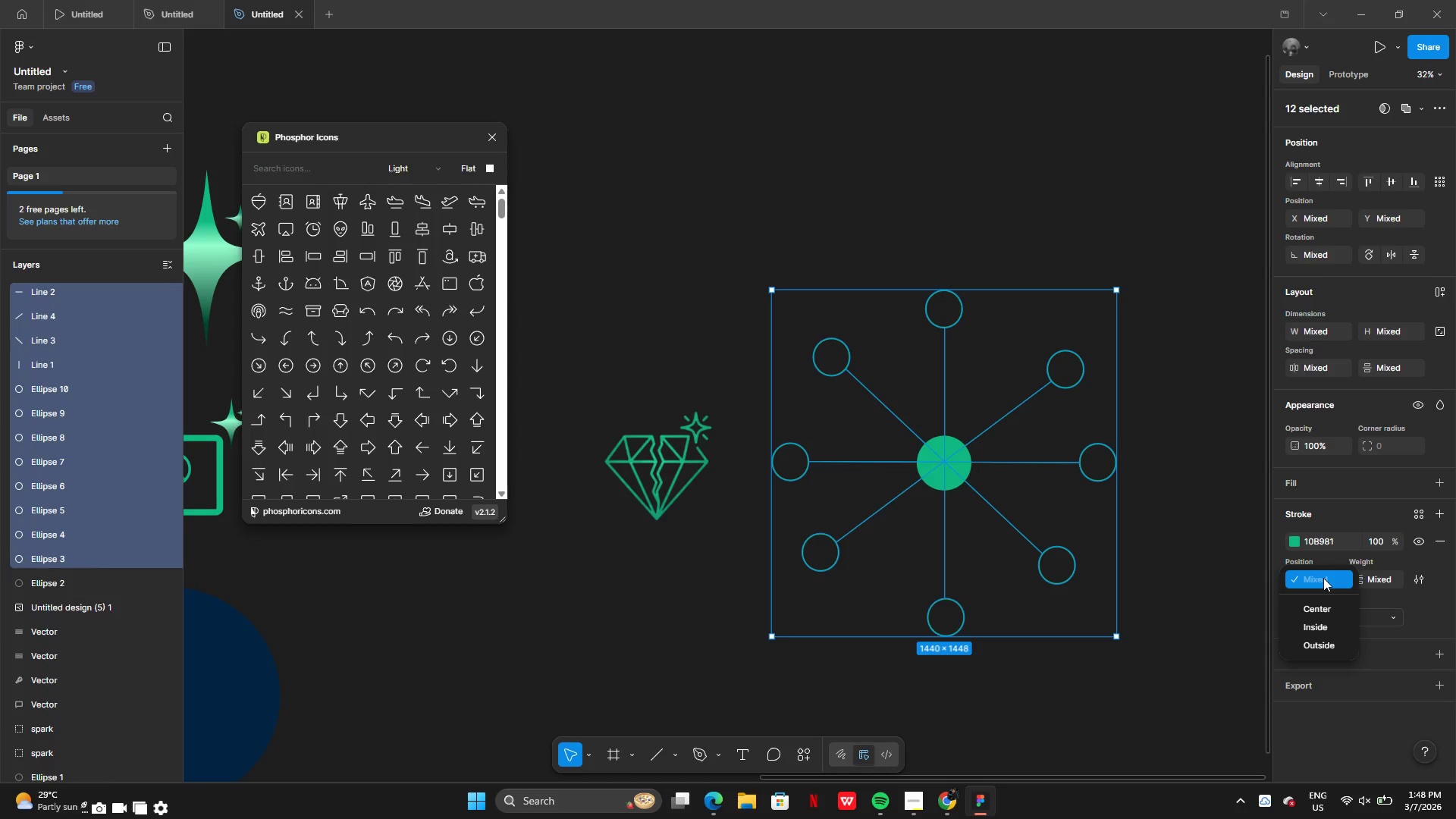 
left_click([1323, 578])
 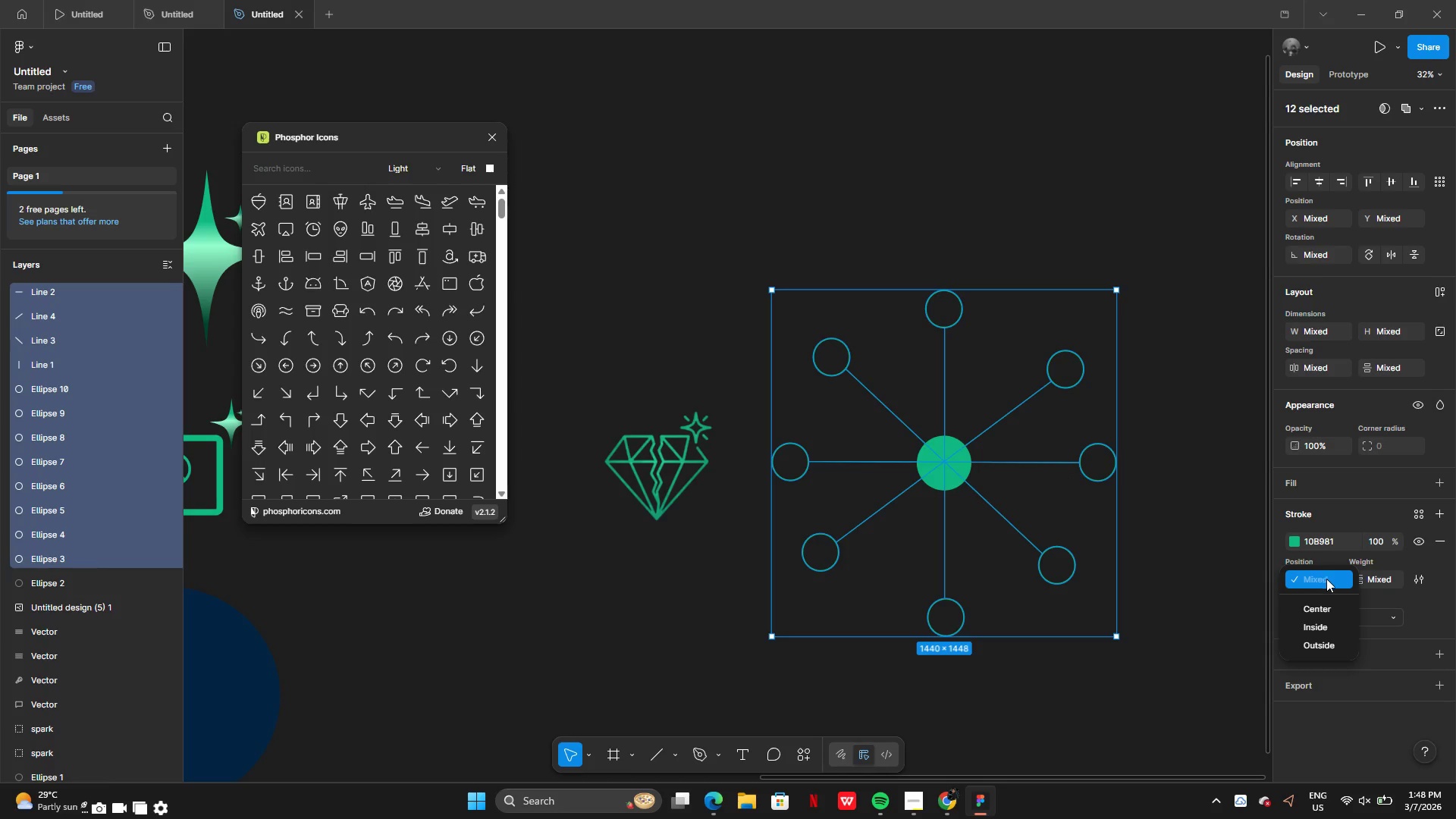 
left_click([1329, 580])
 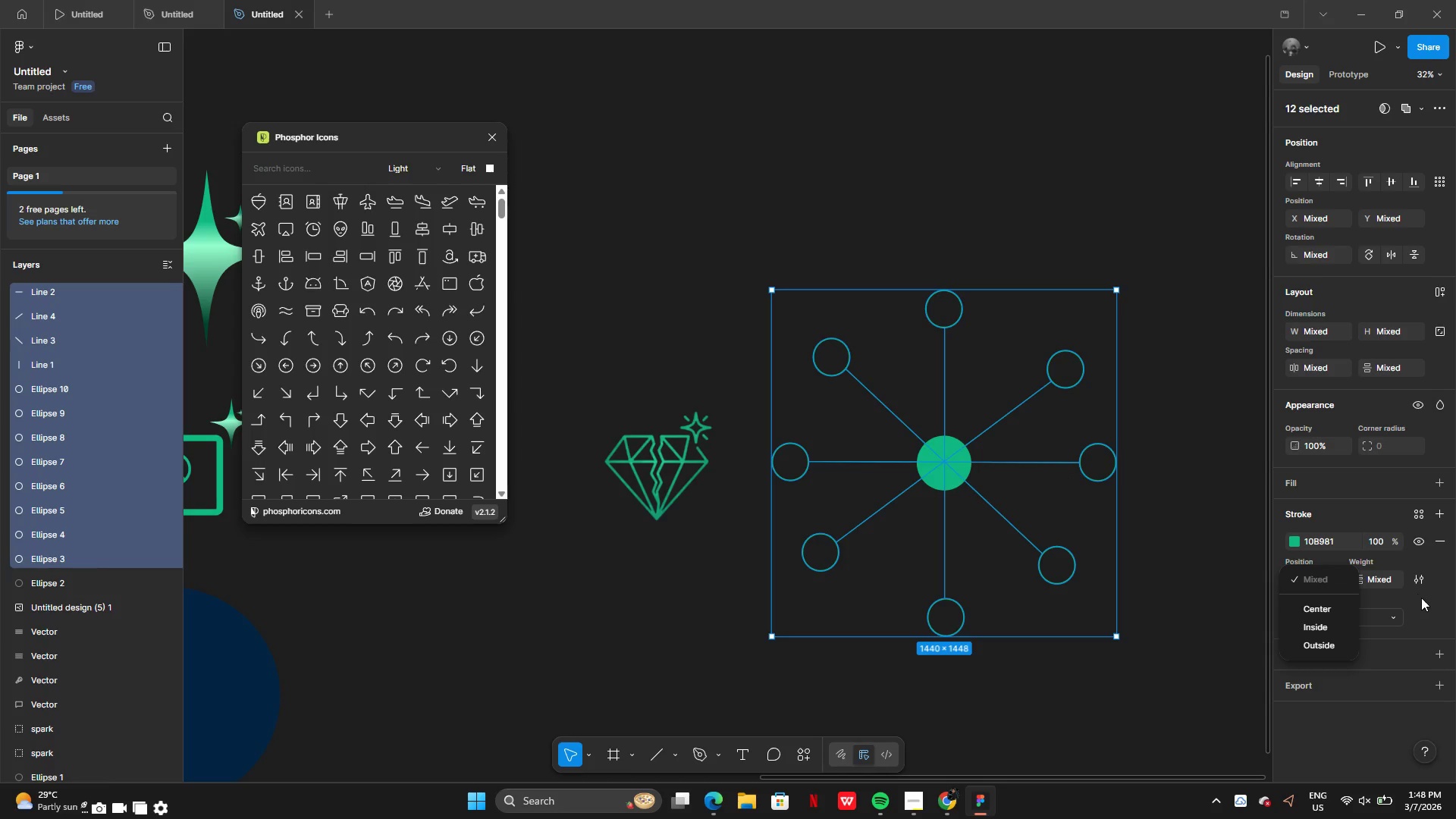 
left_click([1427, 604])
 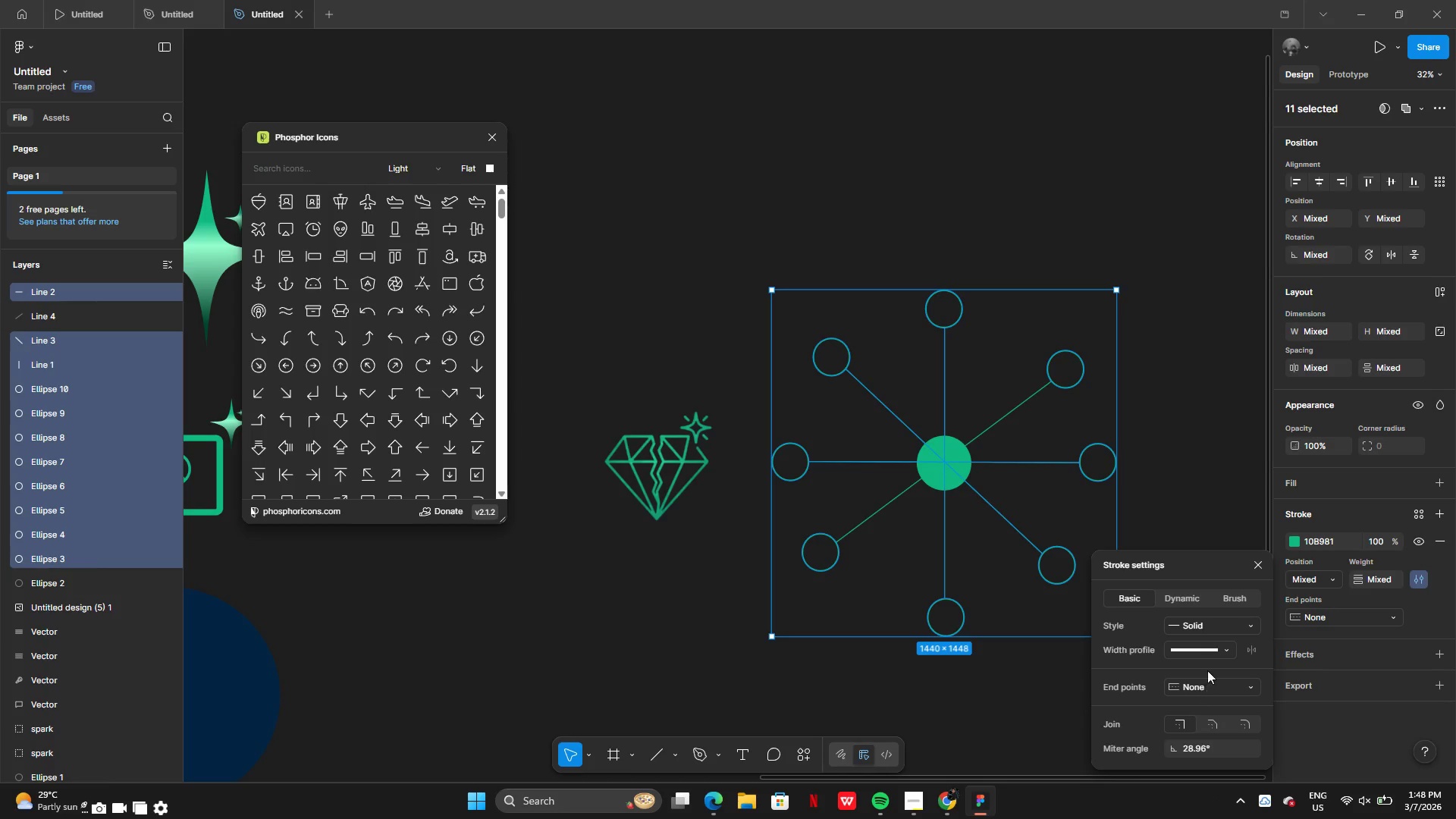 
wait(7.33)
 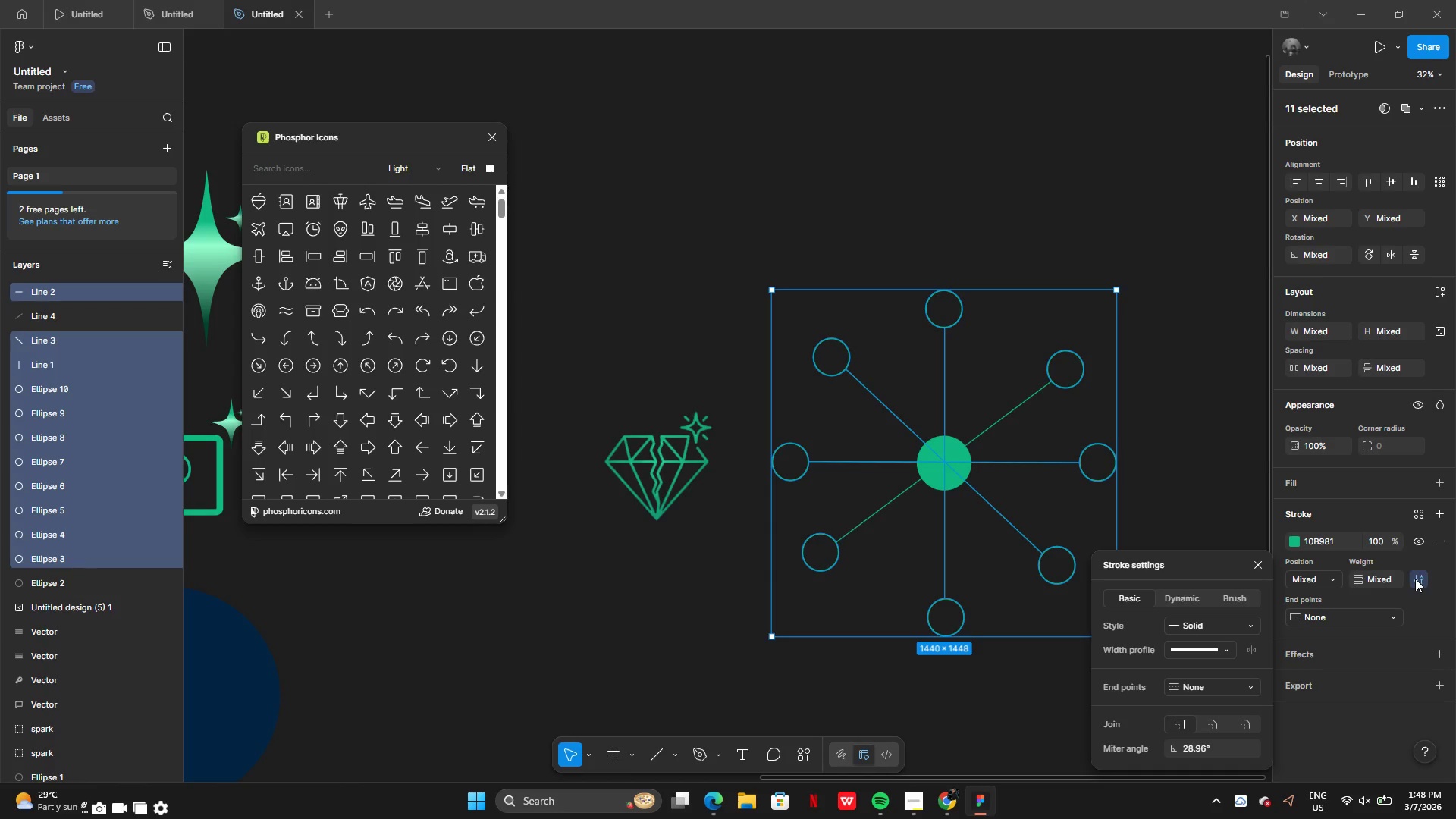 
left_click([1230, 597])
 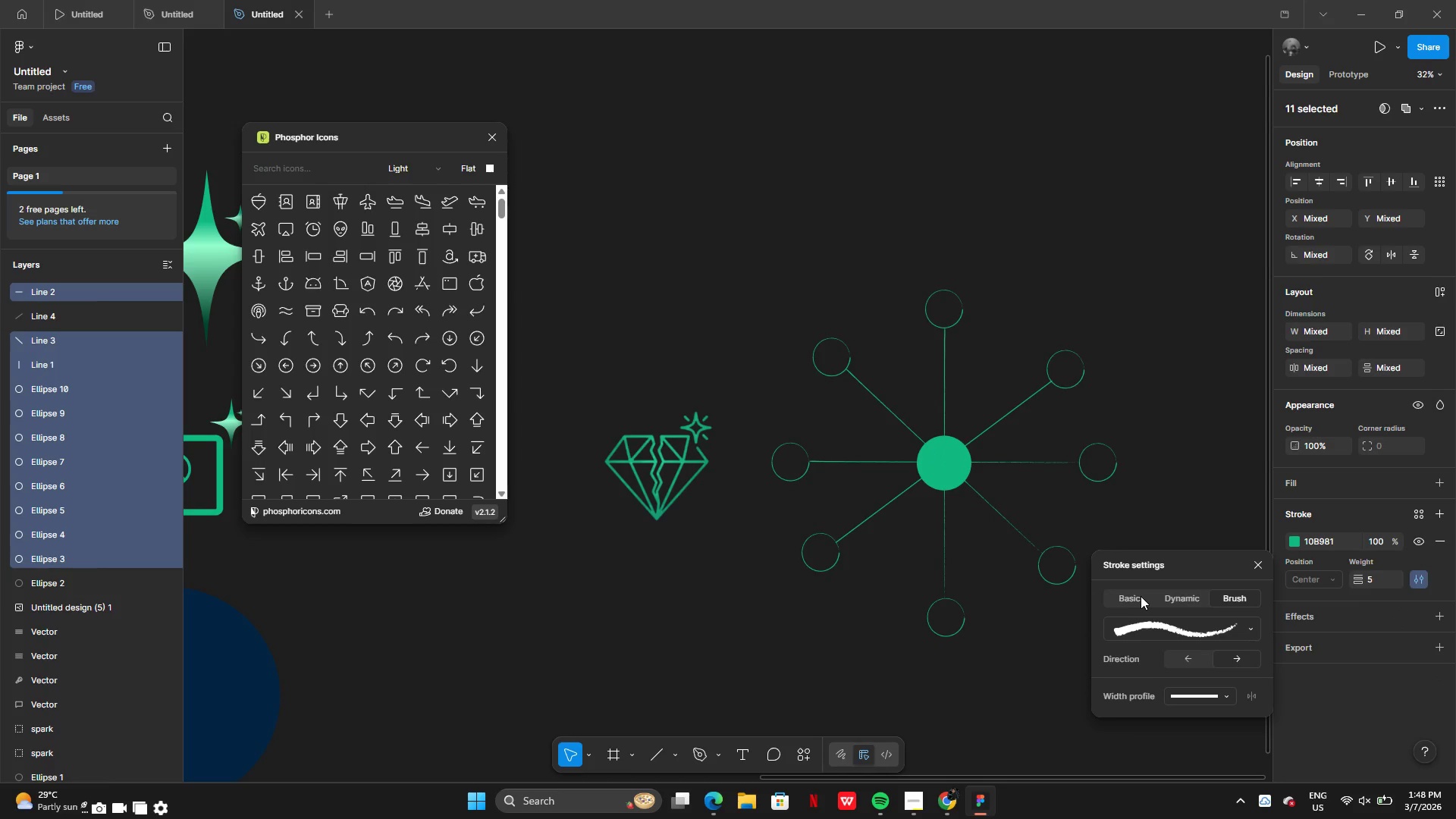 
left_click([1140, 596])
 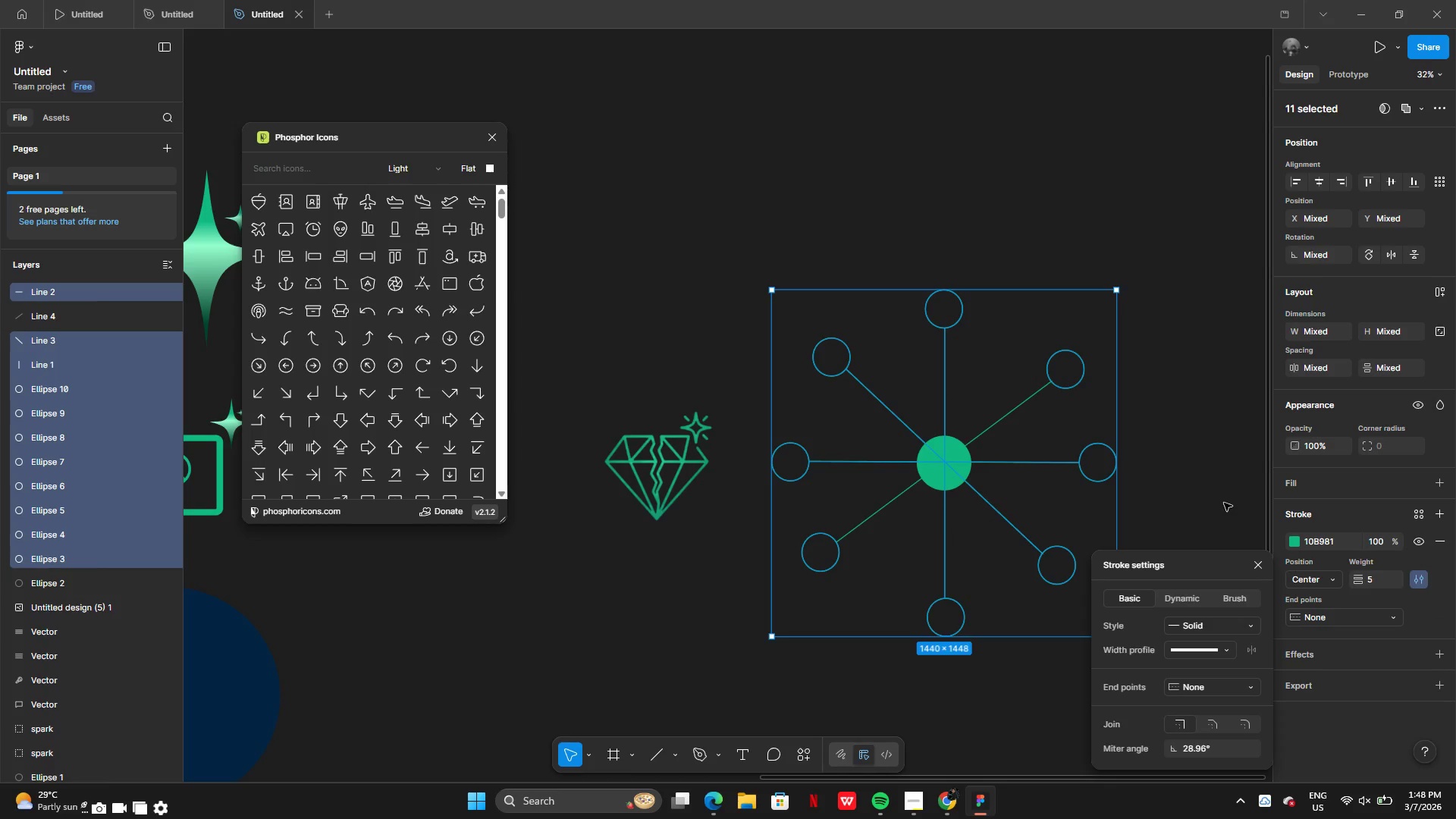 
left_click([1224, 503])
 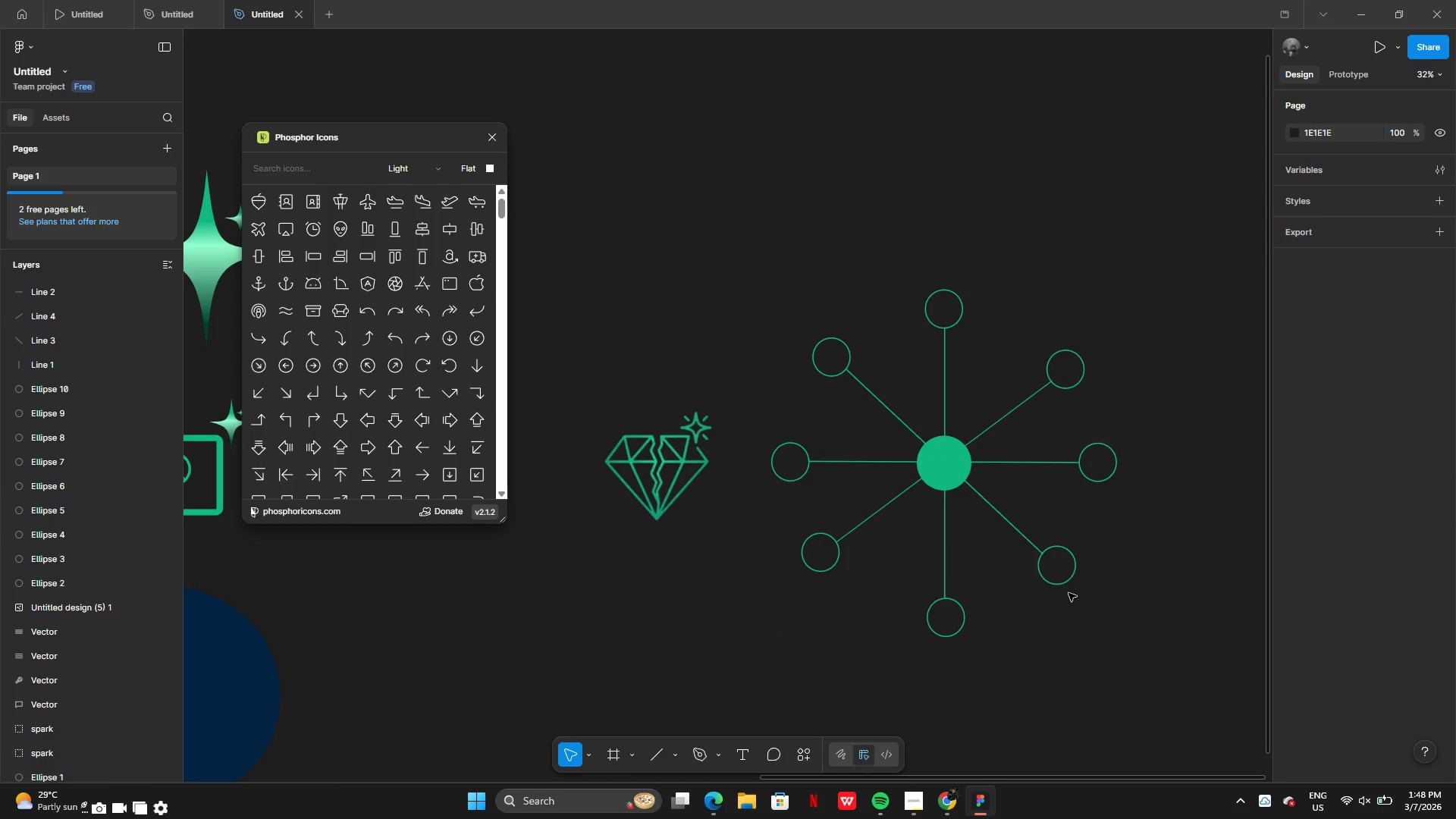 
hold_key(key=ShiftLeft, duration=0.31)
 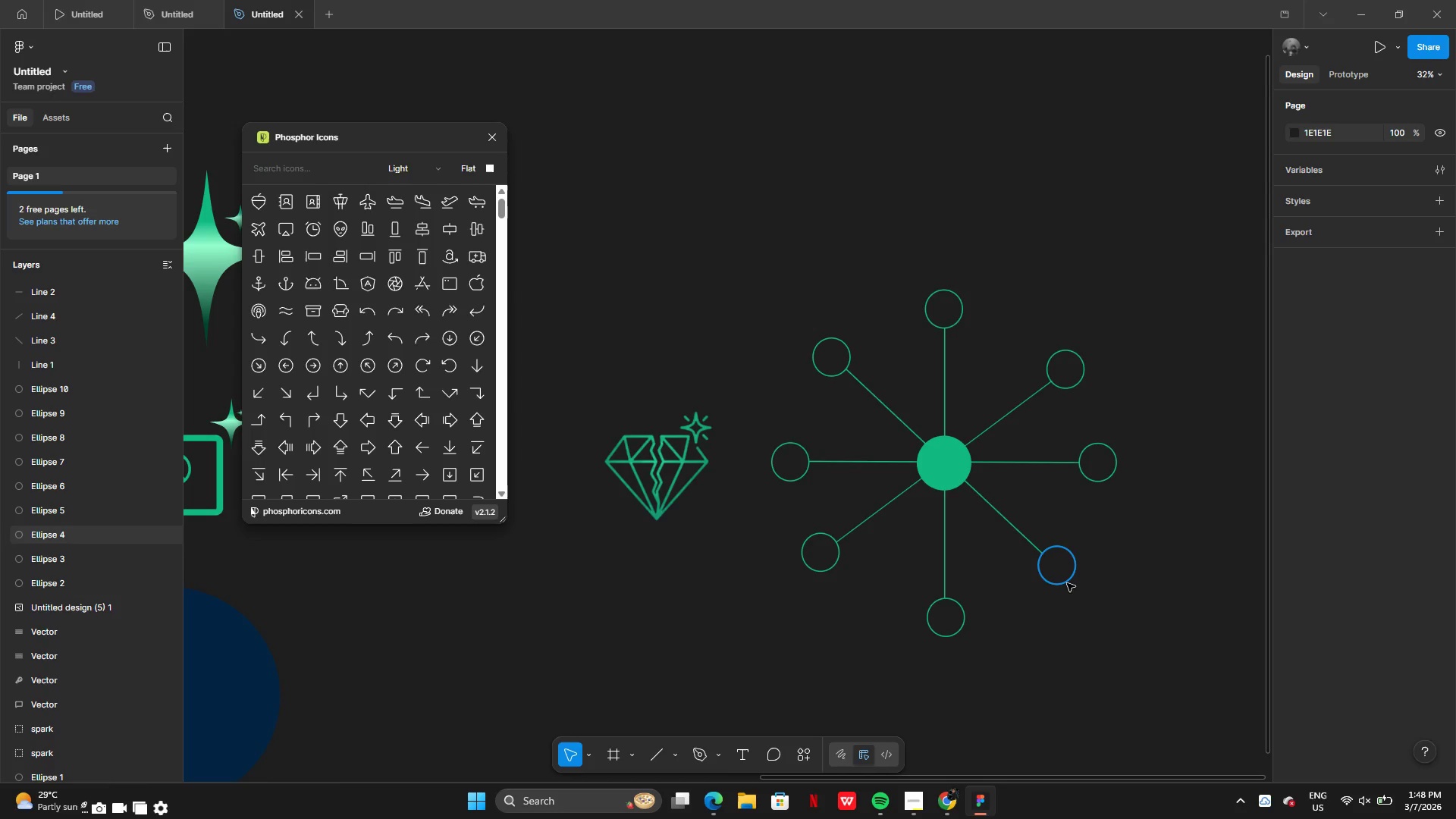 
hold_key(key=ShiftLeft, duration=1.5)
left_click([1067, 583])
 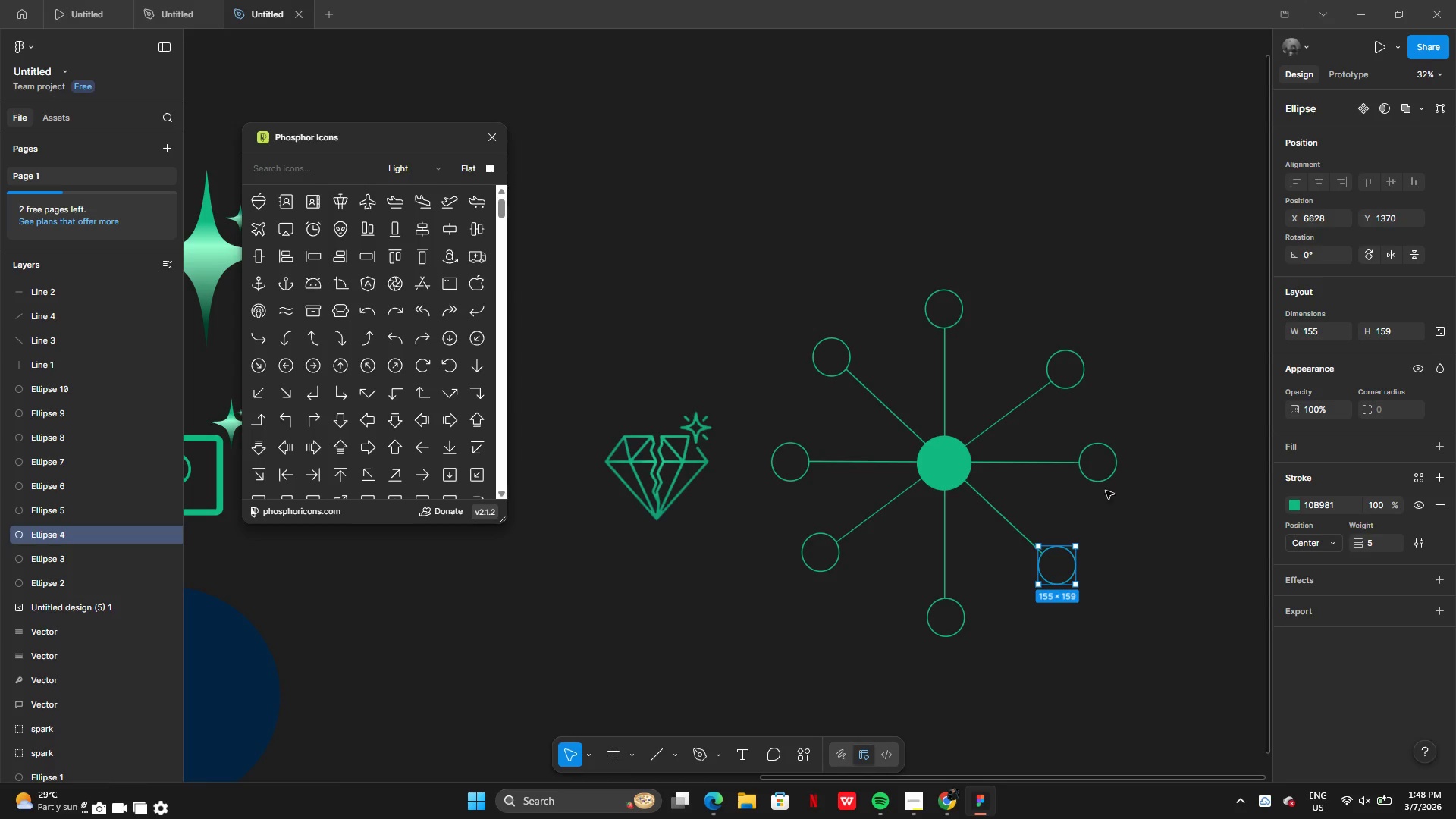 
hold_key(key=ShiftLeft, duration=1.52)
left_click([1102, 482])
 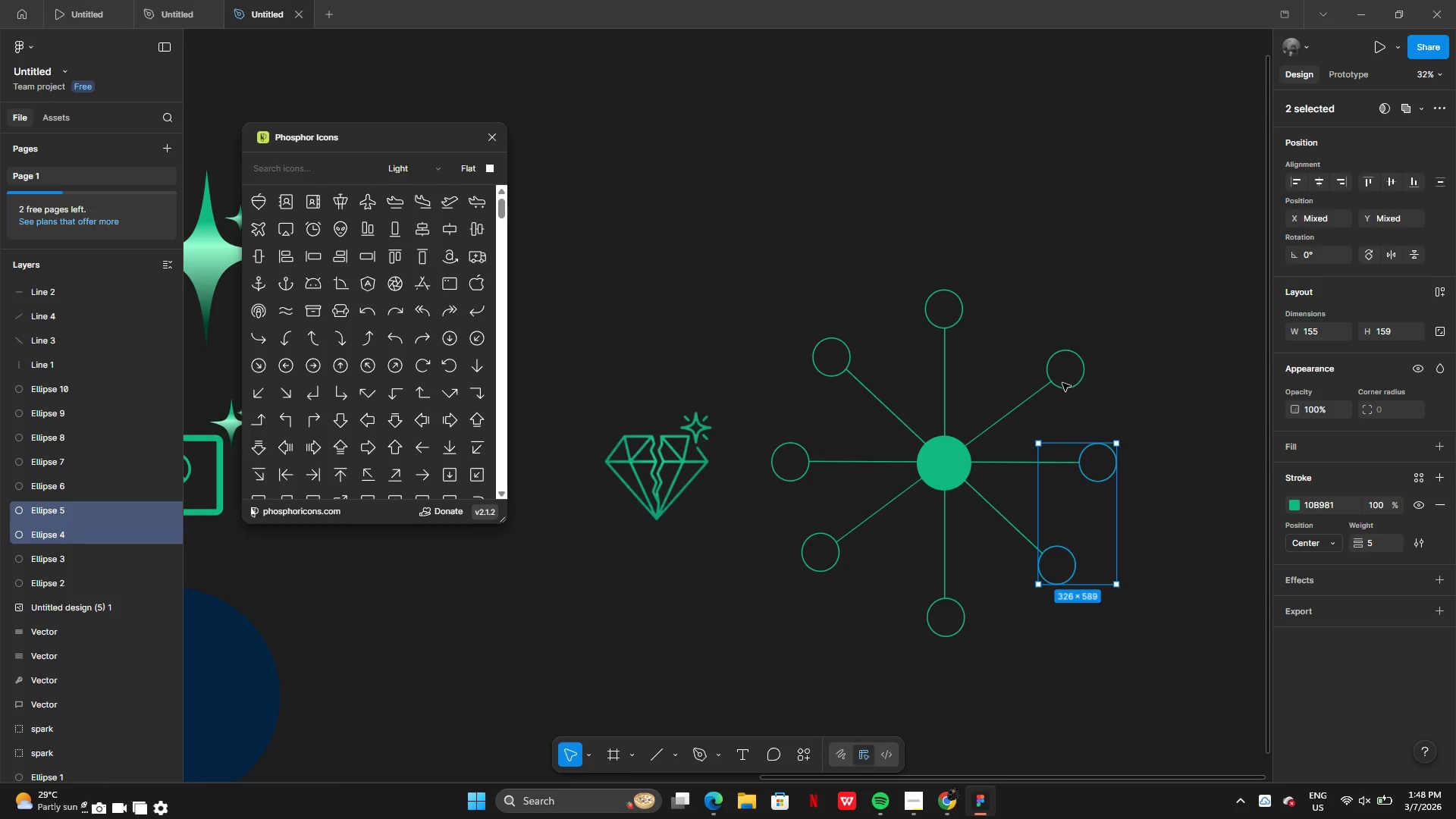 
left_click([1064, 387])
 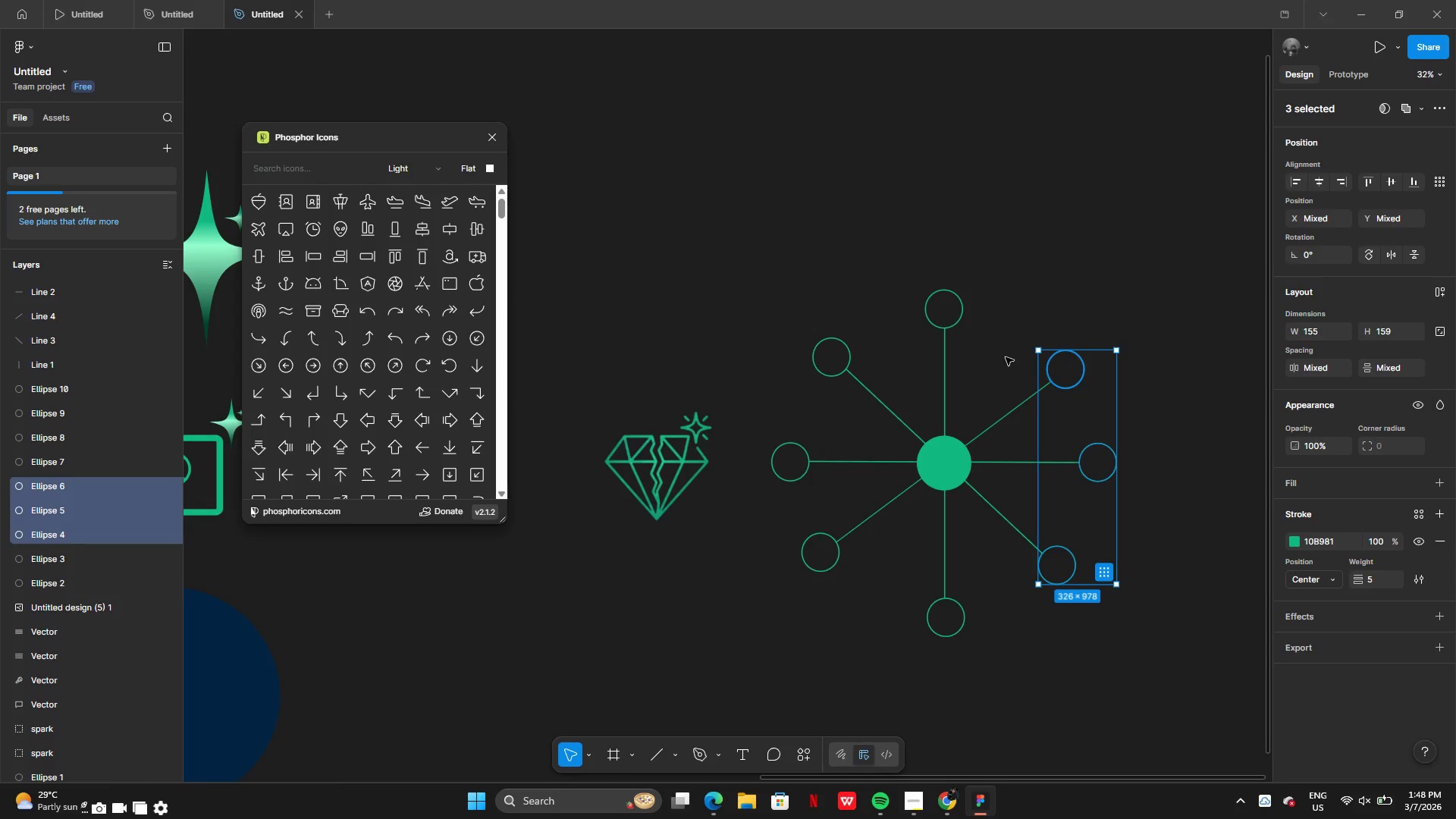 
hold_key(key=ShiftLeft, duration=1.51)
left_click([952, 327])
 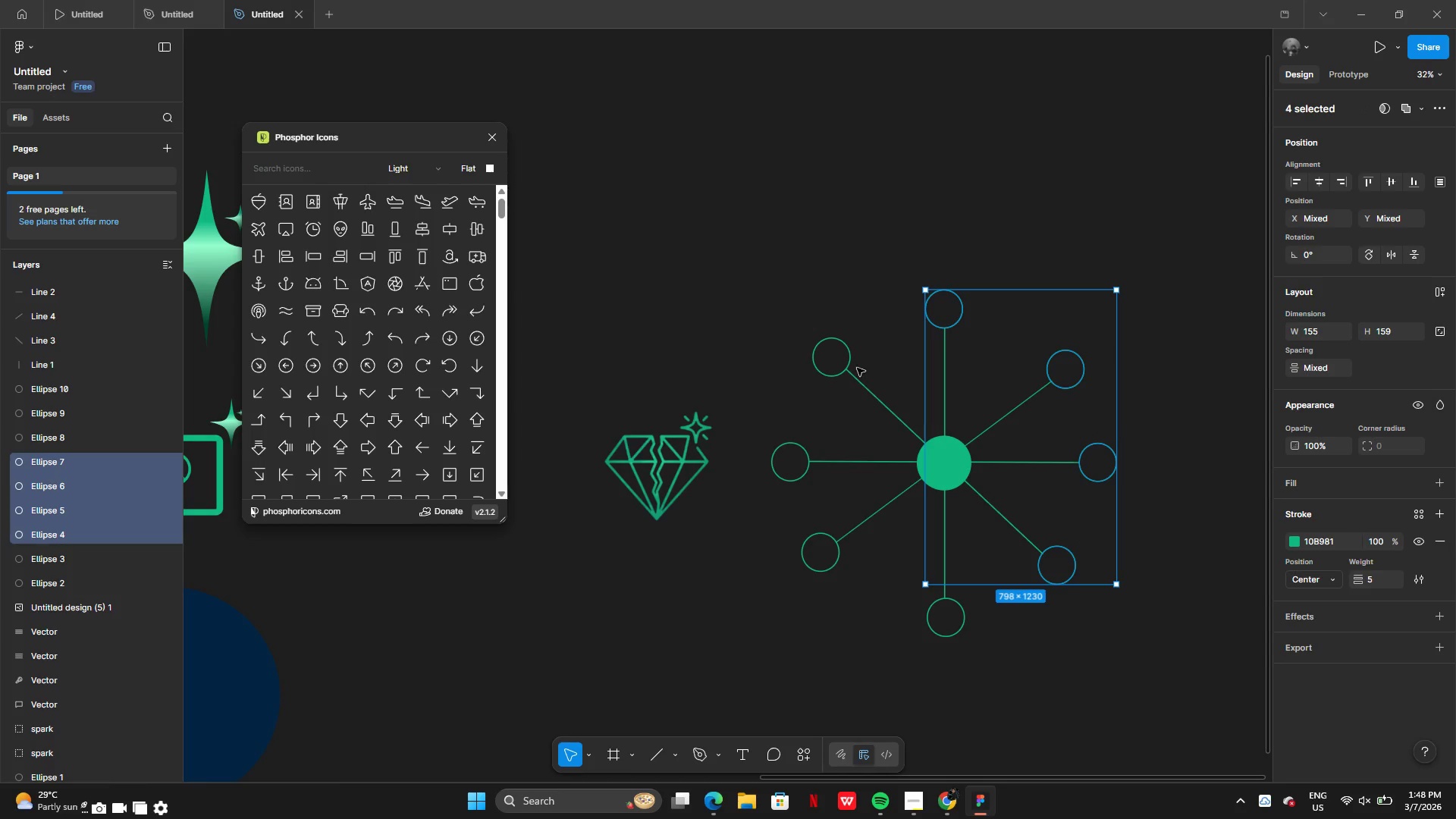 
hold_key(key=ShiftLeft, duration=1.5)
left_click([851, 363])
 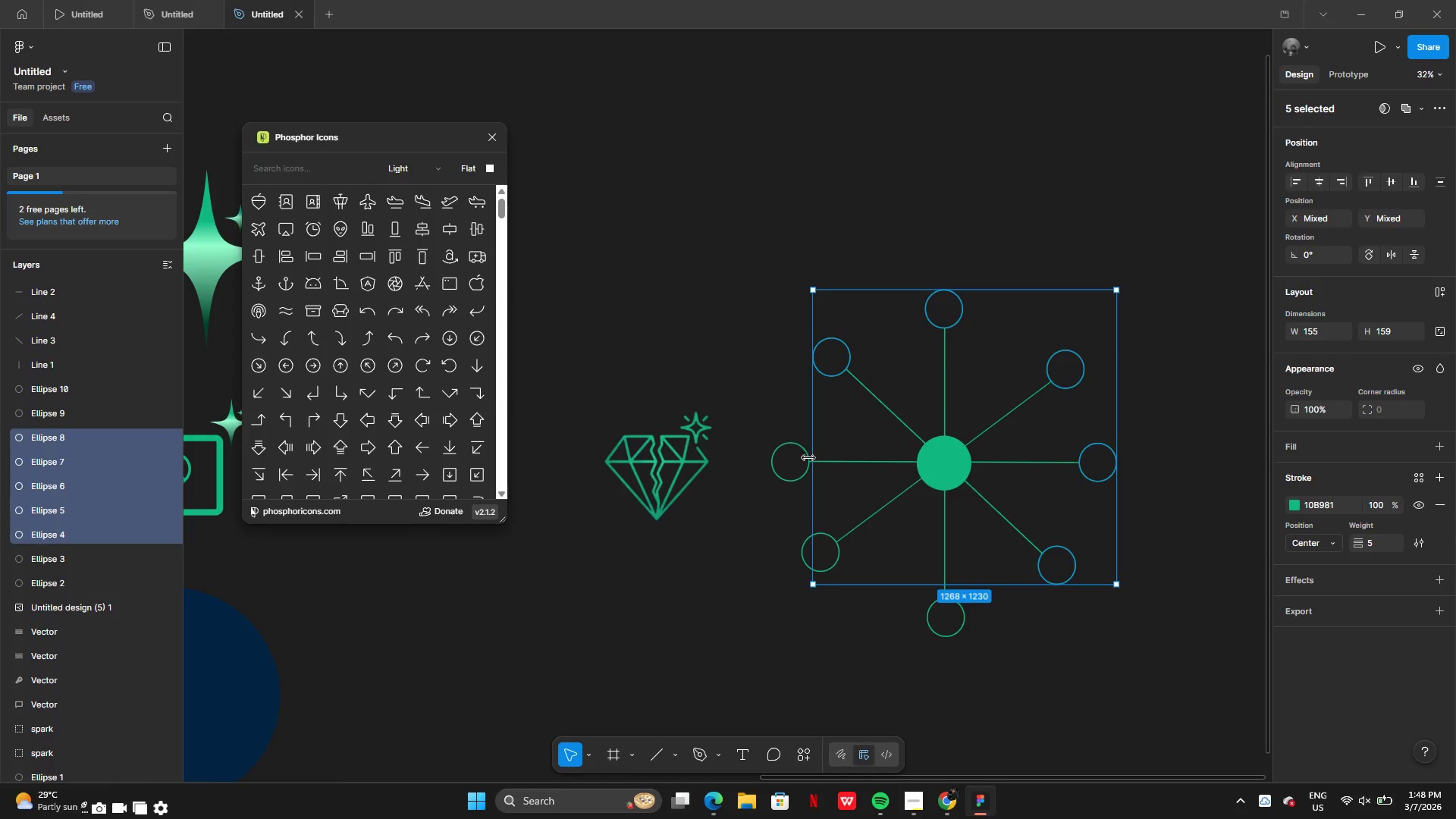 
hold_key(key=ShiftLeft, duration=1.52)
left_click([805, 453])
 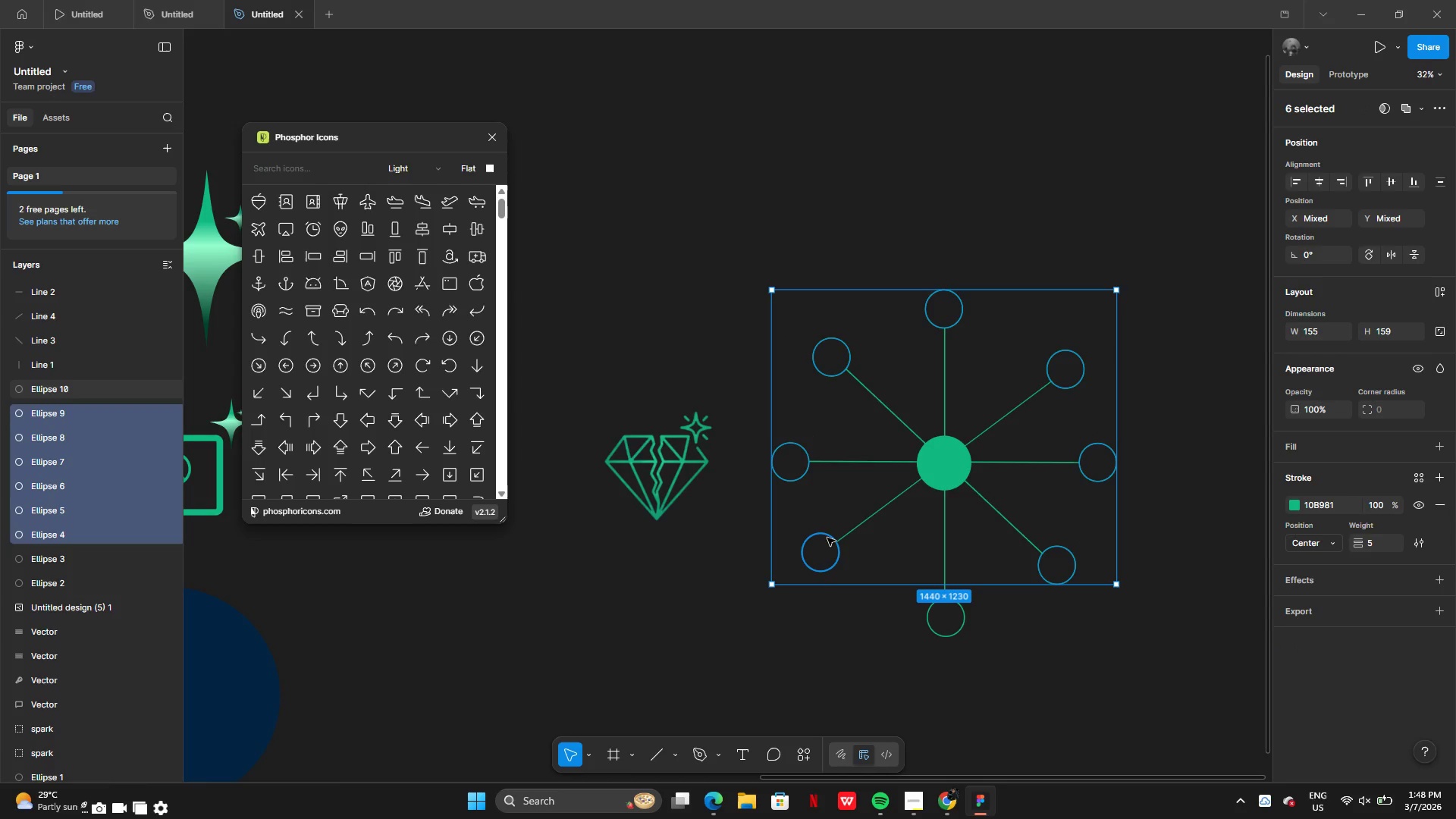 
left_click([827, 537])
 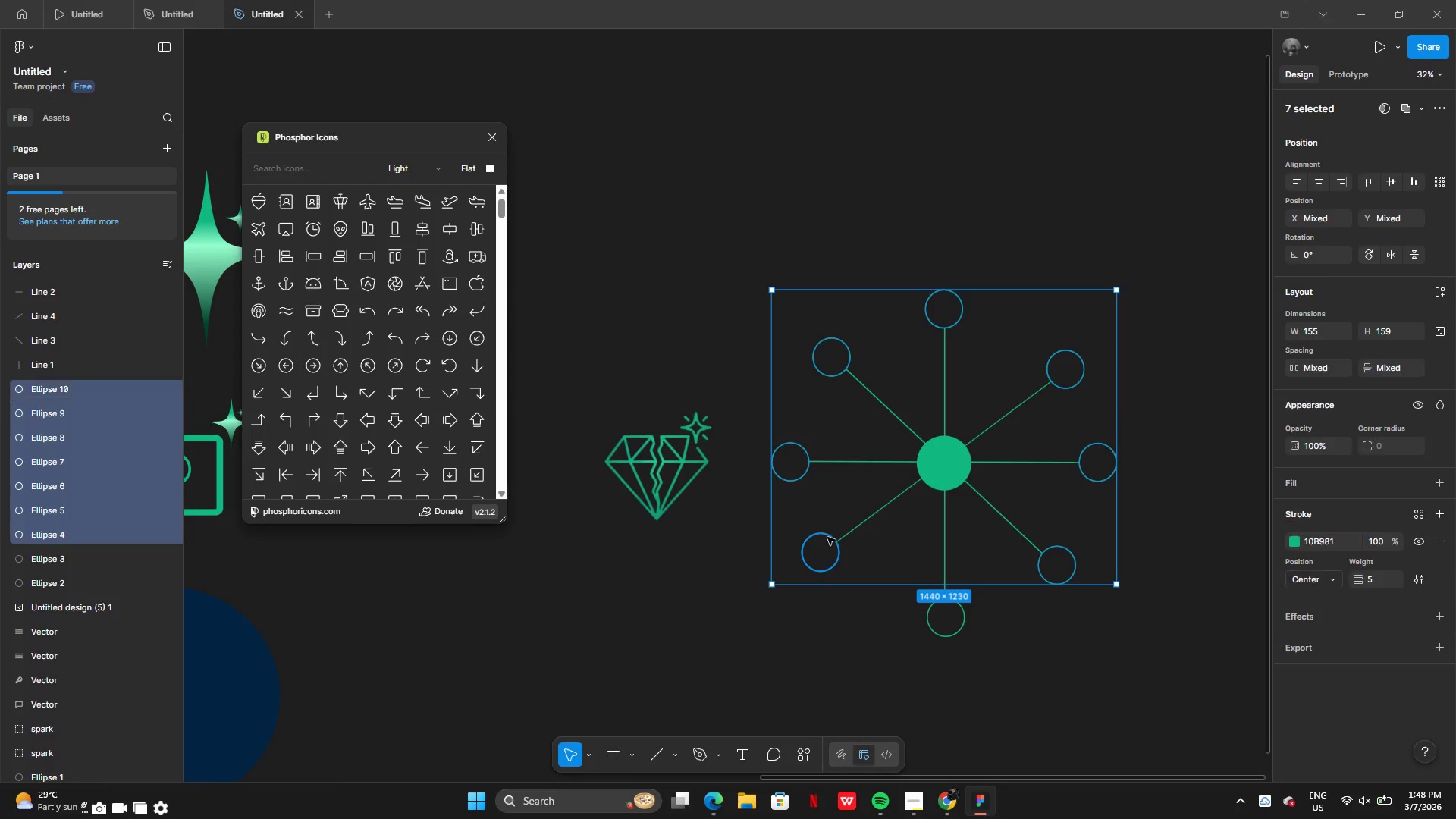 
hold_key(key=ShiftLeft, duration=1.52)
left_click([936, 634])
 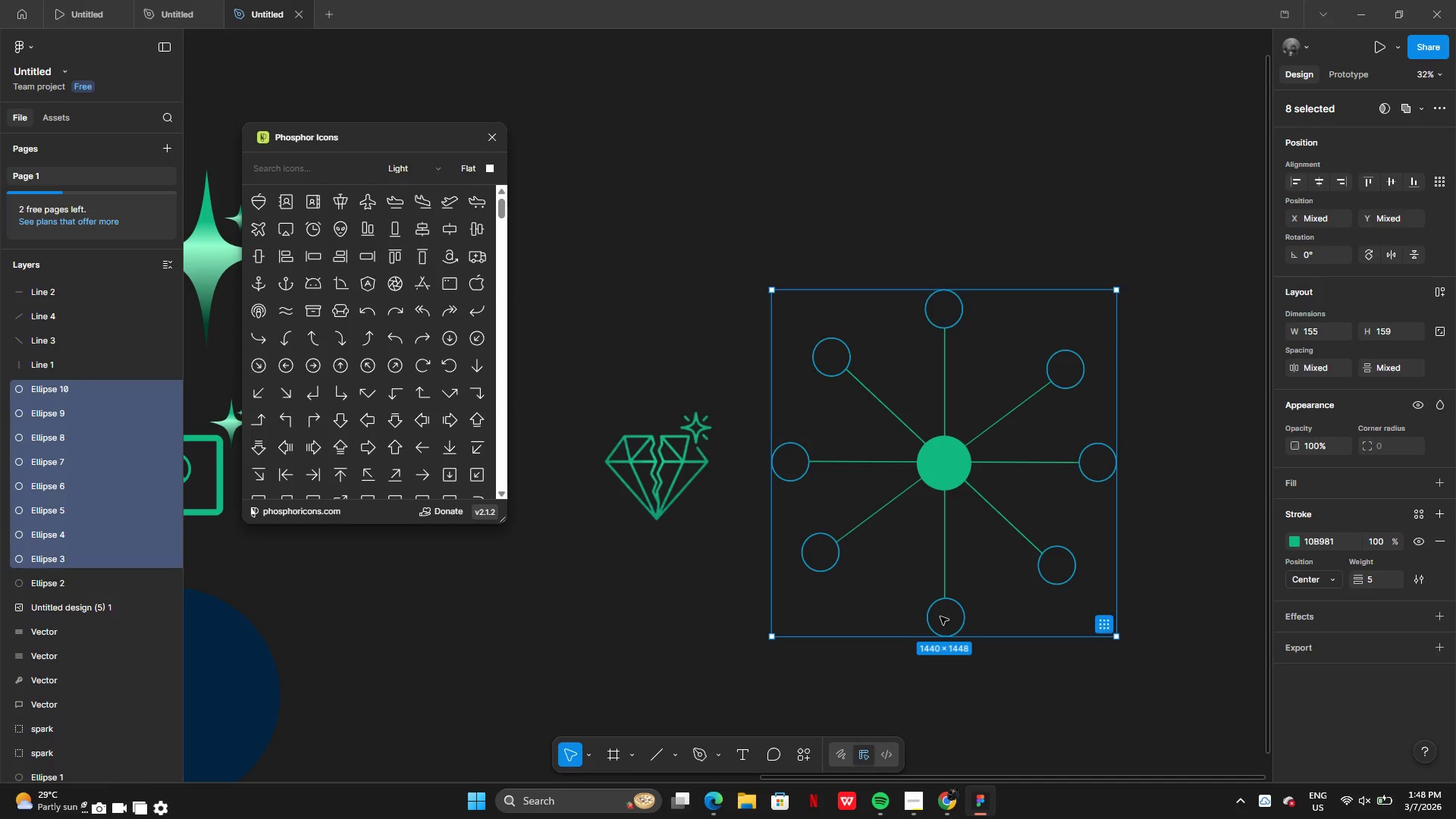 
key(Shift+ShiftLeft)
 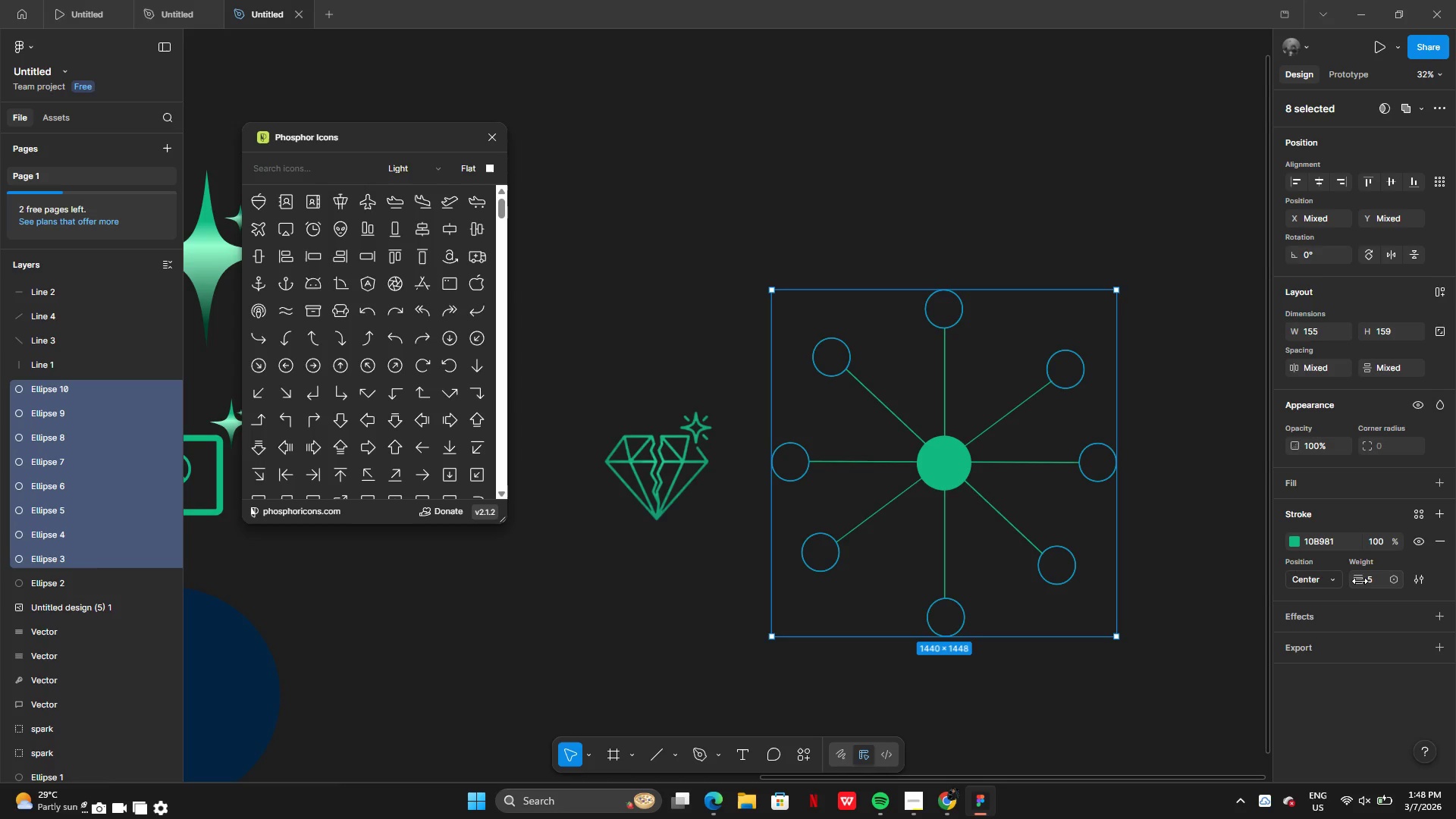 
left_click([1380, 584])
 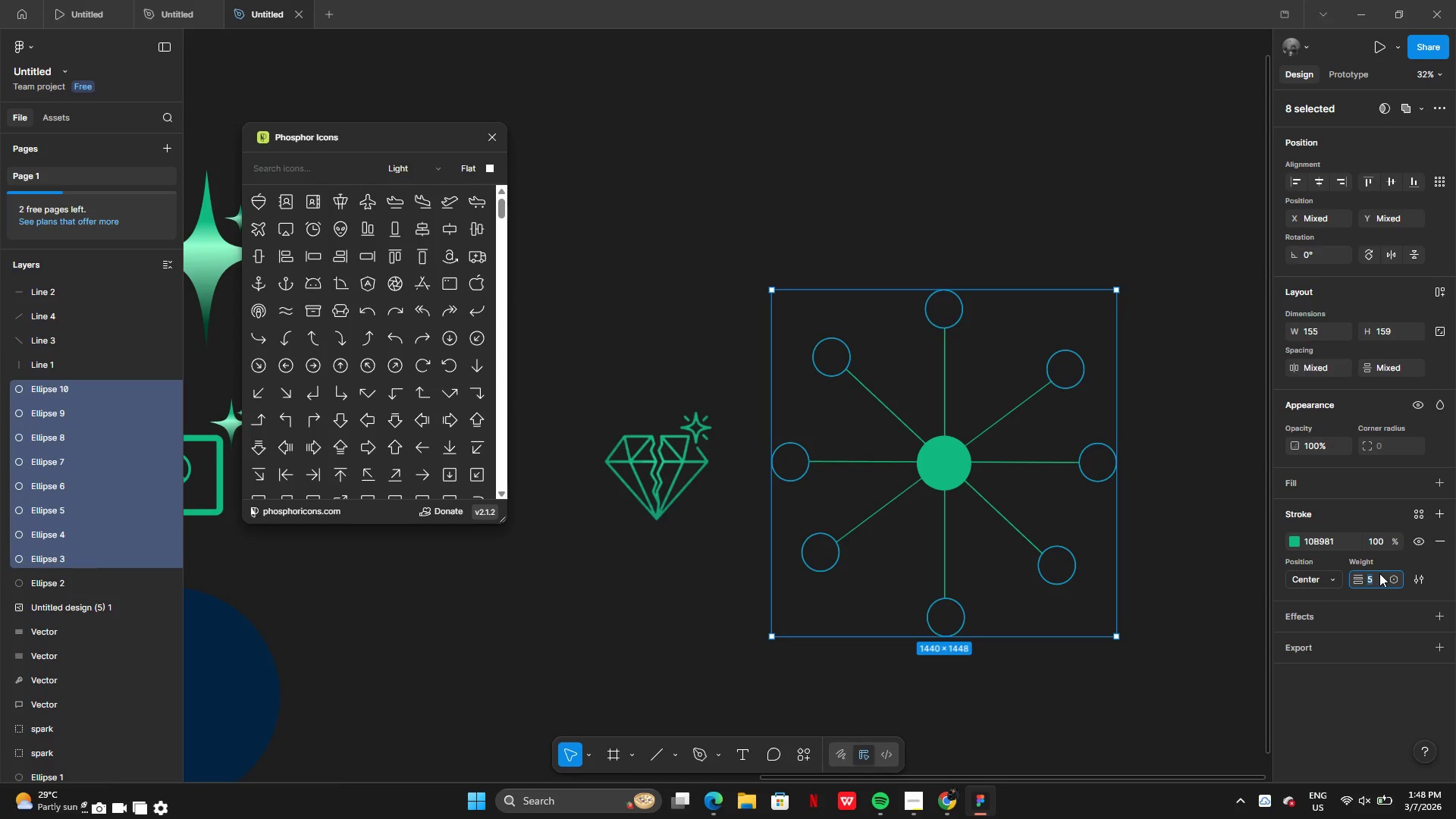 
type(10)
 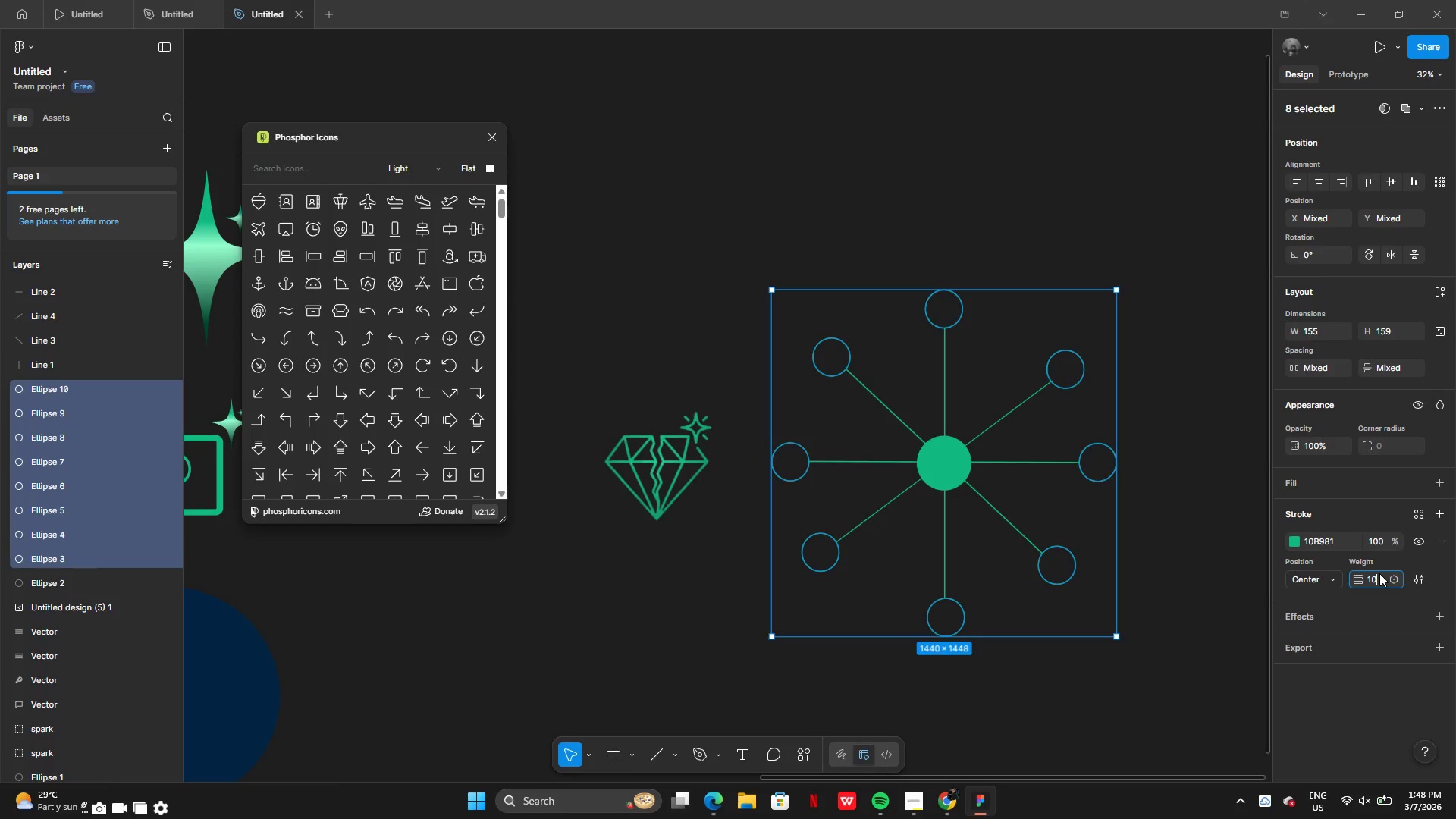 
key(Enter)
 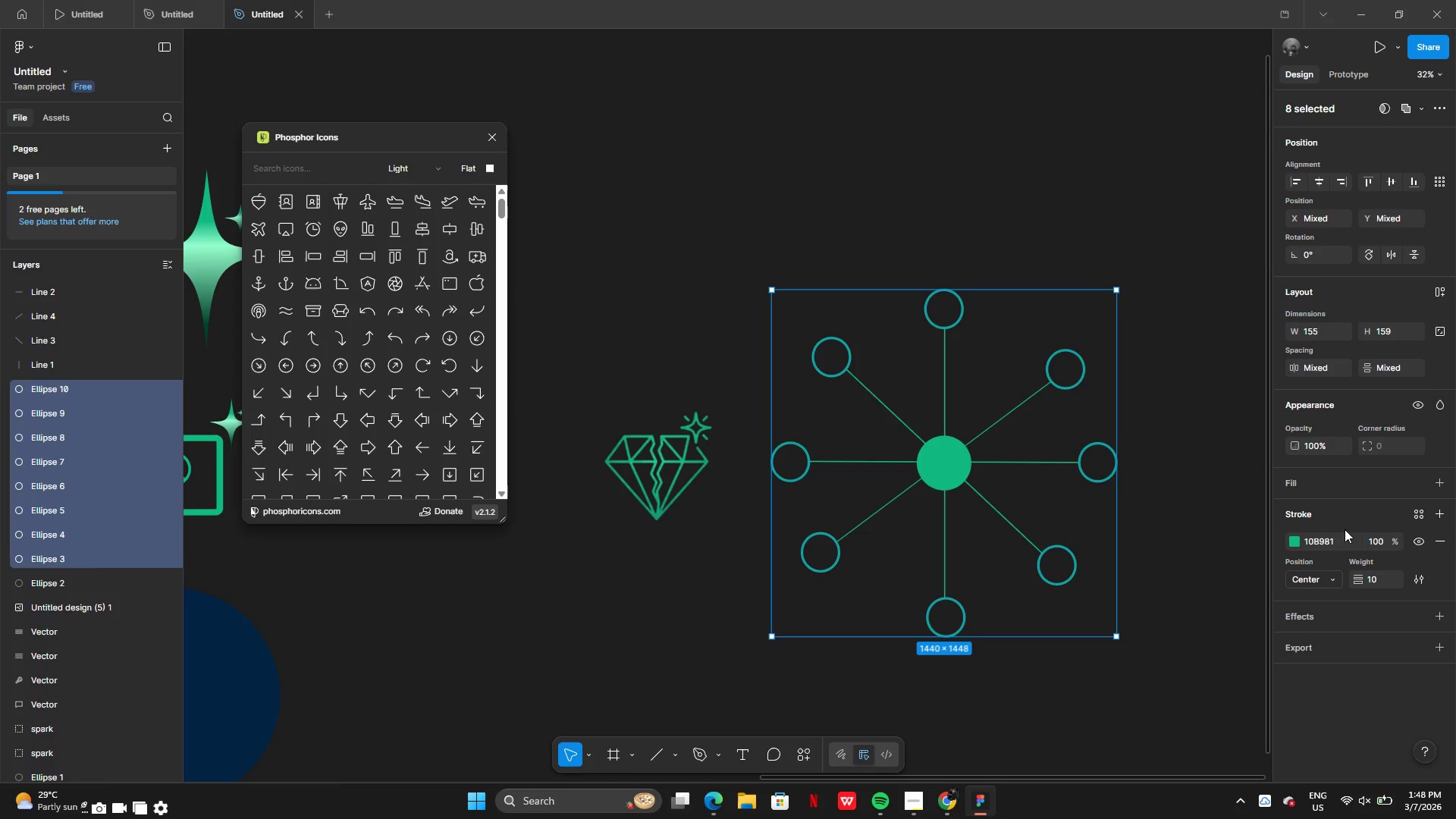 
left_click([1199, 628])
 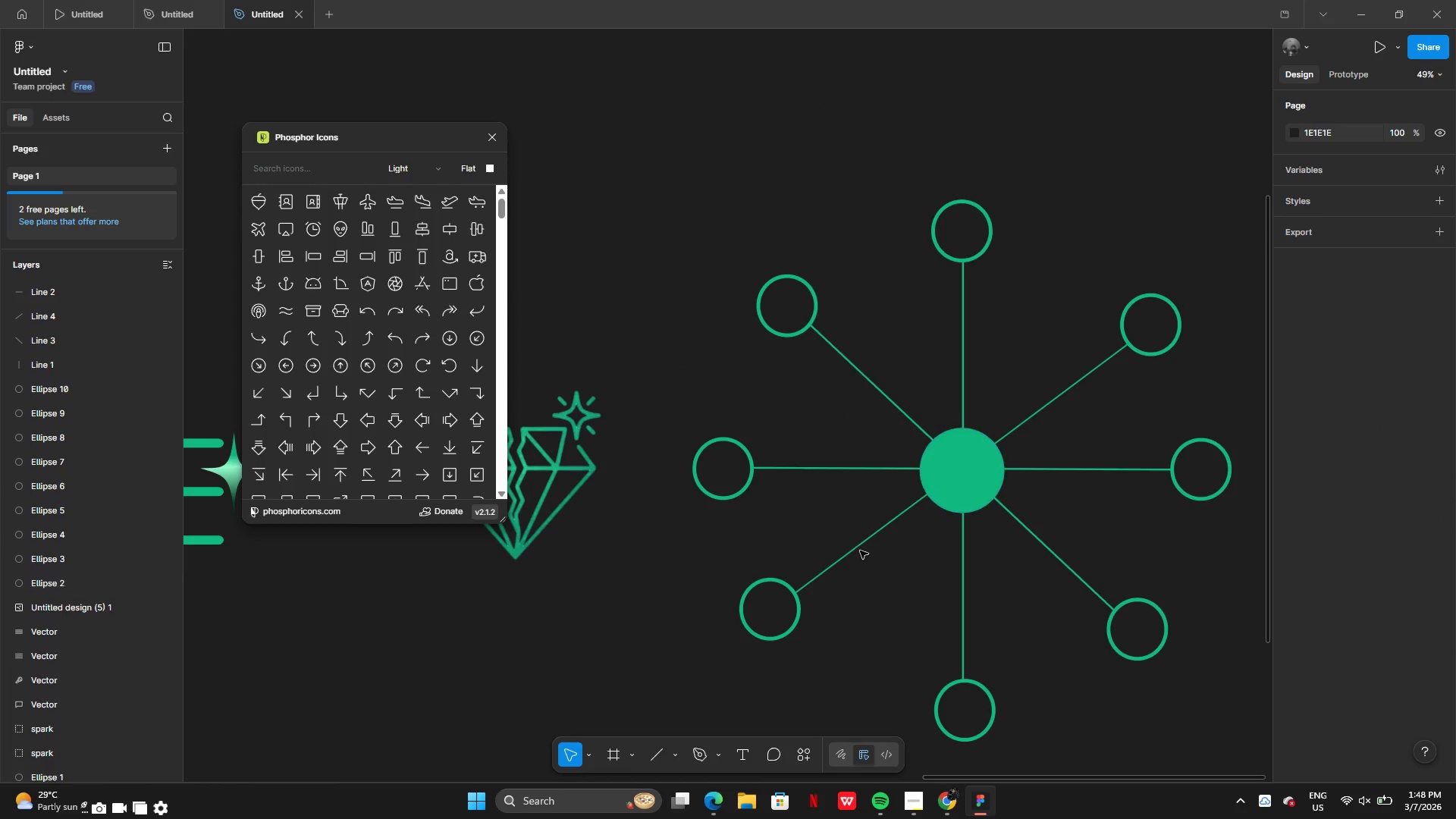 
hold_key(key=ShiftLeft, duration=1.52)
left_click([852, 548])
 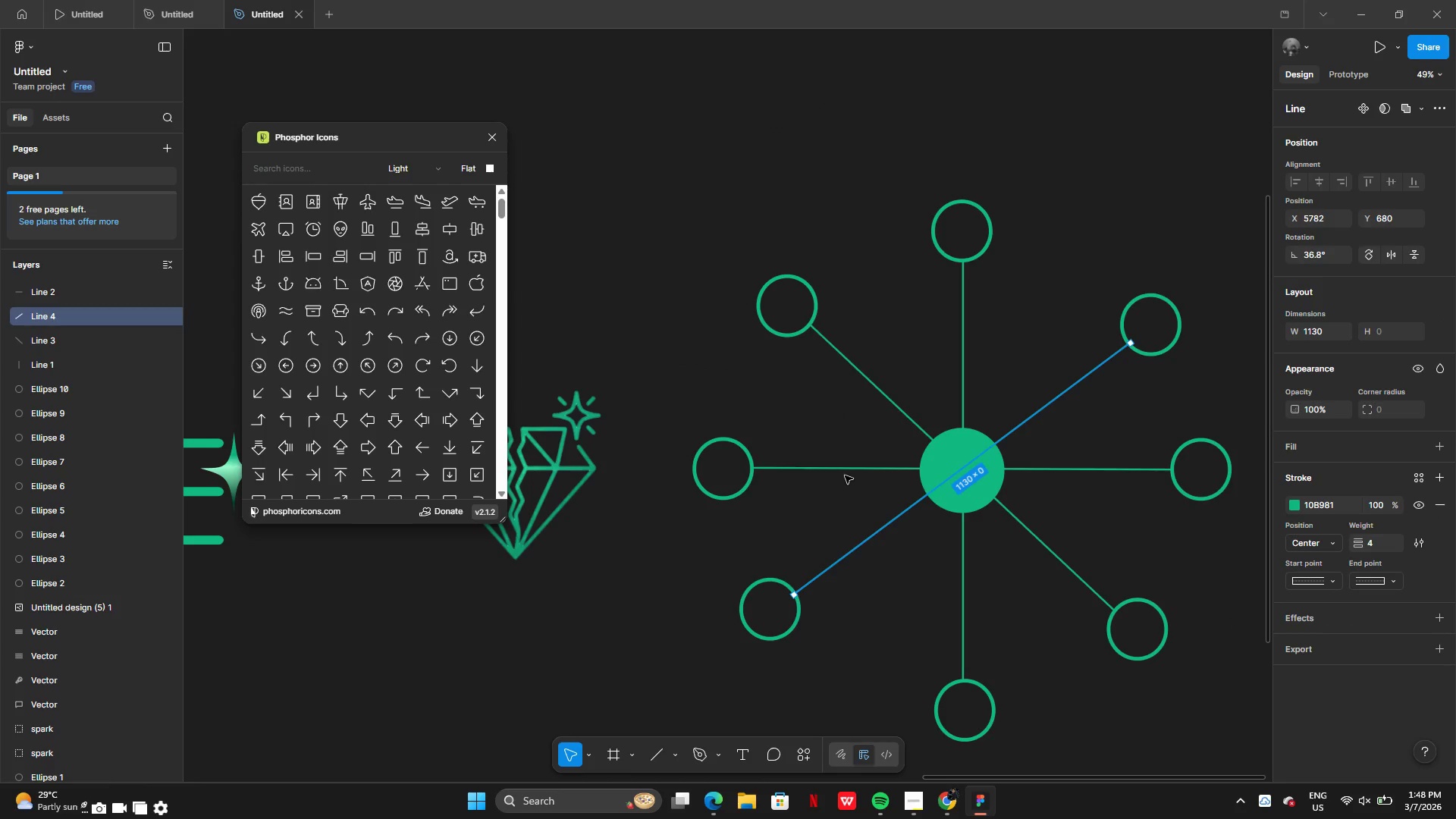 
hold_key(key=ShiftLeft, duration=1.52)
 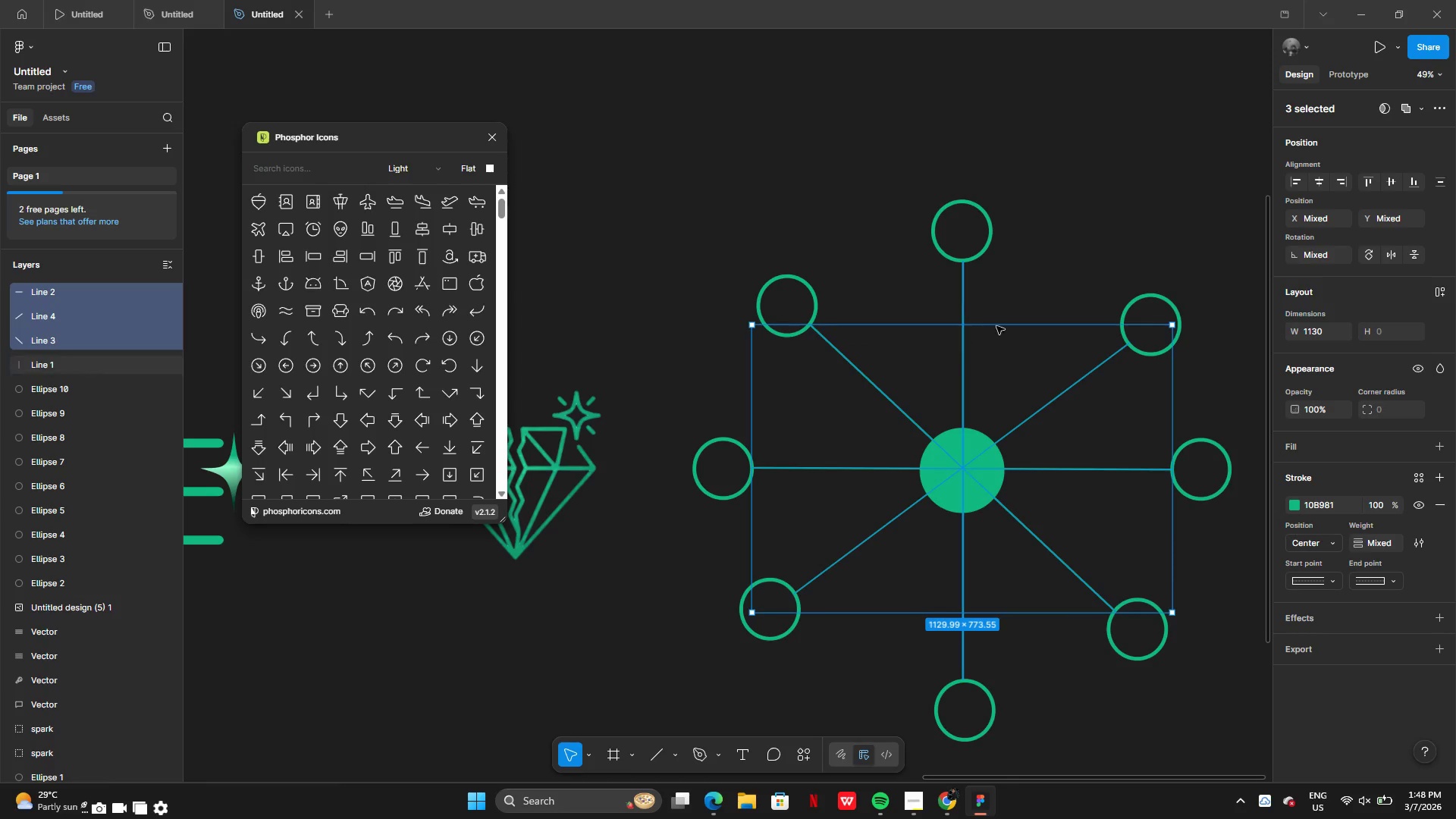 
hold_key(key=ShiftLeft, duration=1.5)
left_click([882, 397])
 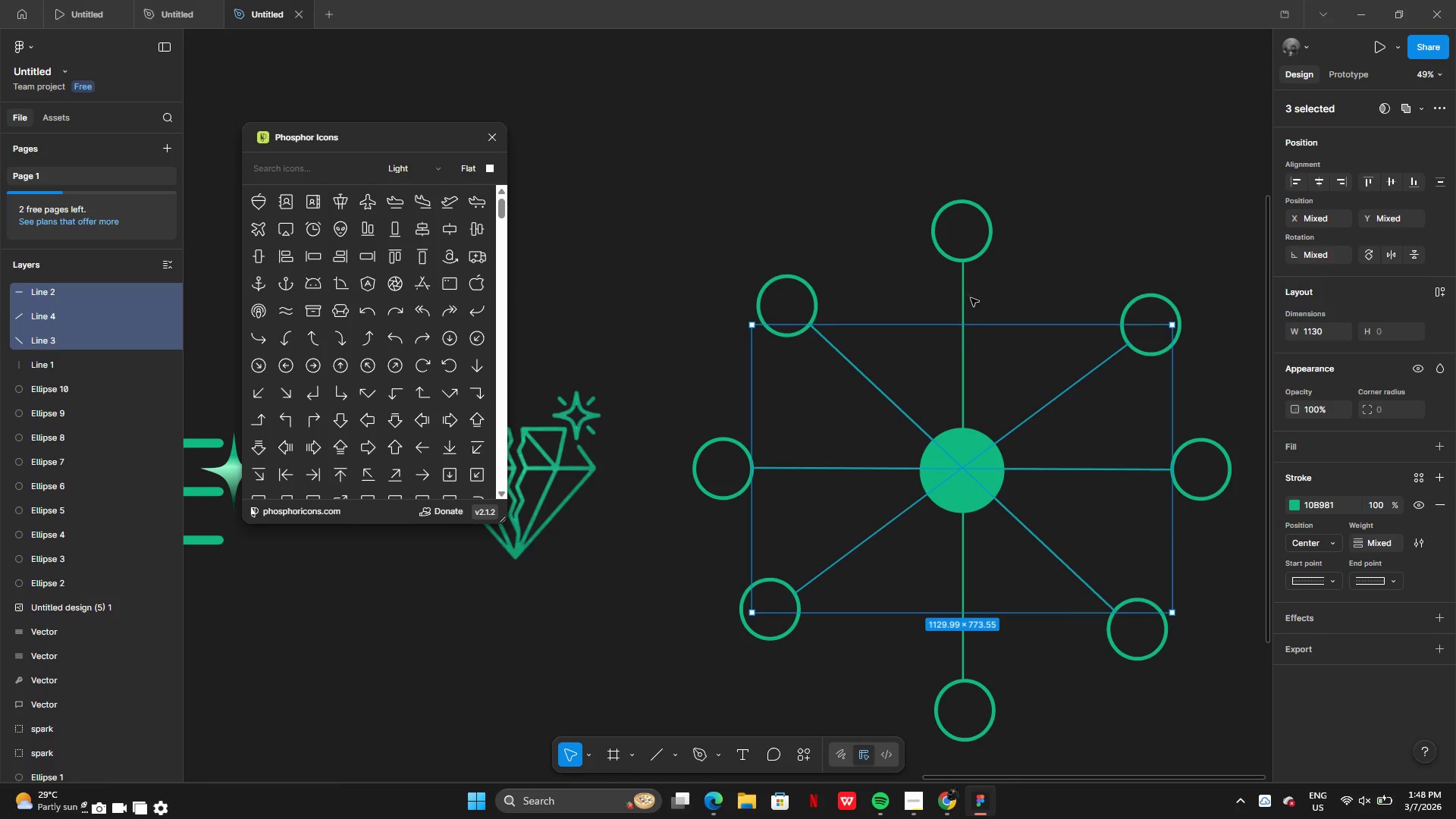 
left_click([961, 294])
 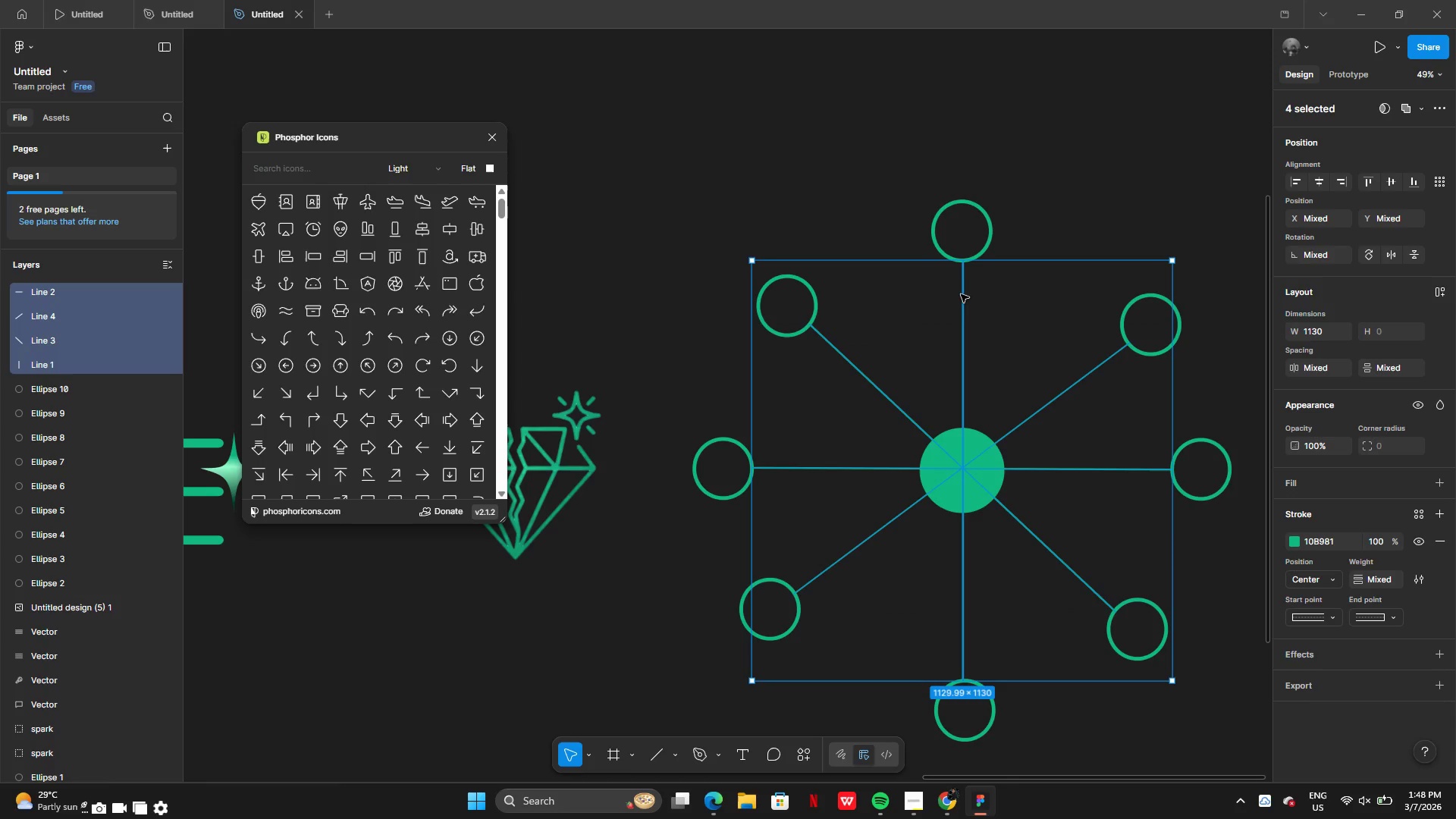 
hold_key(key=ShiftLeft, duration=0.36)
 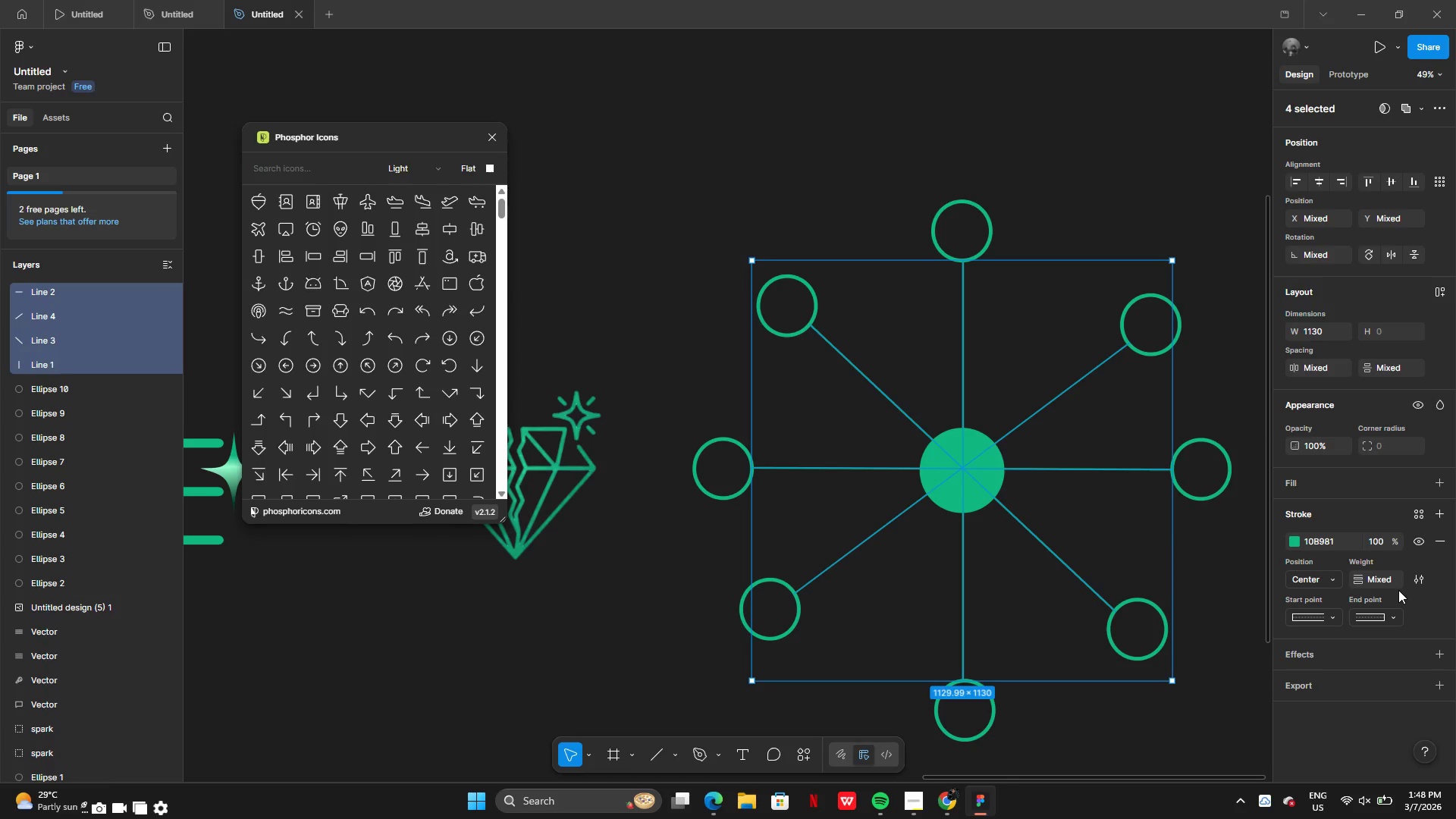 
wait(16.47)
 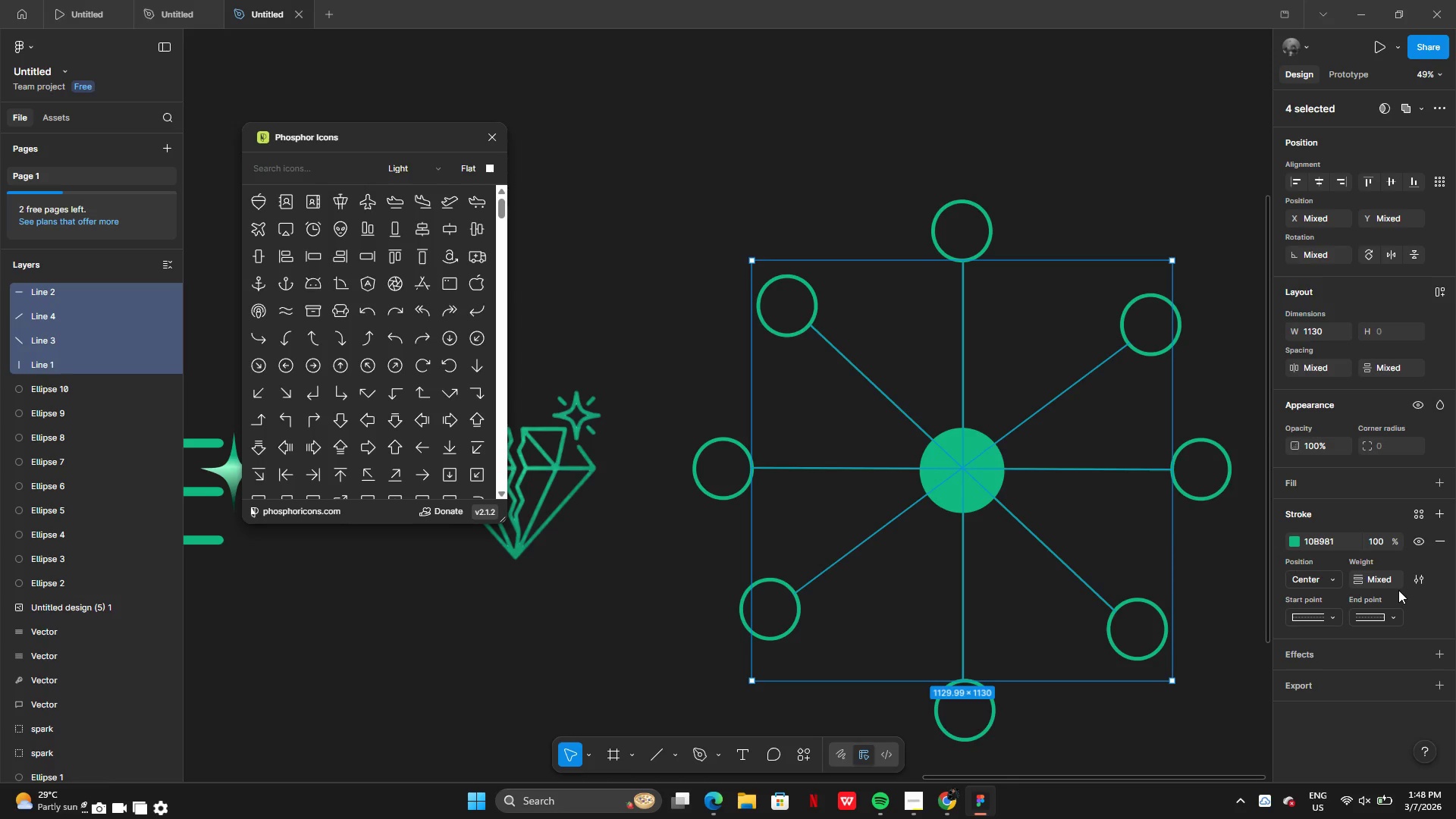 
left_click([1413, 579])
 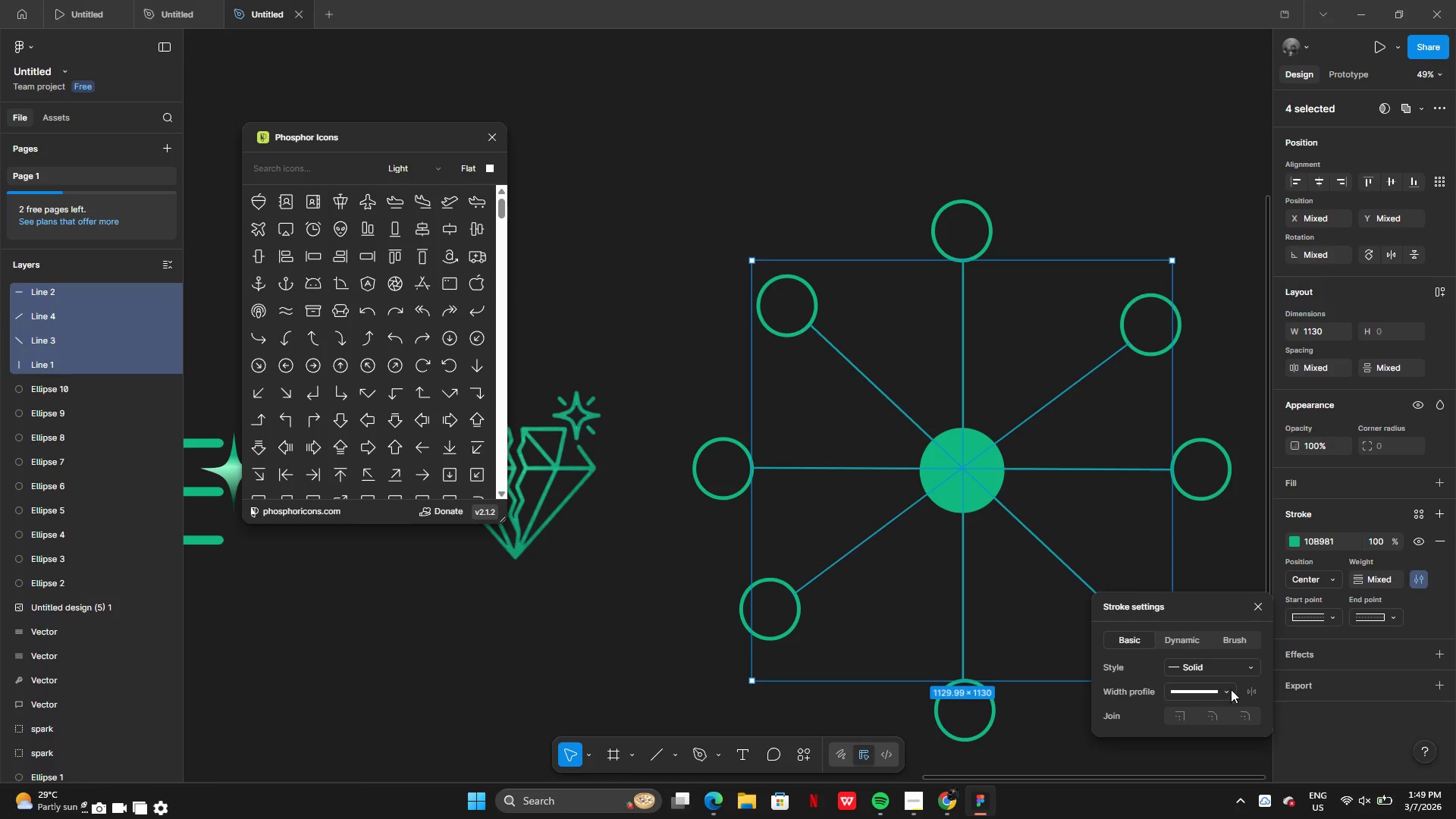 
left_click([1240, 664])
 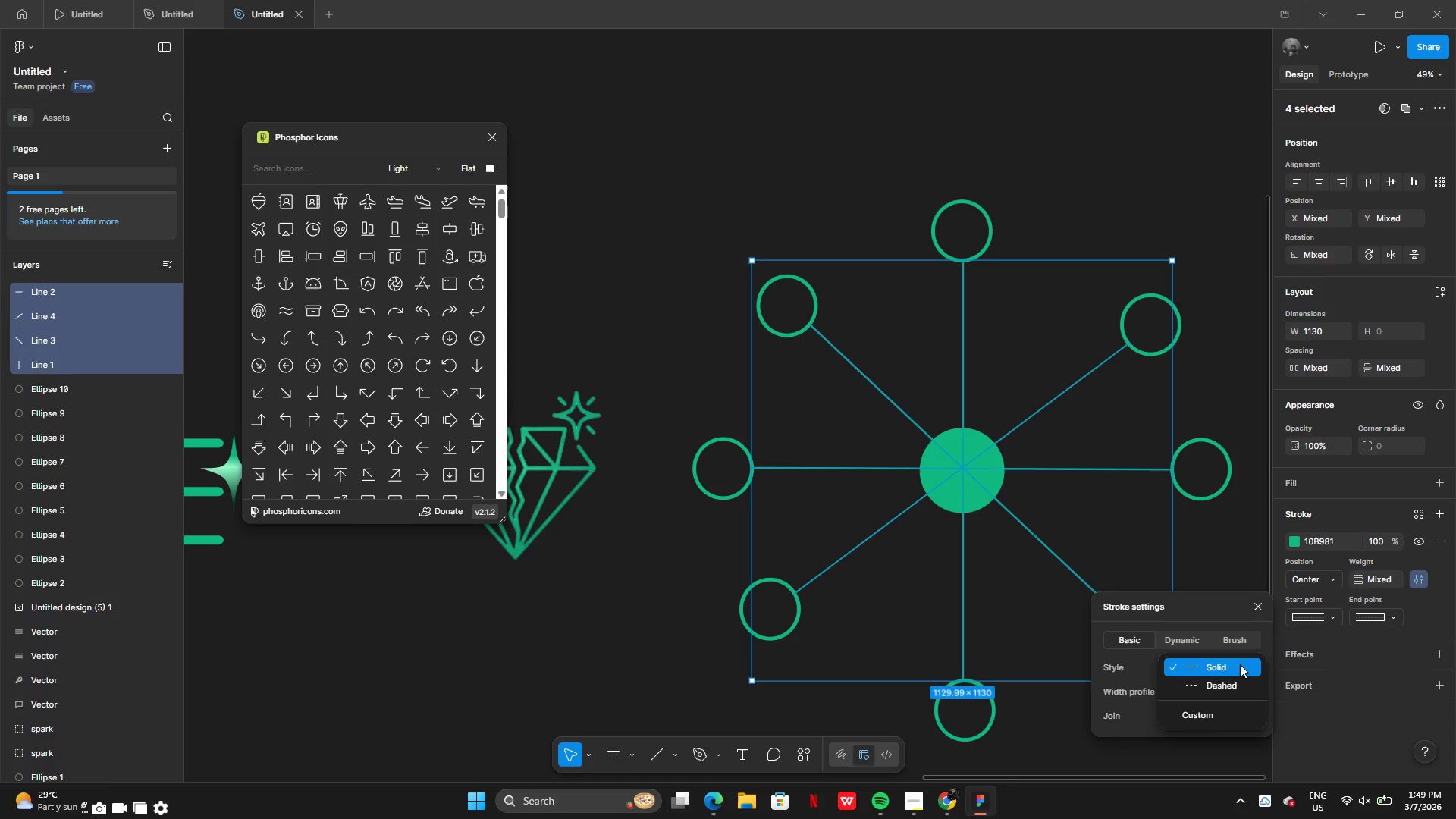 
left_click([1240, 664])
 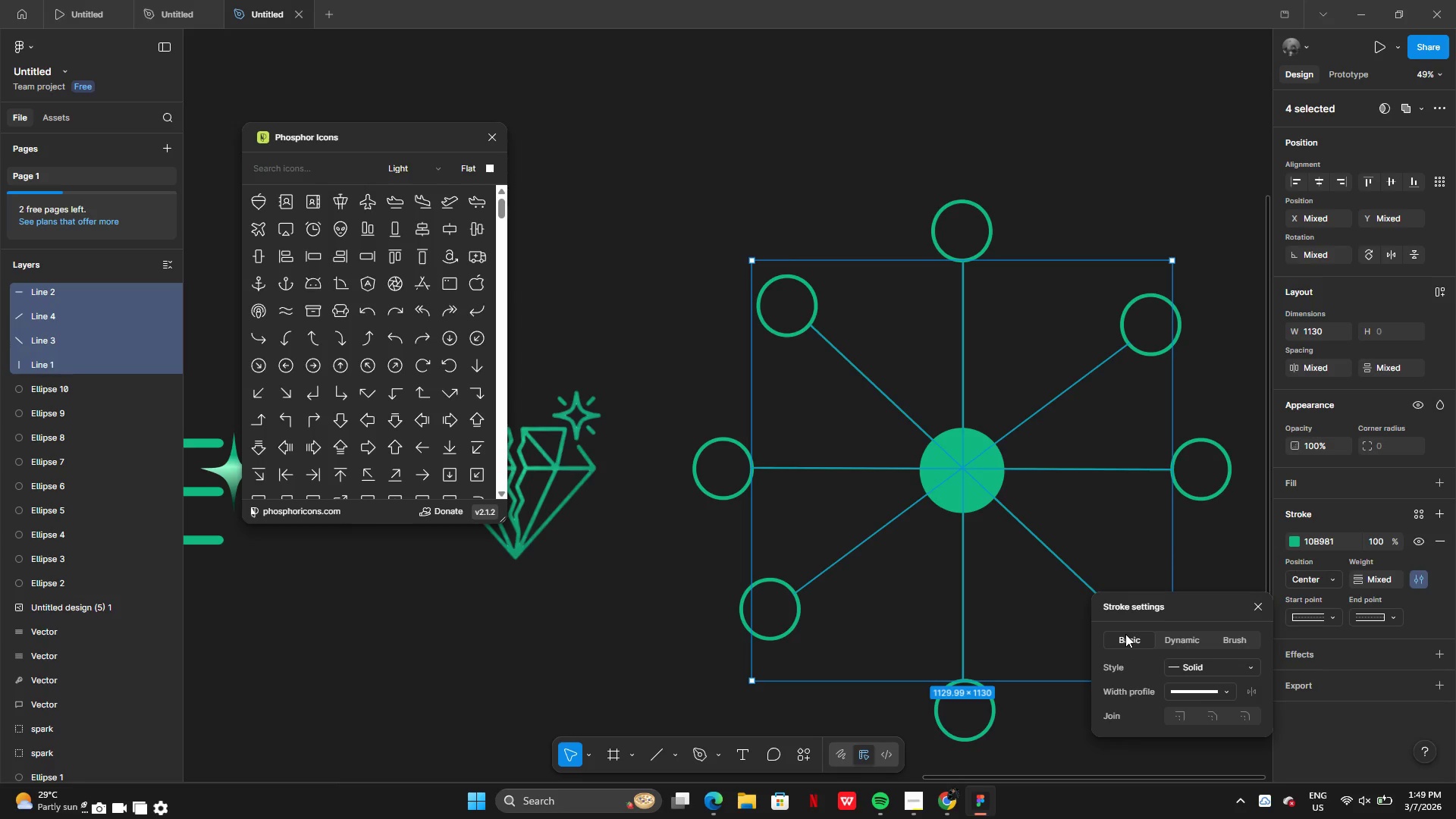 
left_click([1183, 635])
 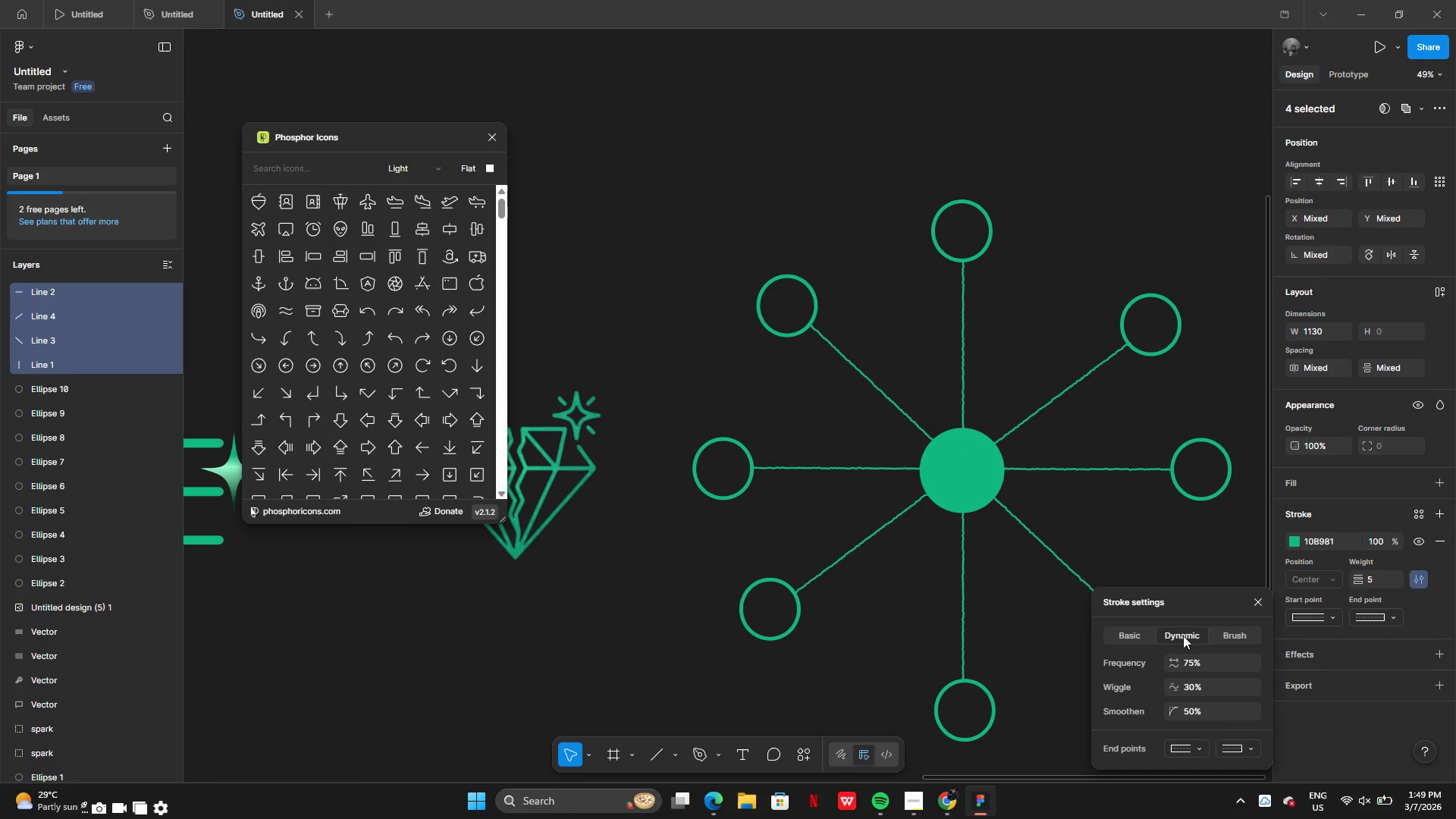 
left_click([1257, 635])
 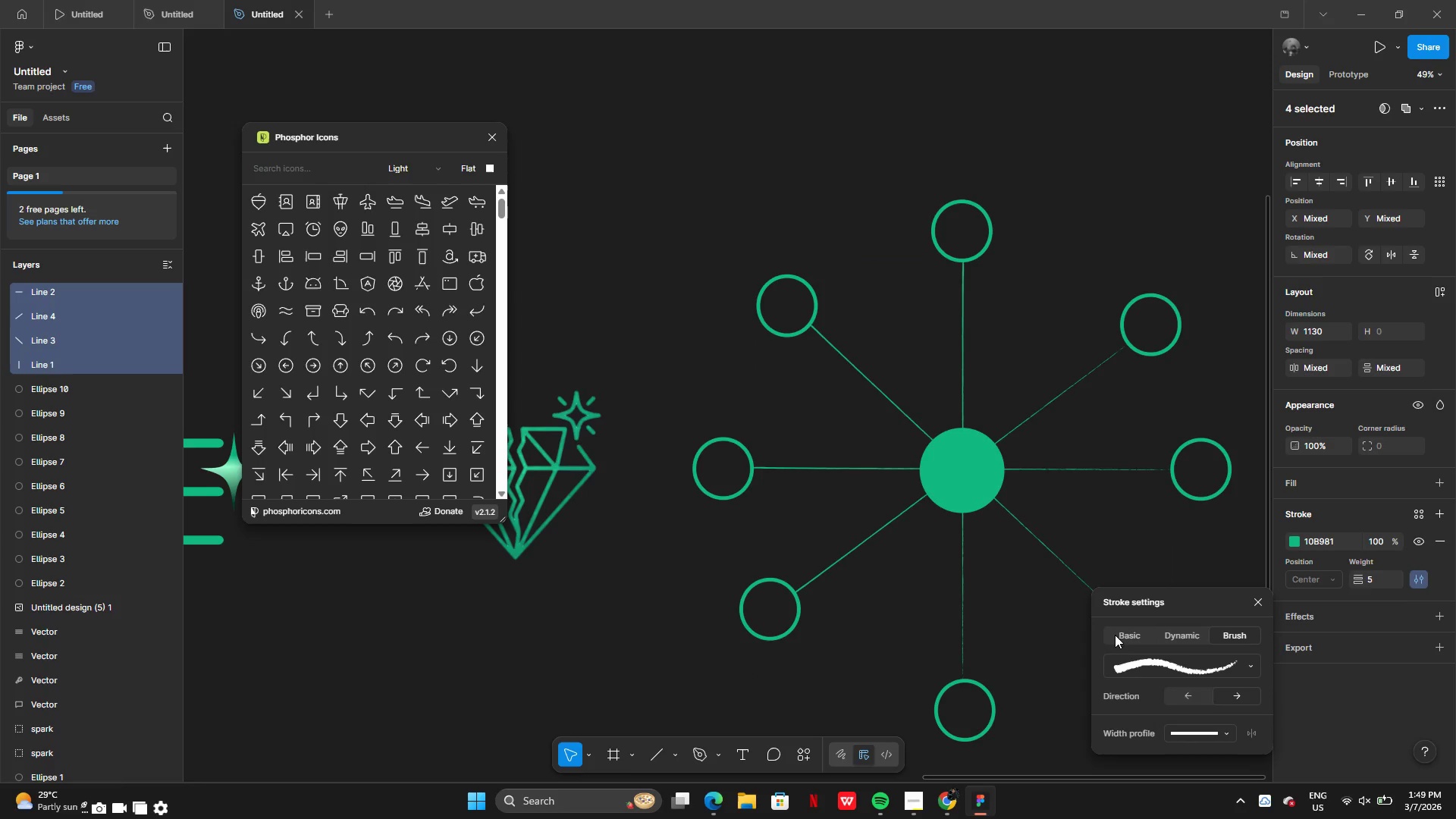 
left_click([1112, 634])
 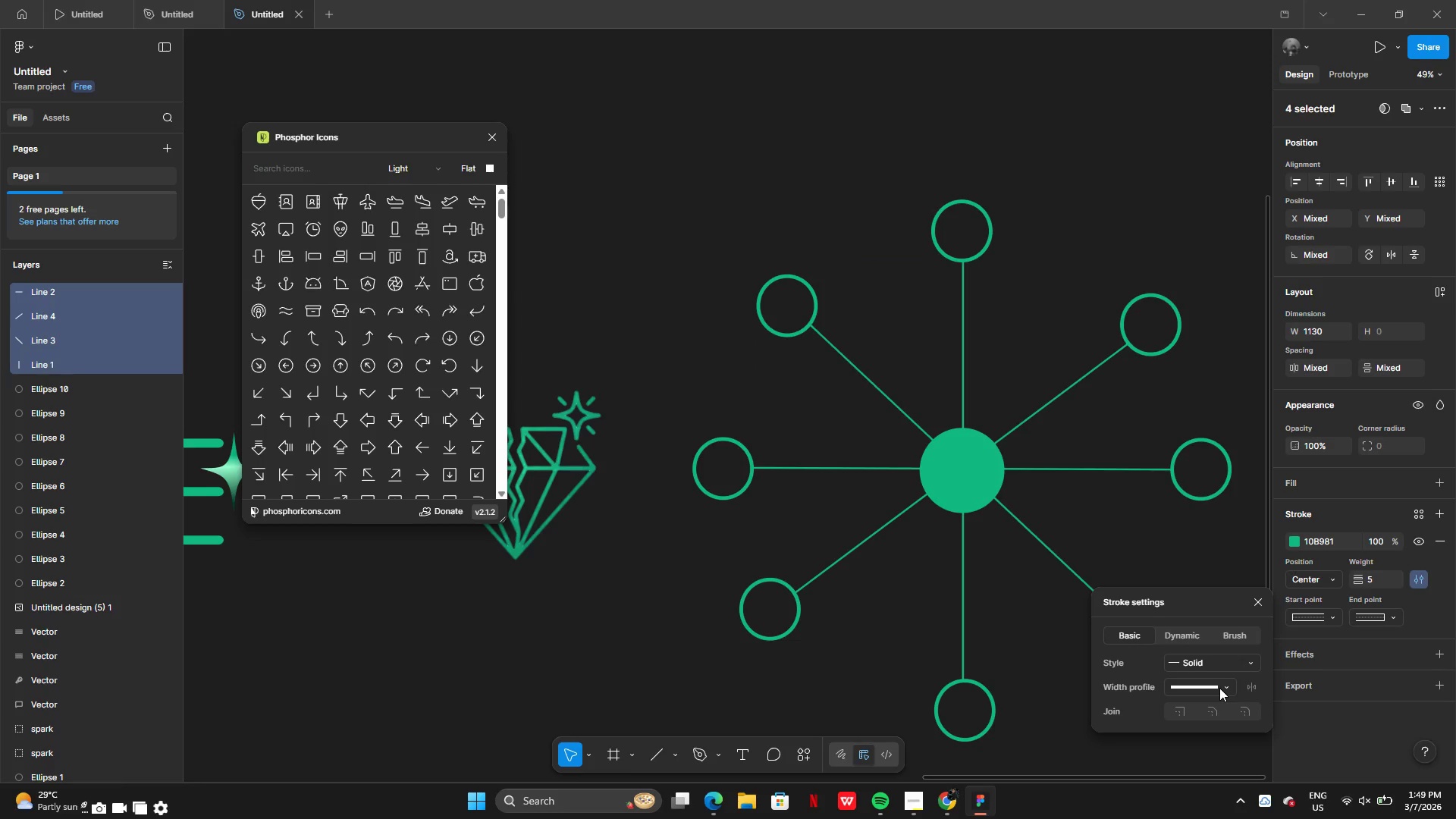 
left_click([1219, 687])
 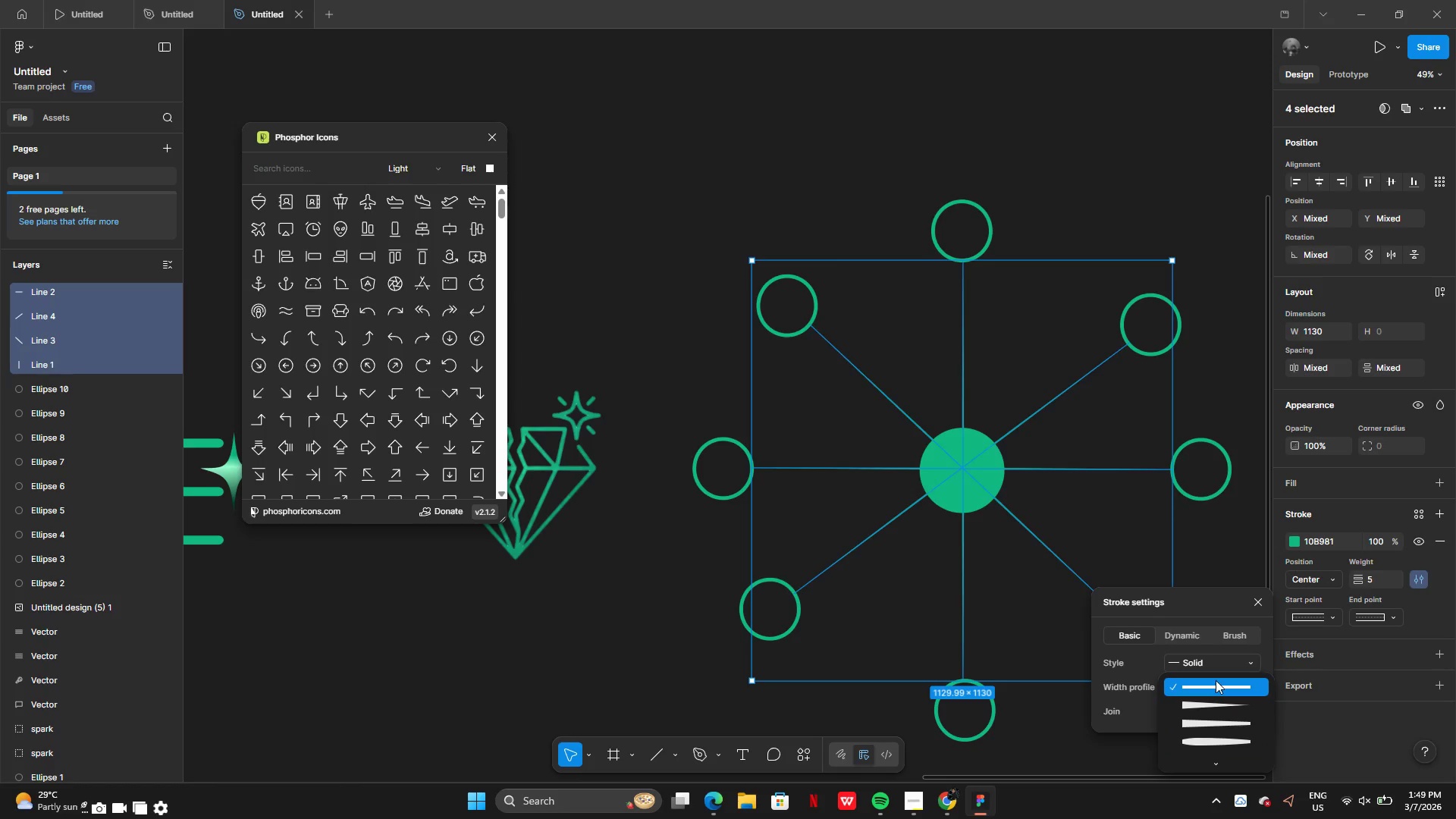 
left_click([1200, 569])
 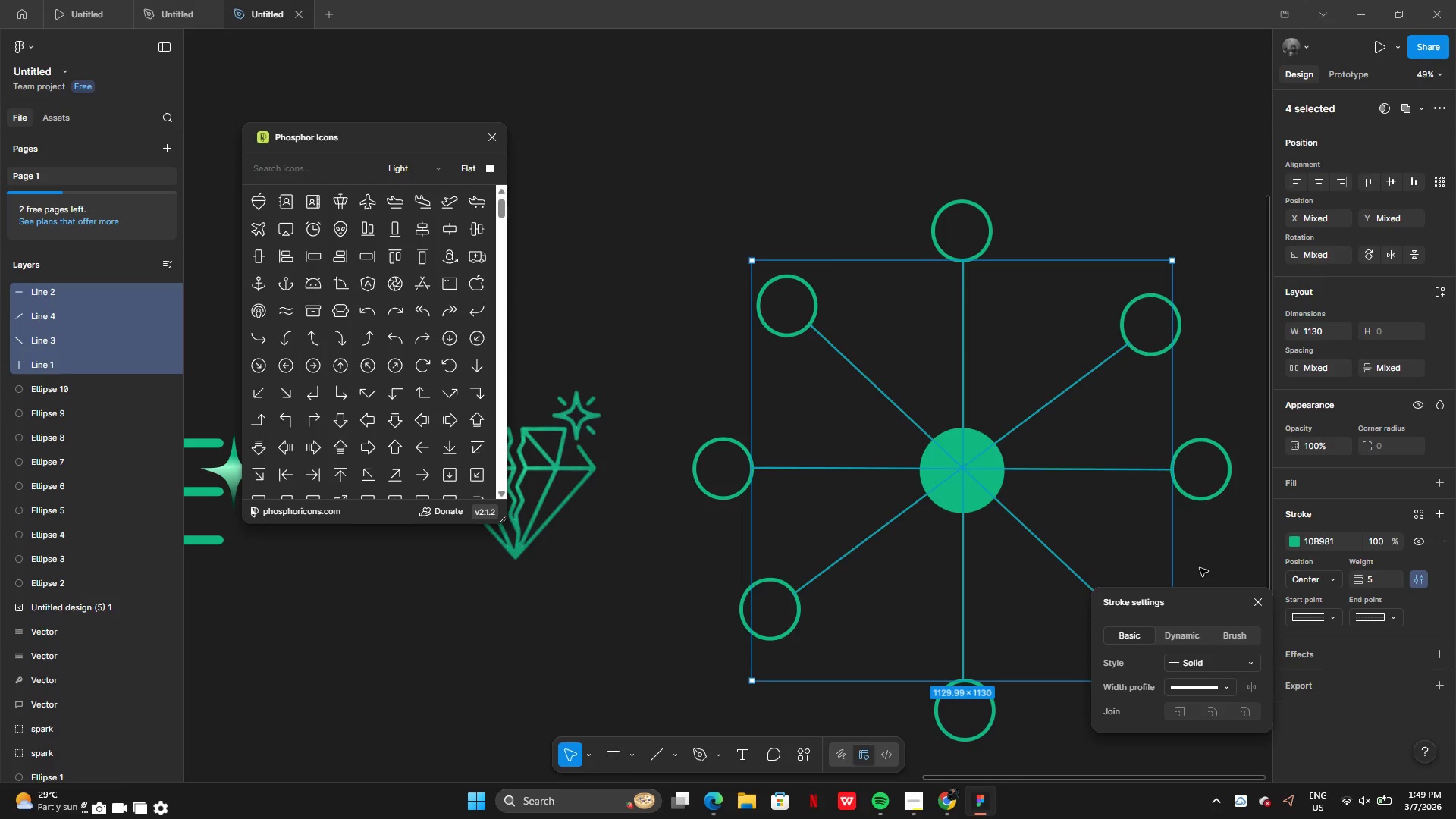 
left_click([1219, 535])
 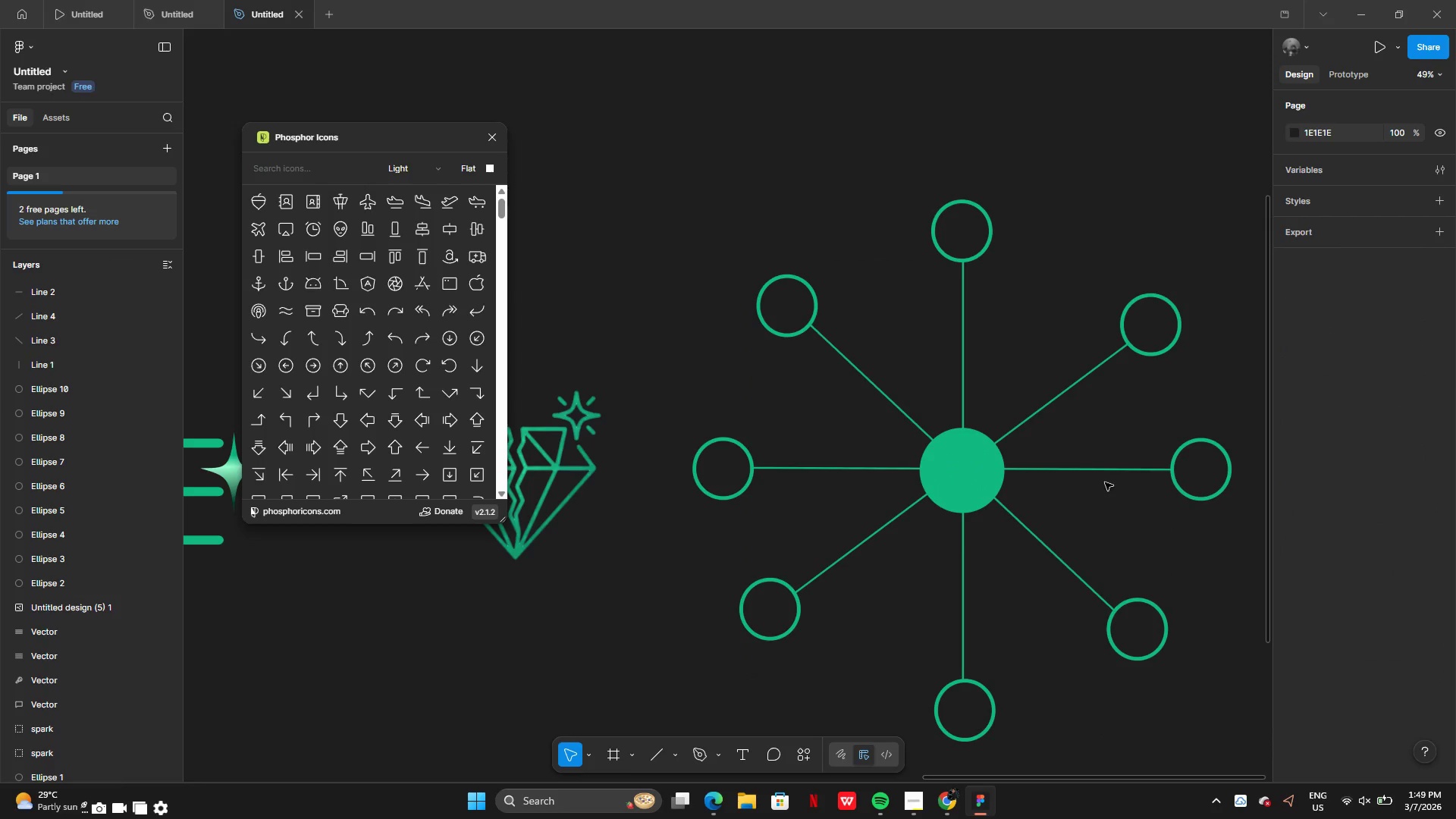 
key(Control+Z)
 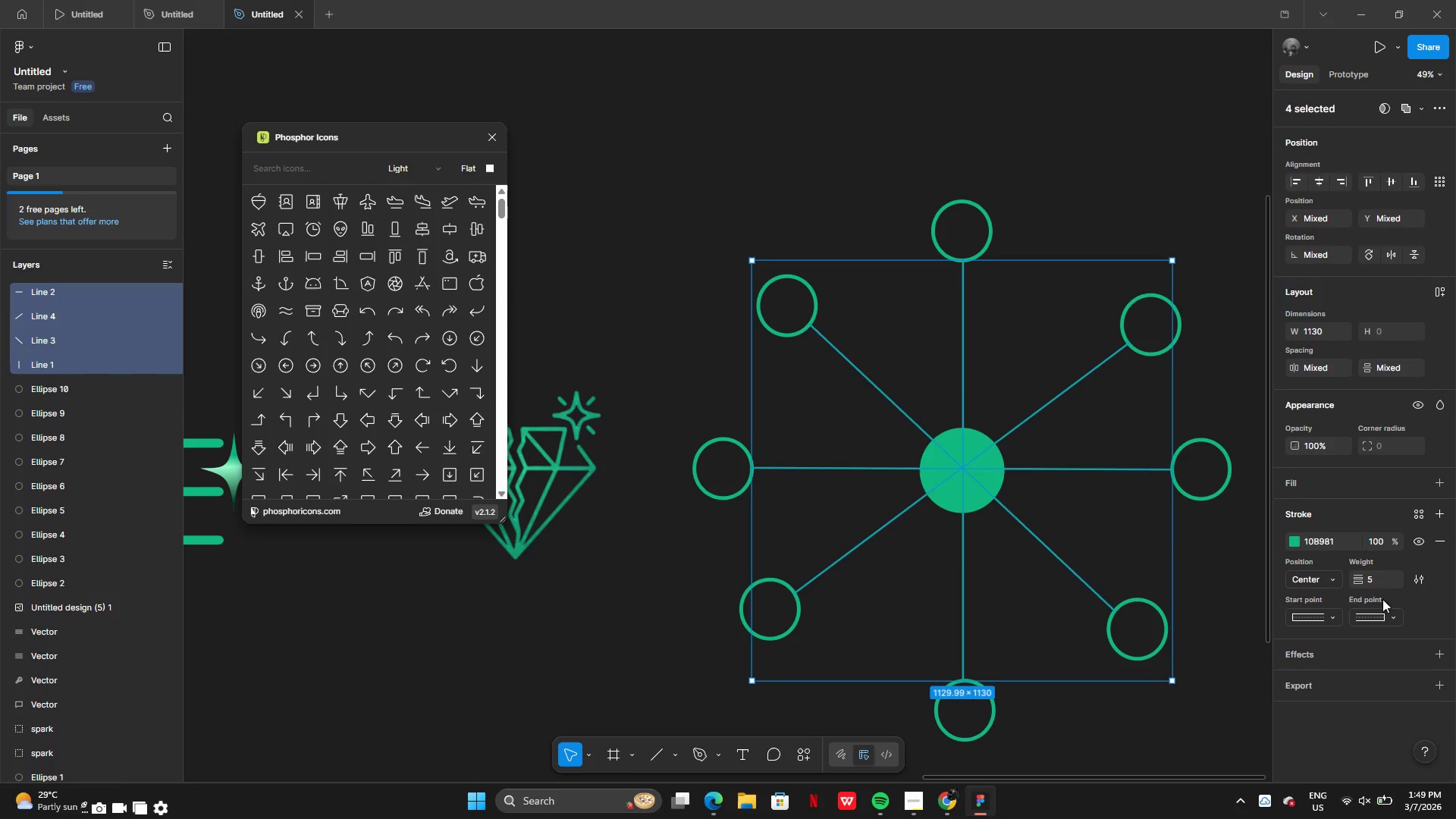 
left_click([1378, 584])
 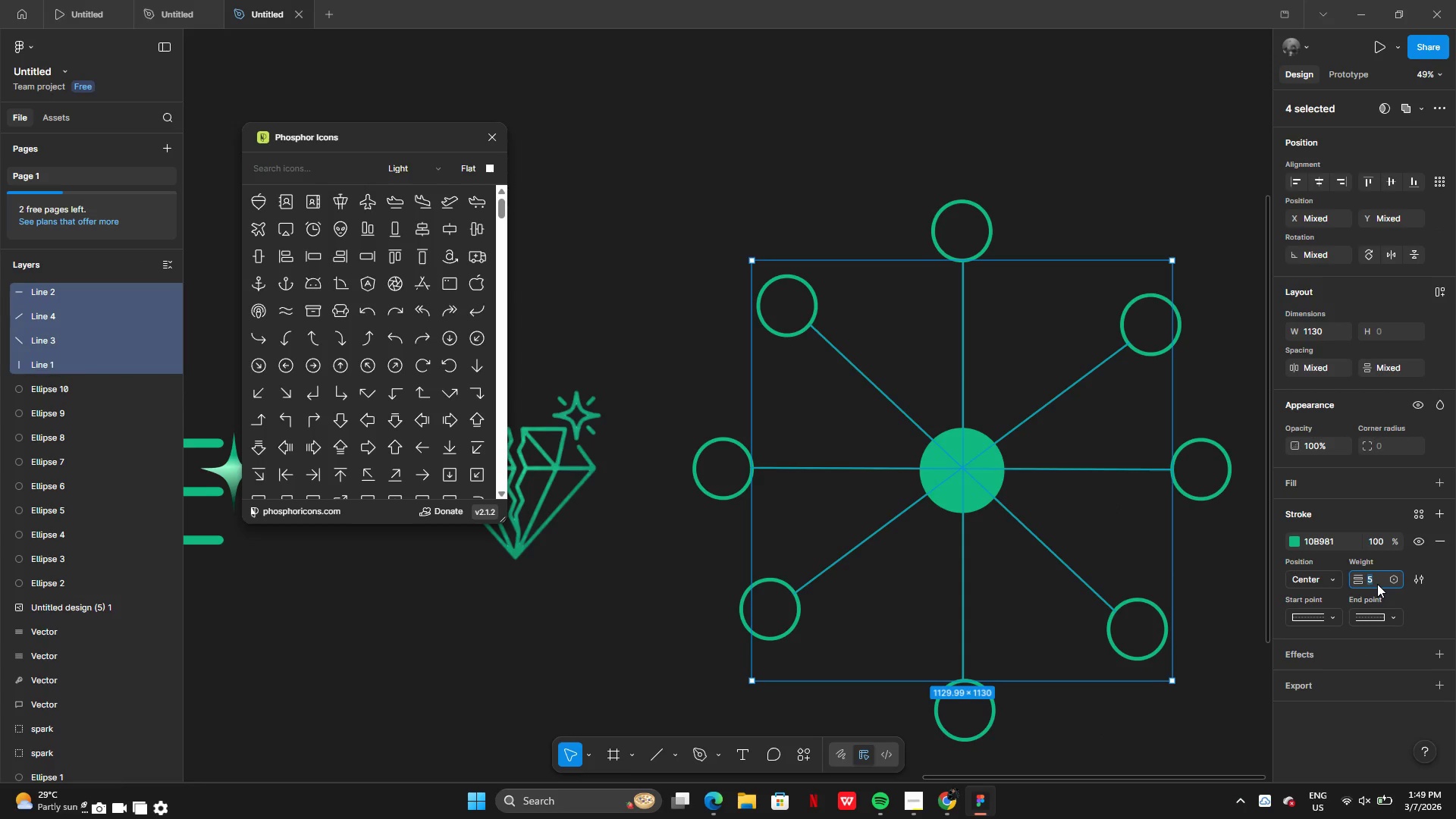 
key(8)
 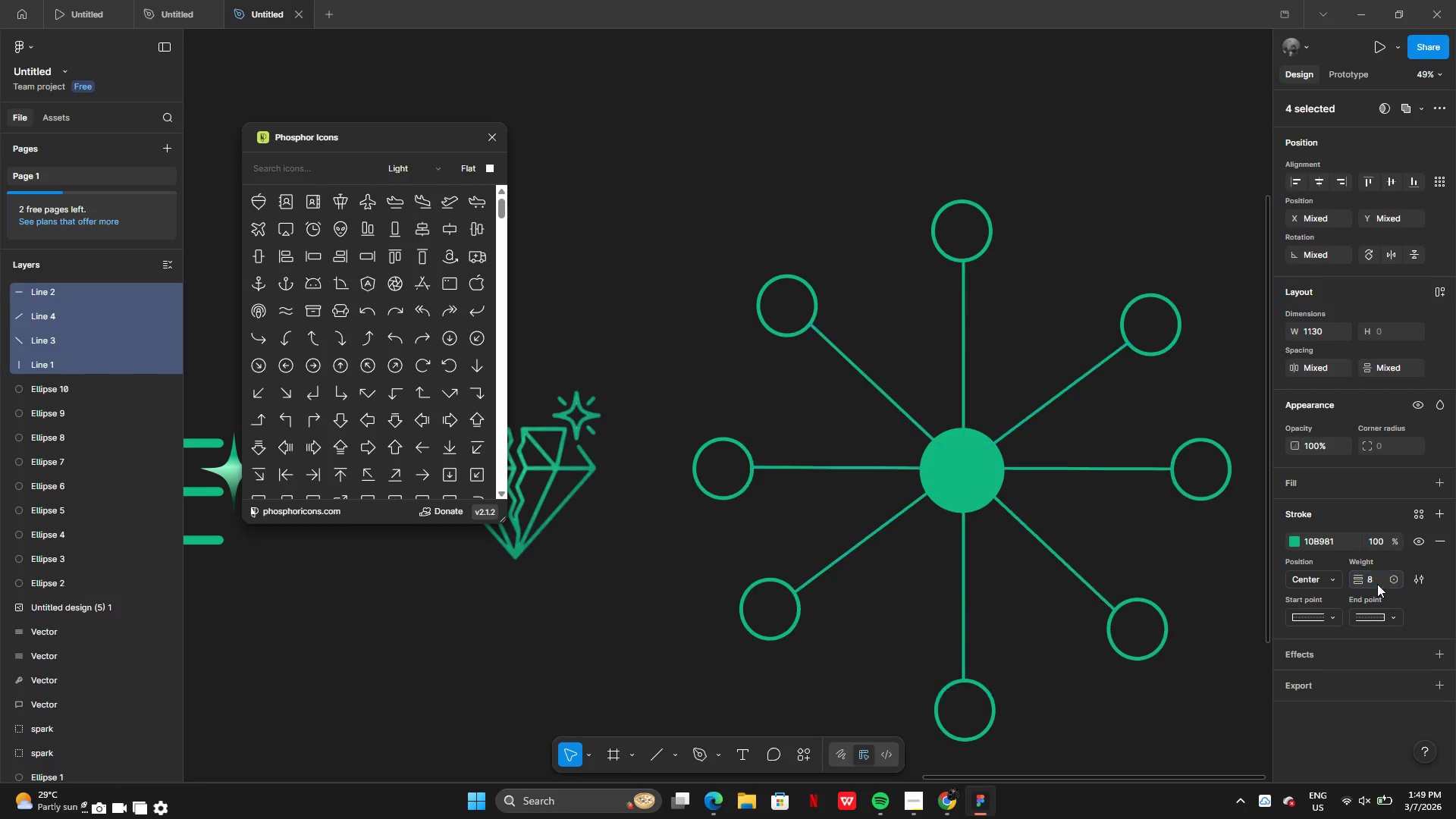 
key(Enter)
 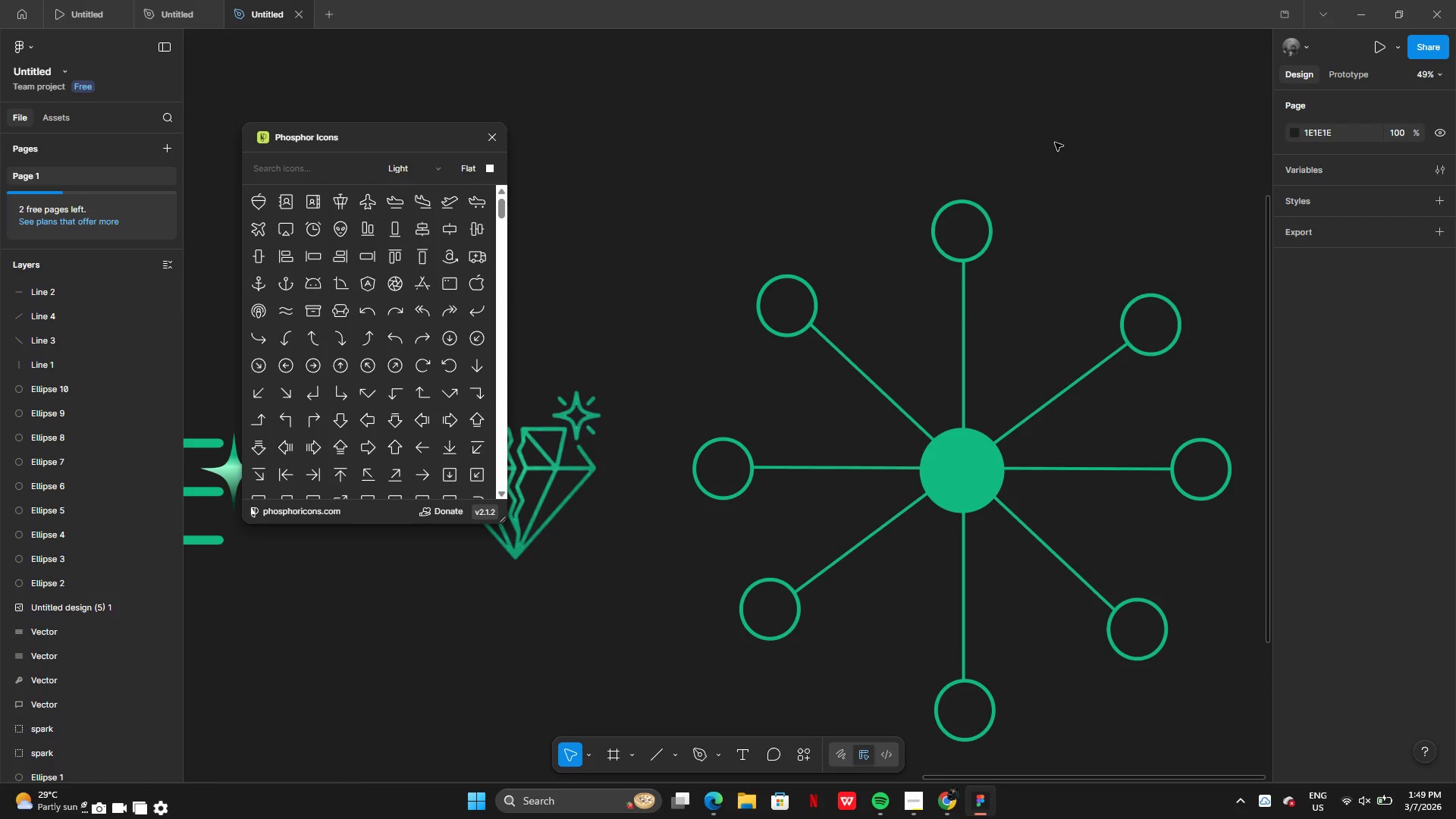 
left_click([1081, 731])
 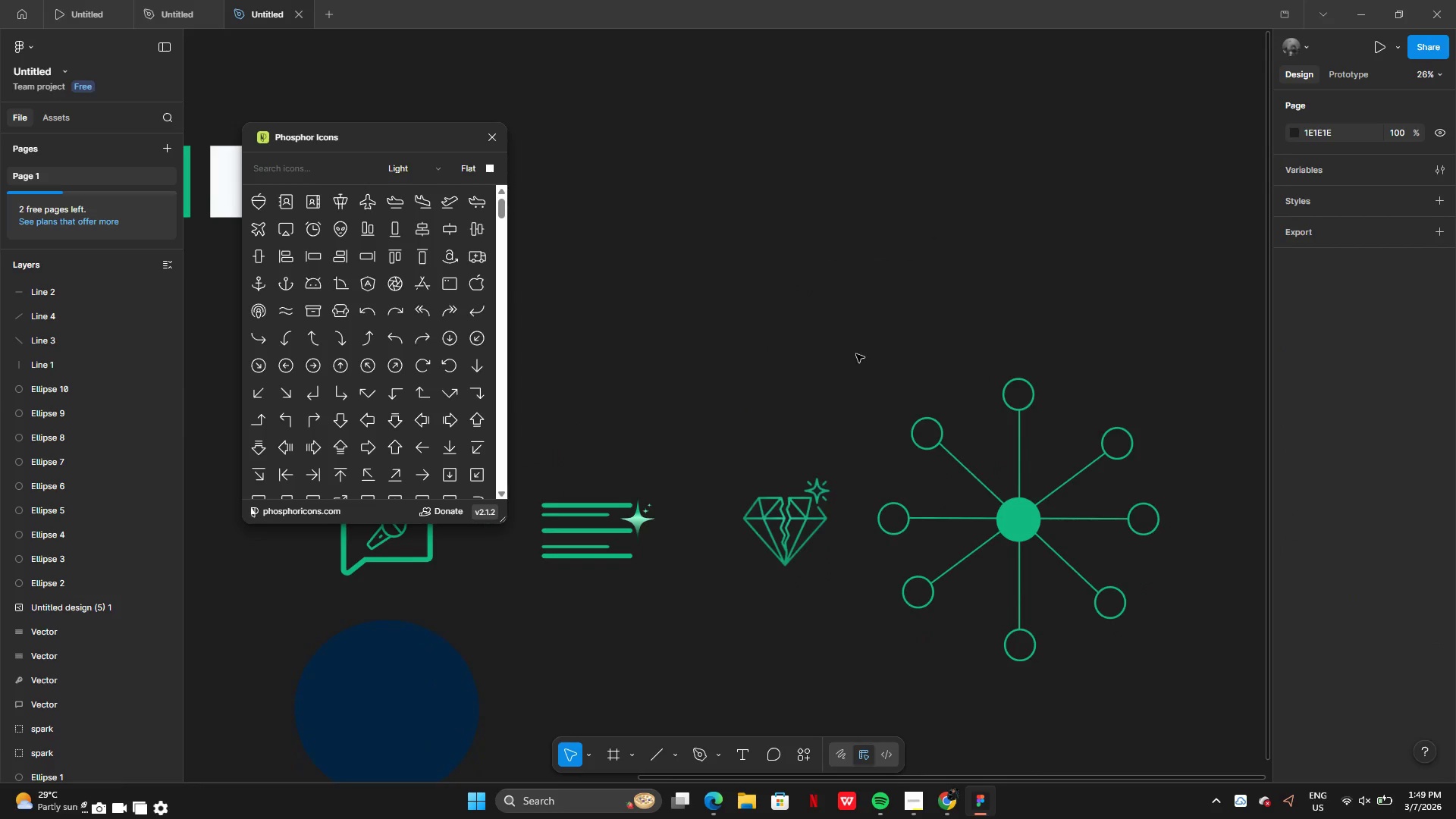 
left_click_drag(start_coordinate=[836, 296], to_coordinate=[1170, 650])
 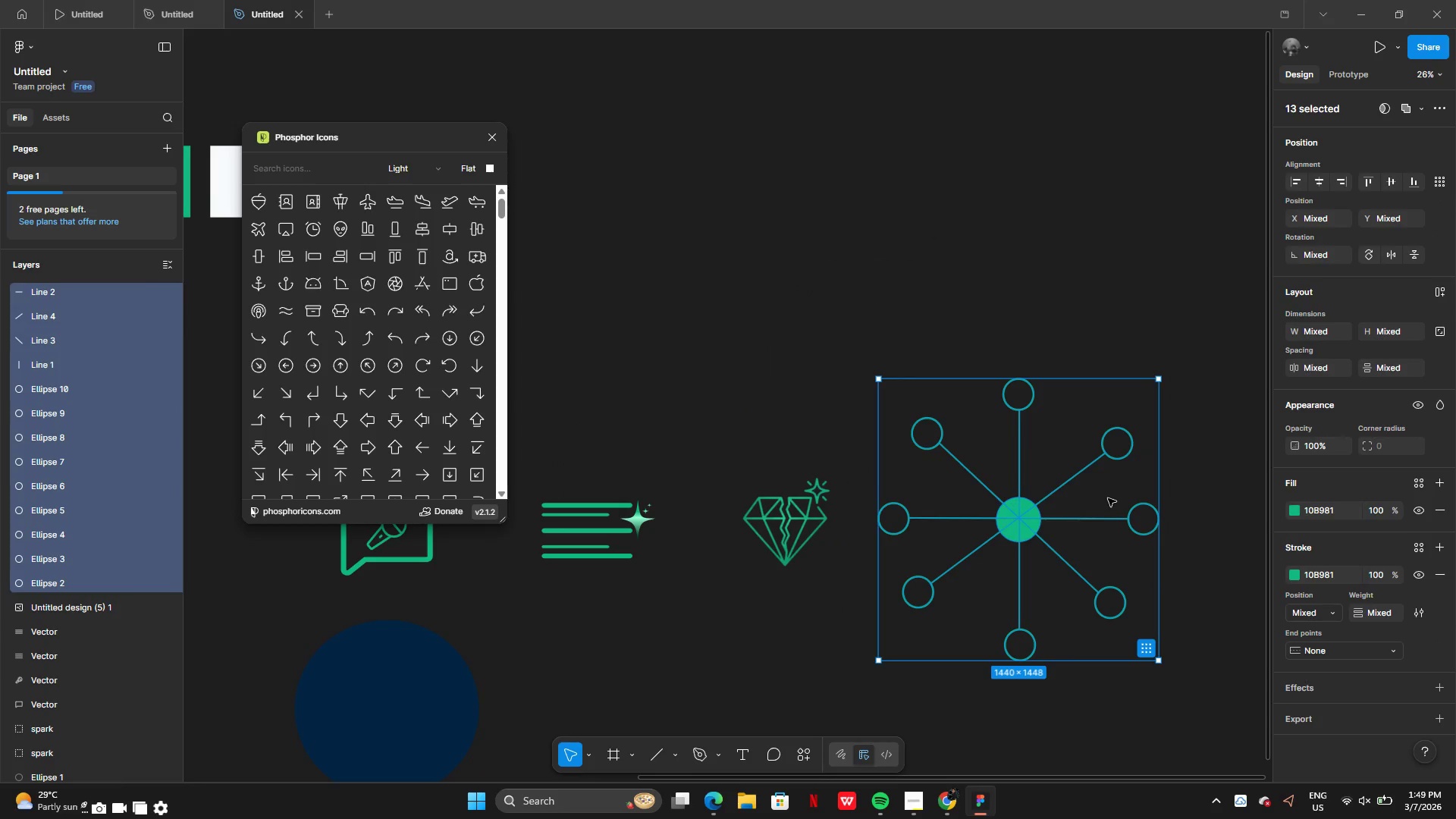 
key(Control+ControlLeft)
 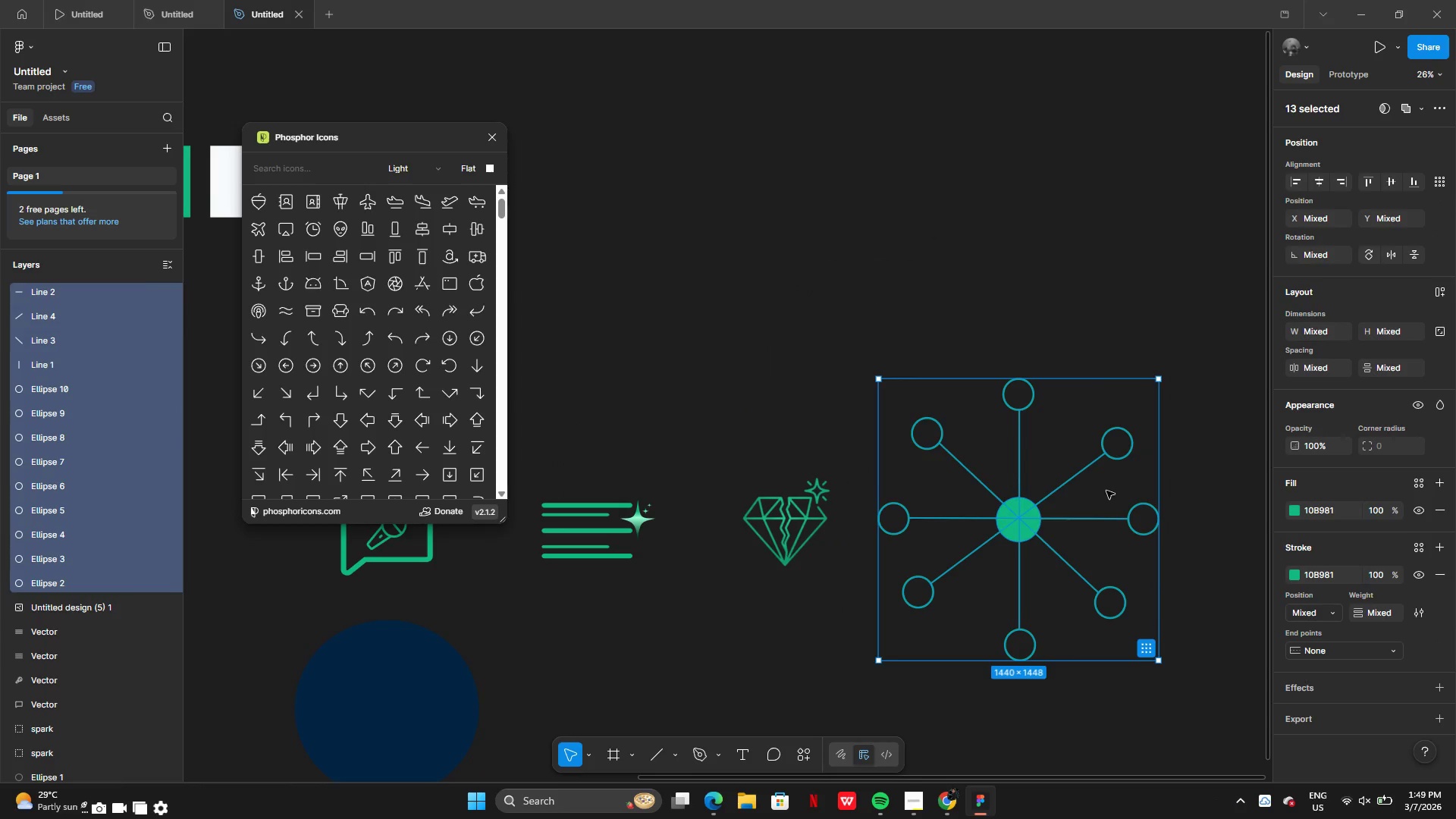 
key(Control+G)
 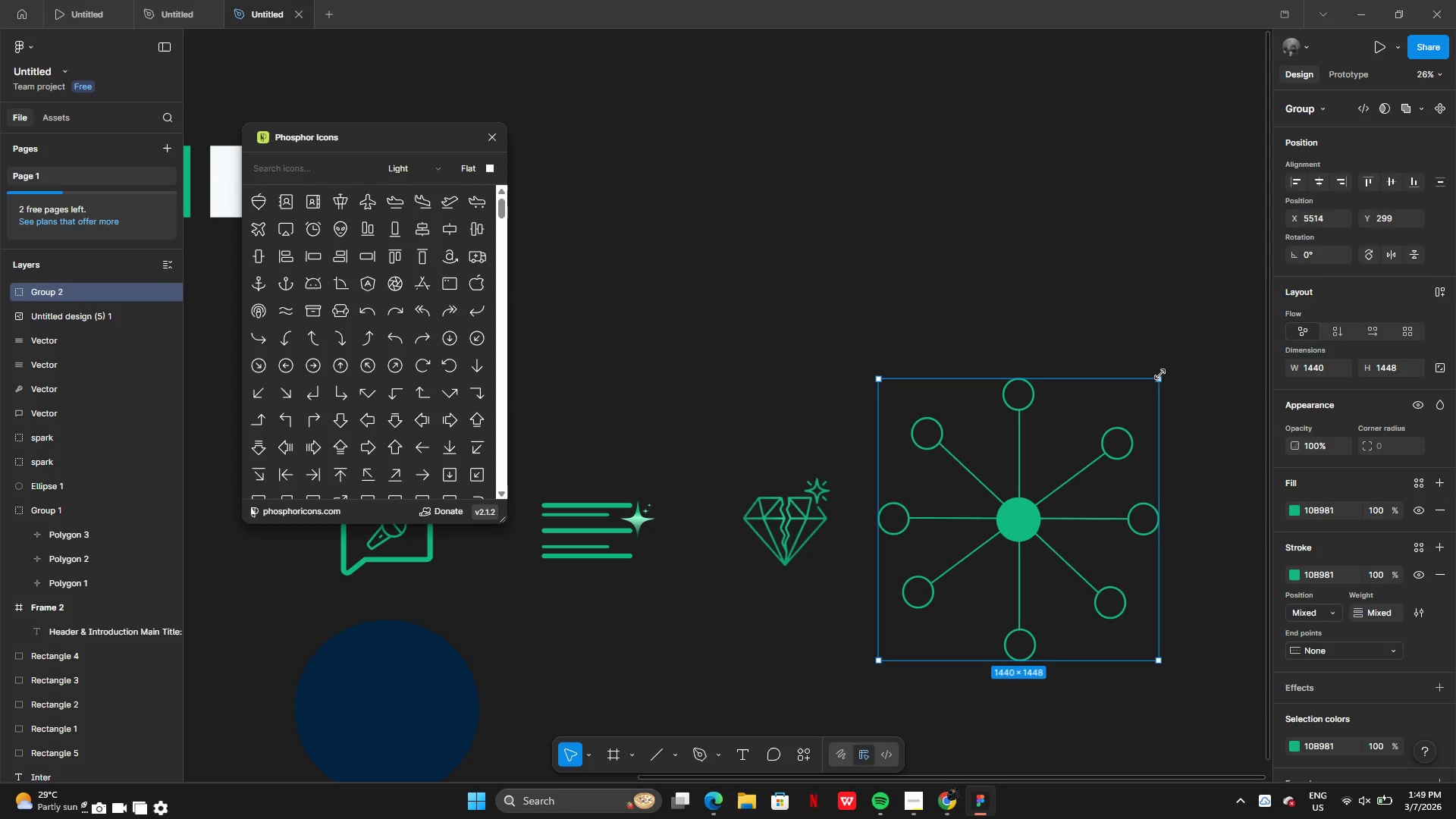 
left_click_drag(start_coordinate=[1160, 377], to_coordinate=[986, 547])
 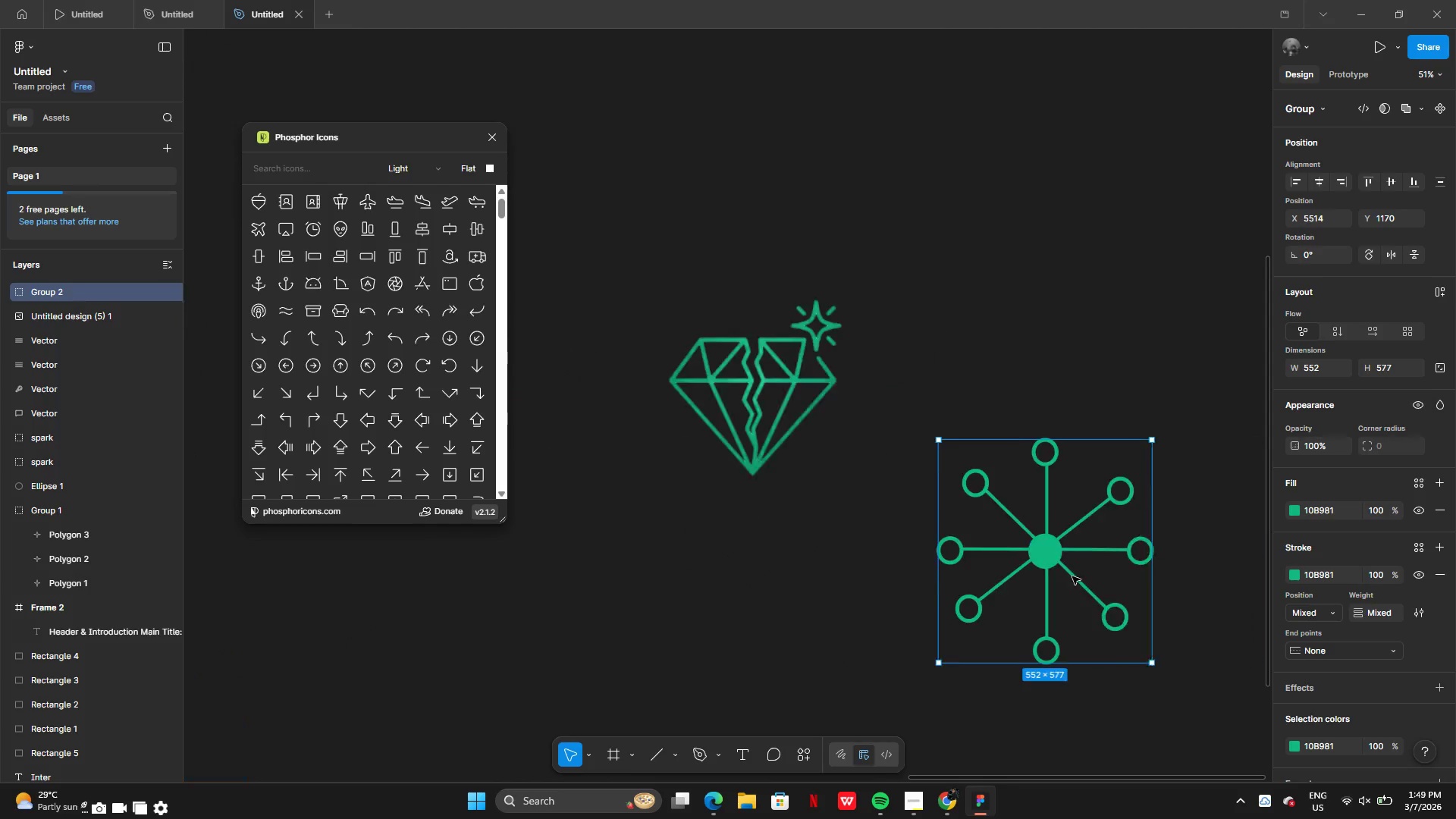 
left_click_drag(start_coordinate=[1025, 565], to_coordinate=[1021, 402])
 